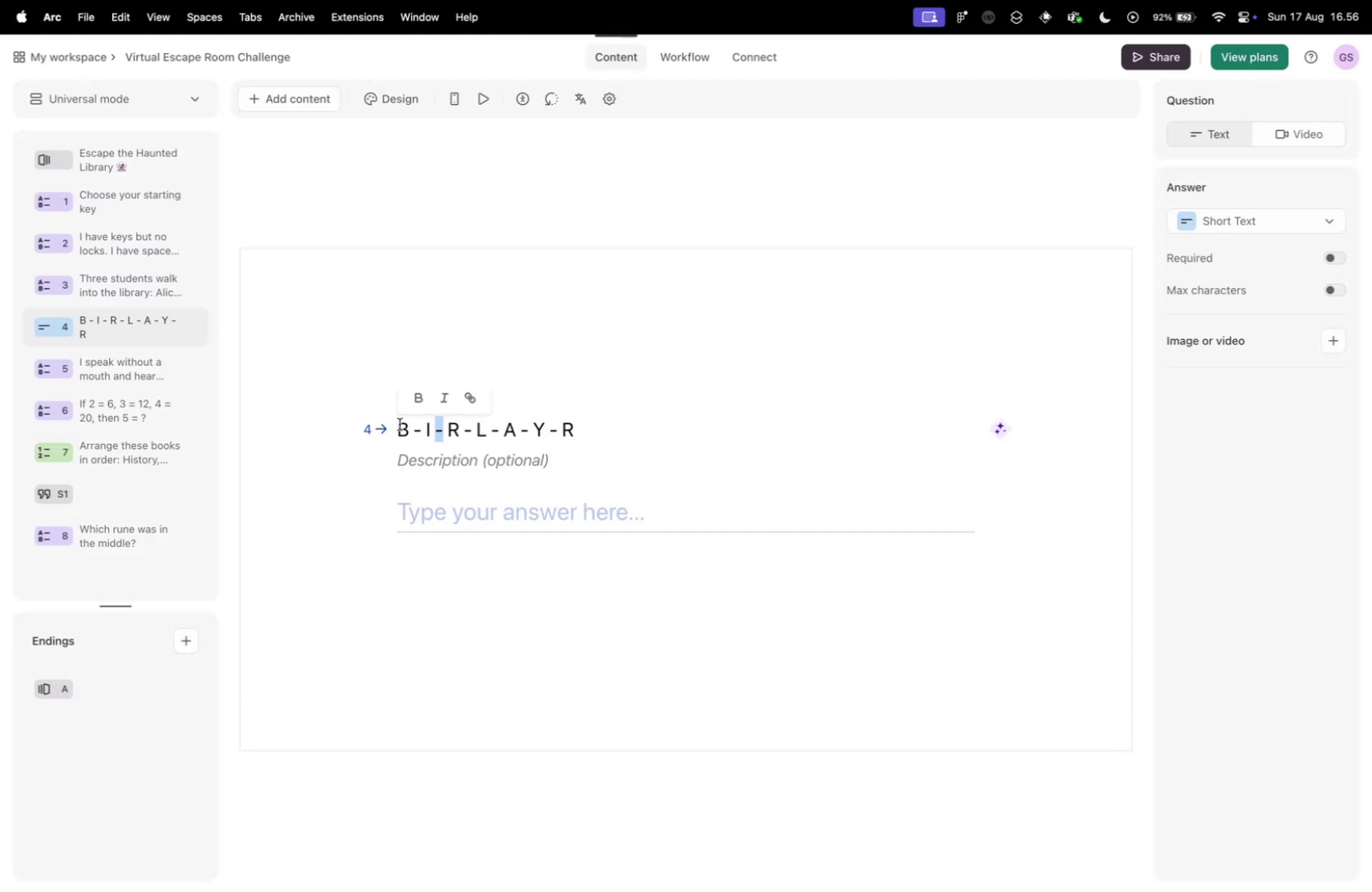 
triple_click([400, 424])
 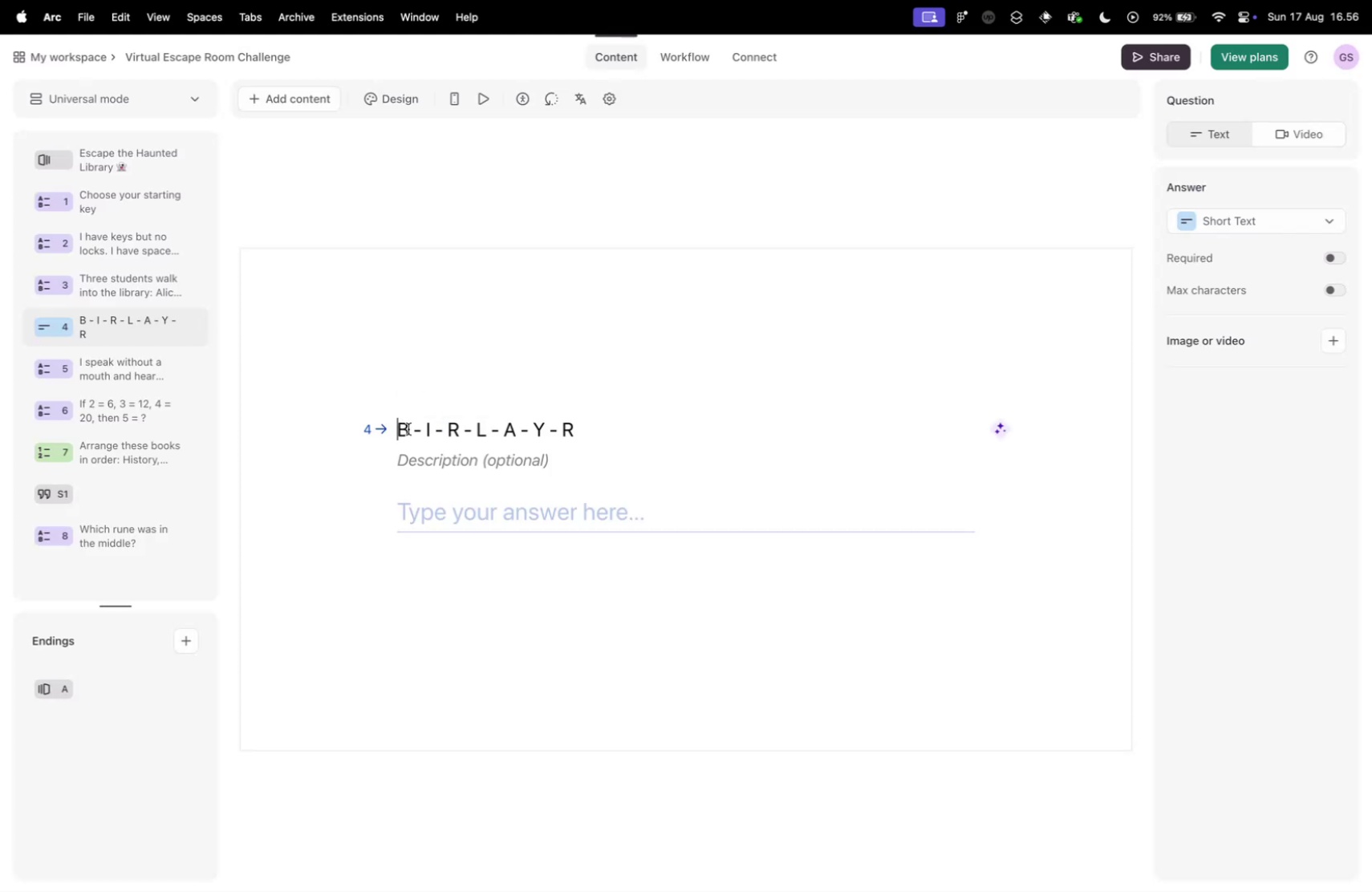 
left_click_drag(start_coordinate=[413, 429], to_coordinate=[398, 429])
 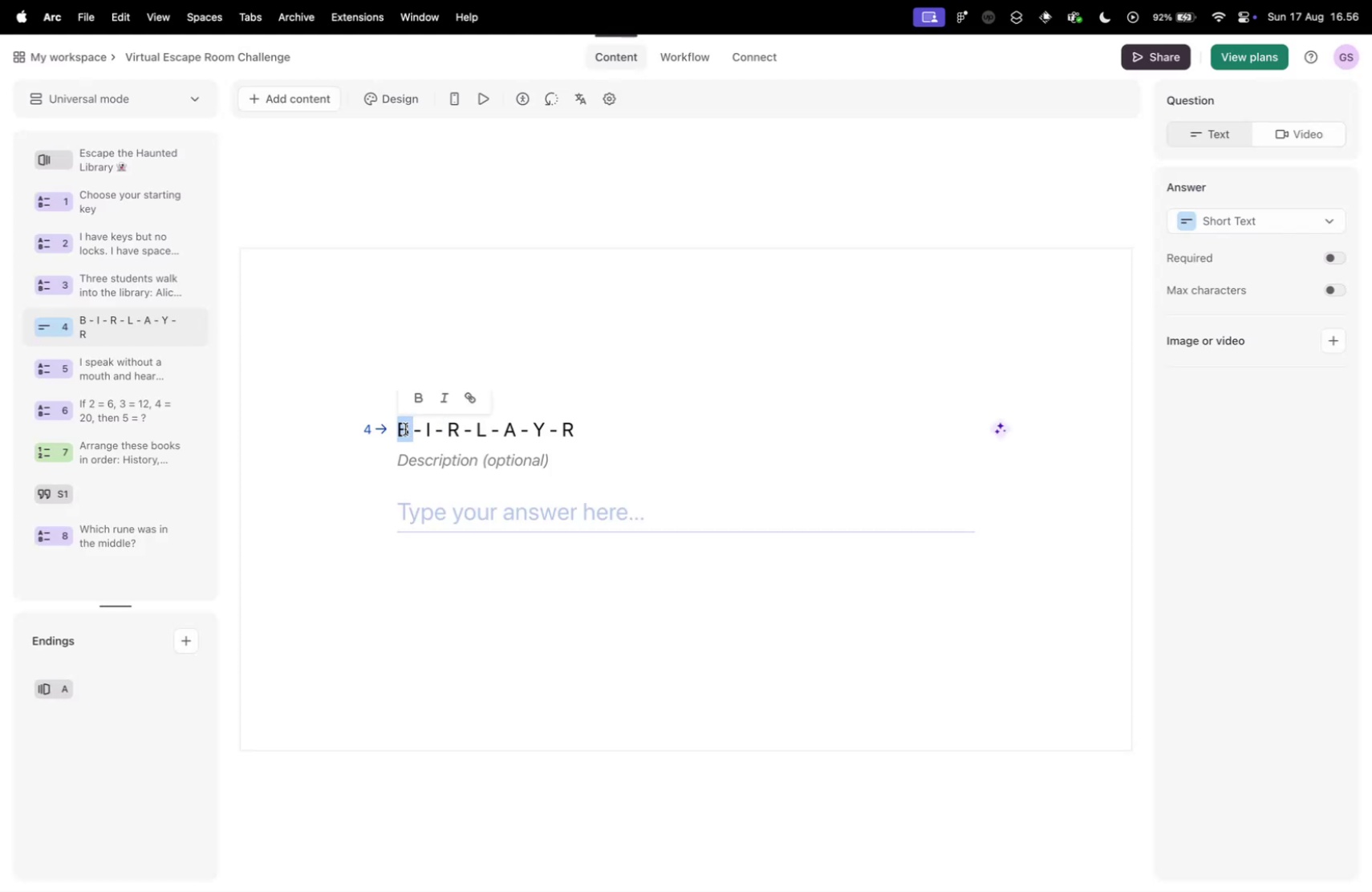 
left_click([405, 428])
 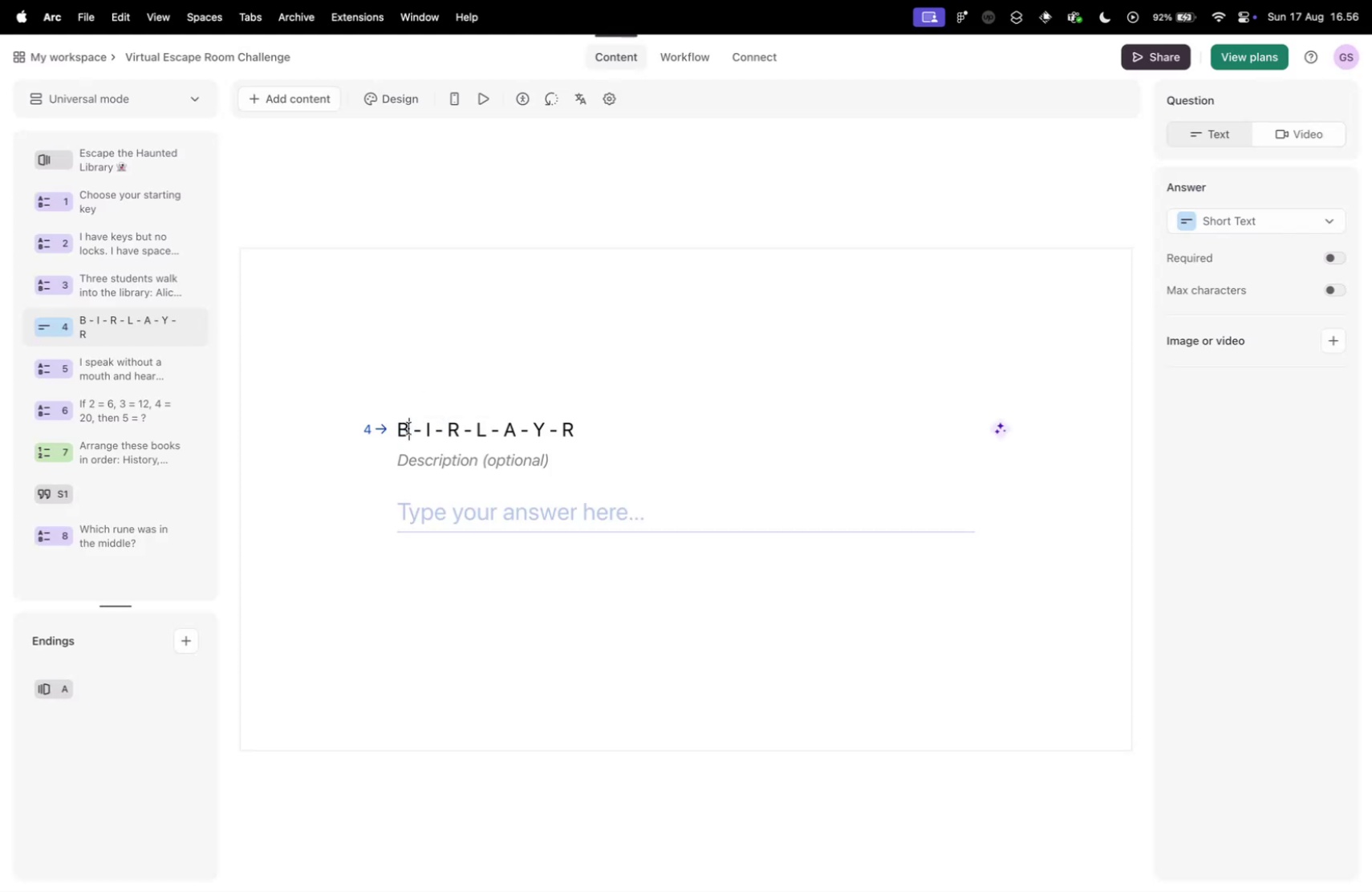 
left_click_drag(start_coordinate=[404, 428], to_coordinate=[397, 428])
 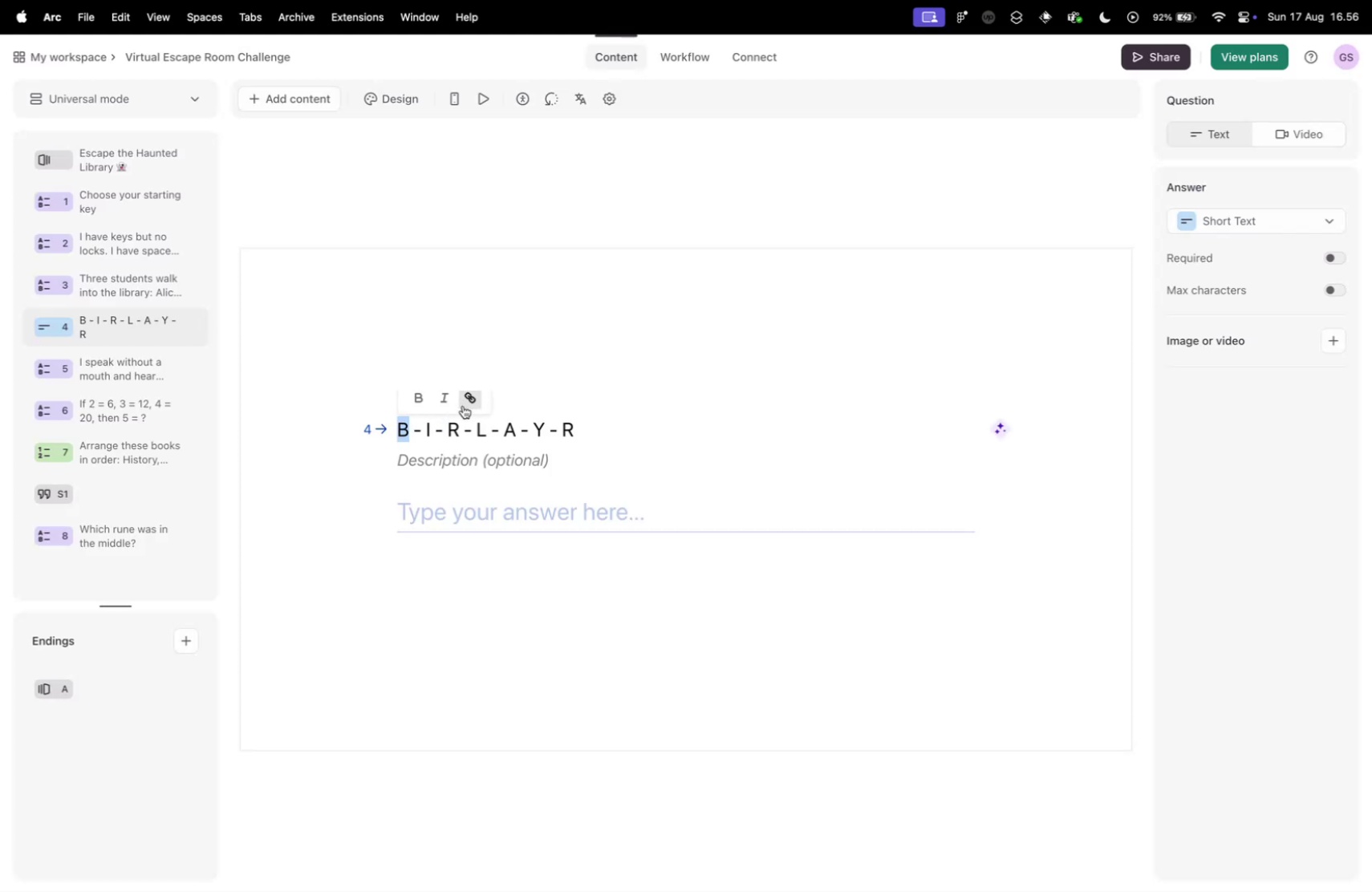 
hold_key(key=ShiftLeft, duration=1.39)
 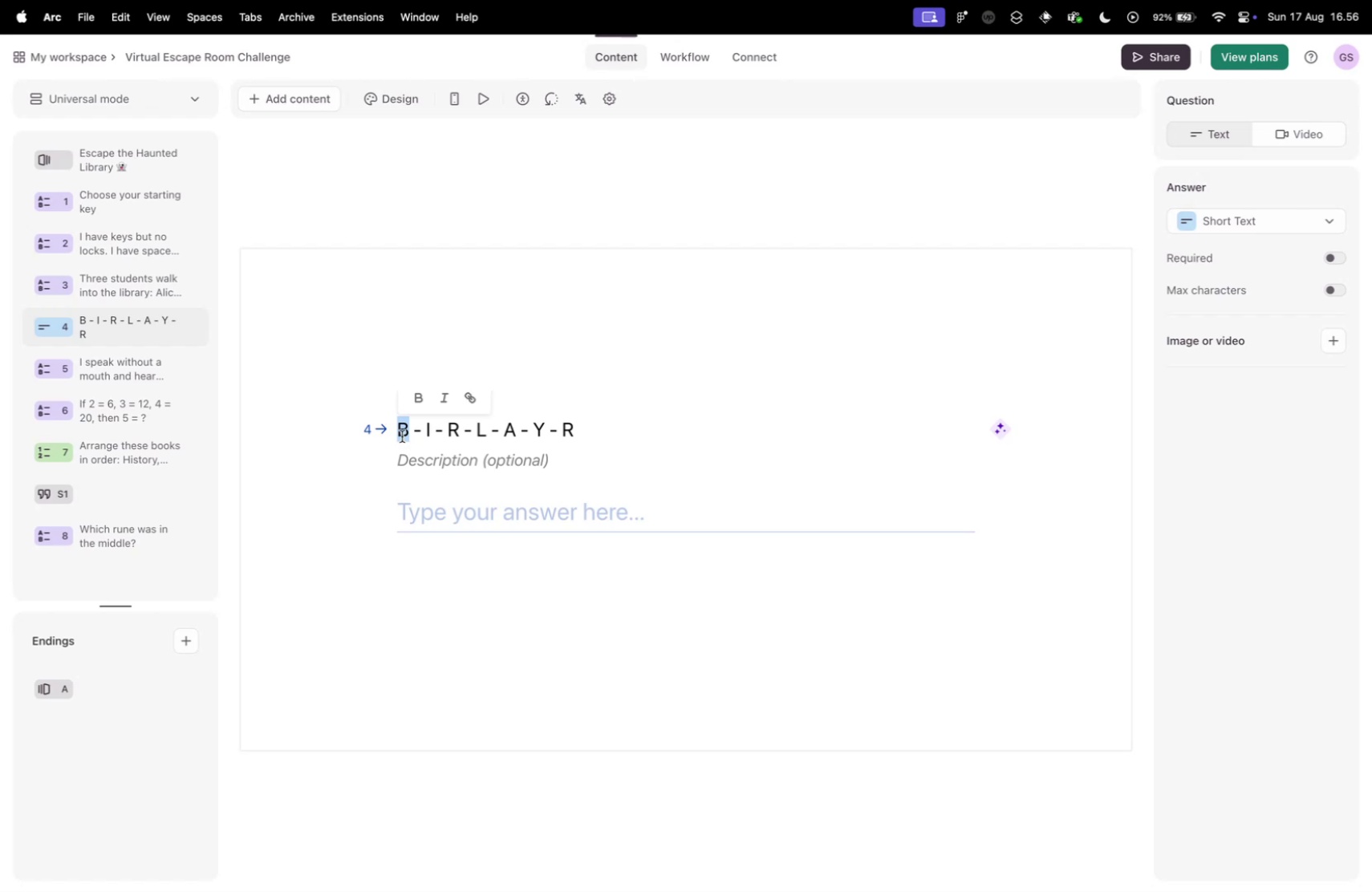 
key(Shift+G)
 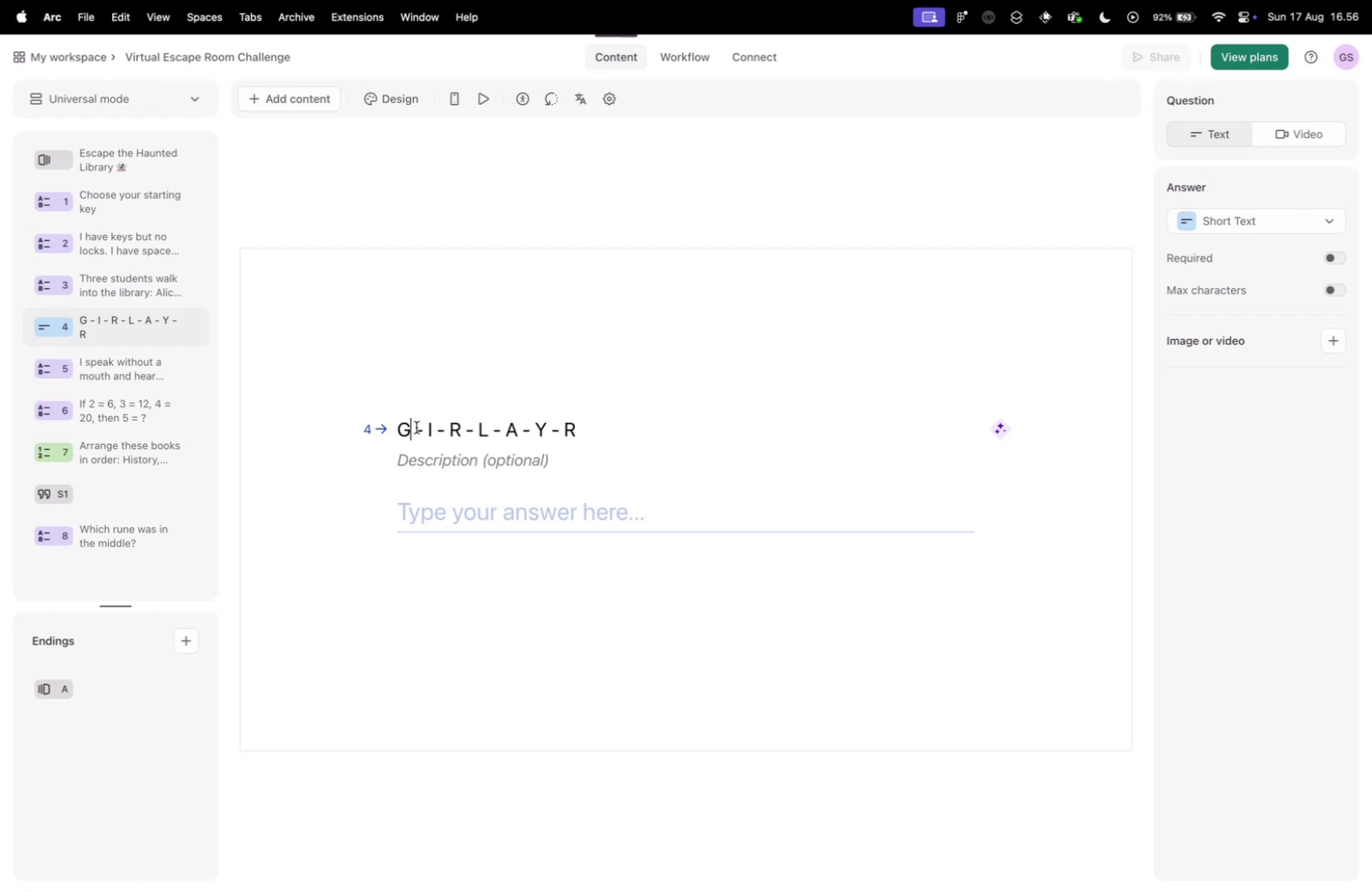 
key(Backspace)
 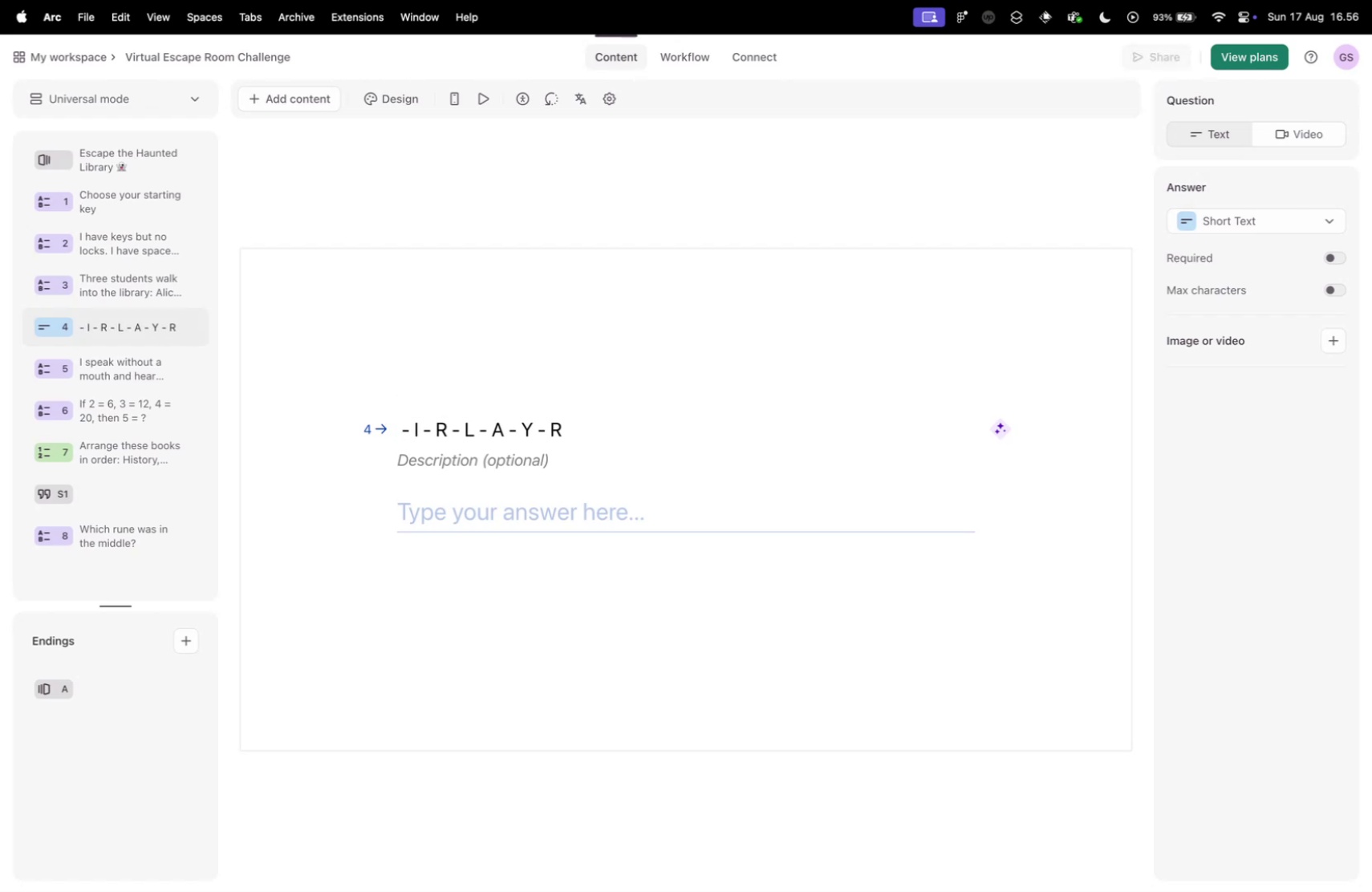 
key(Shift+I)
 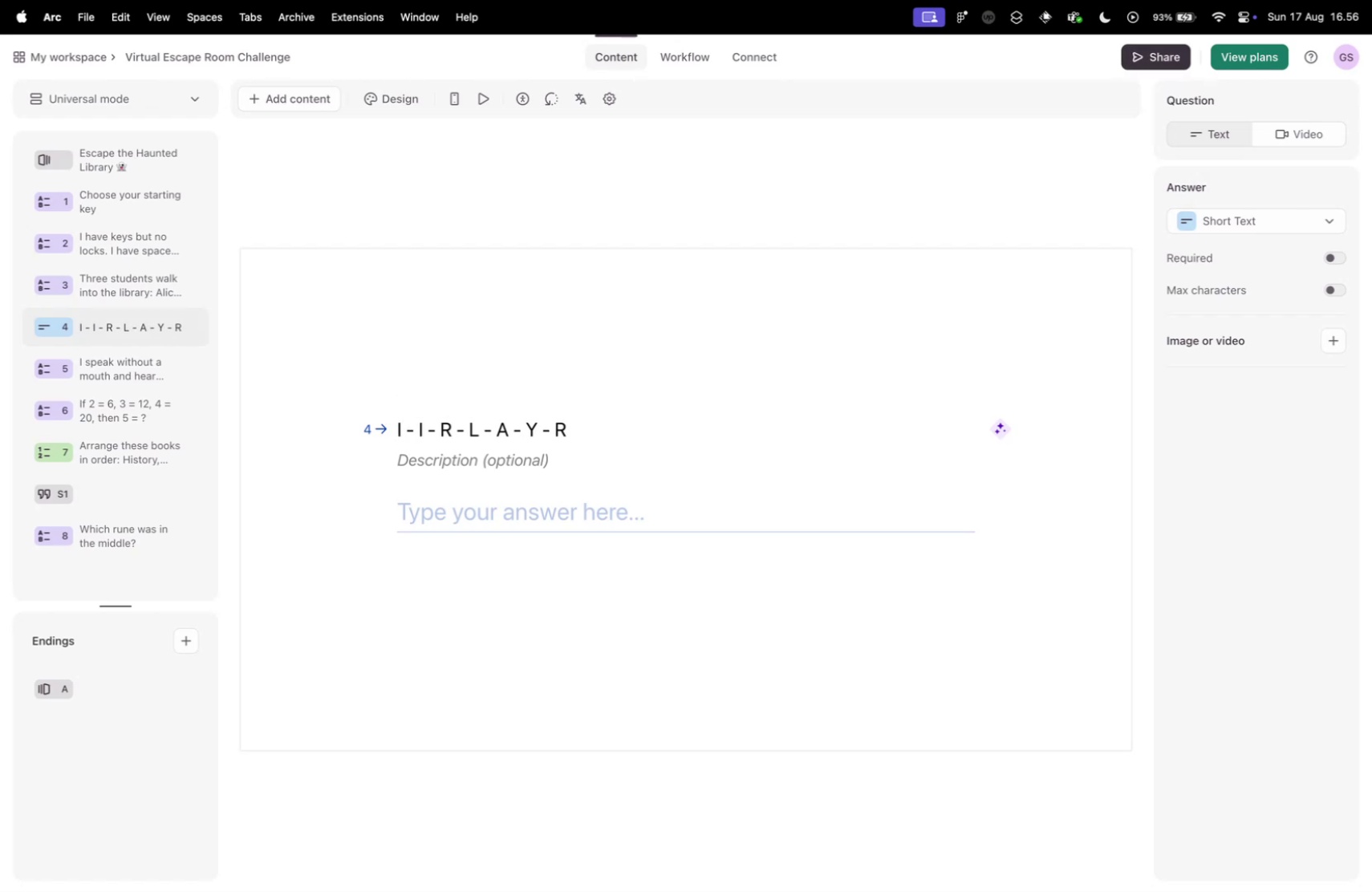 
key(Backspace)
 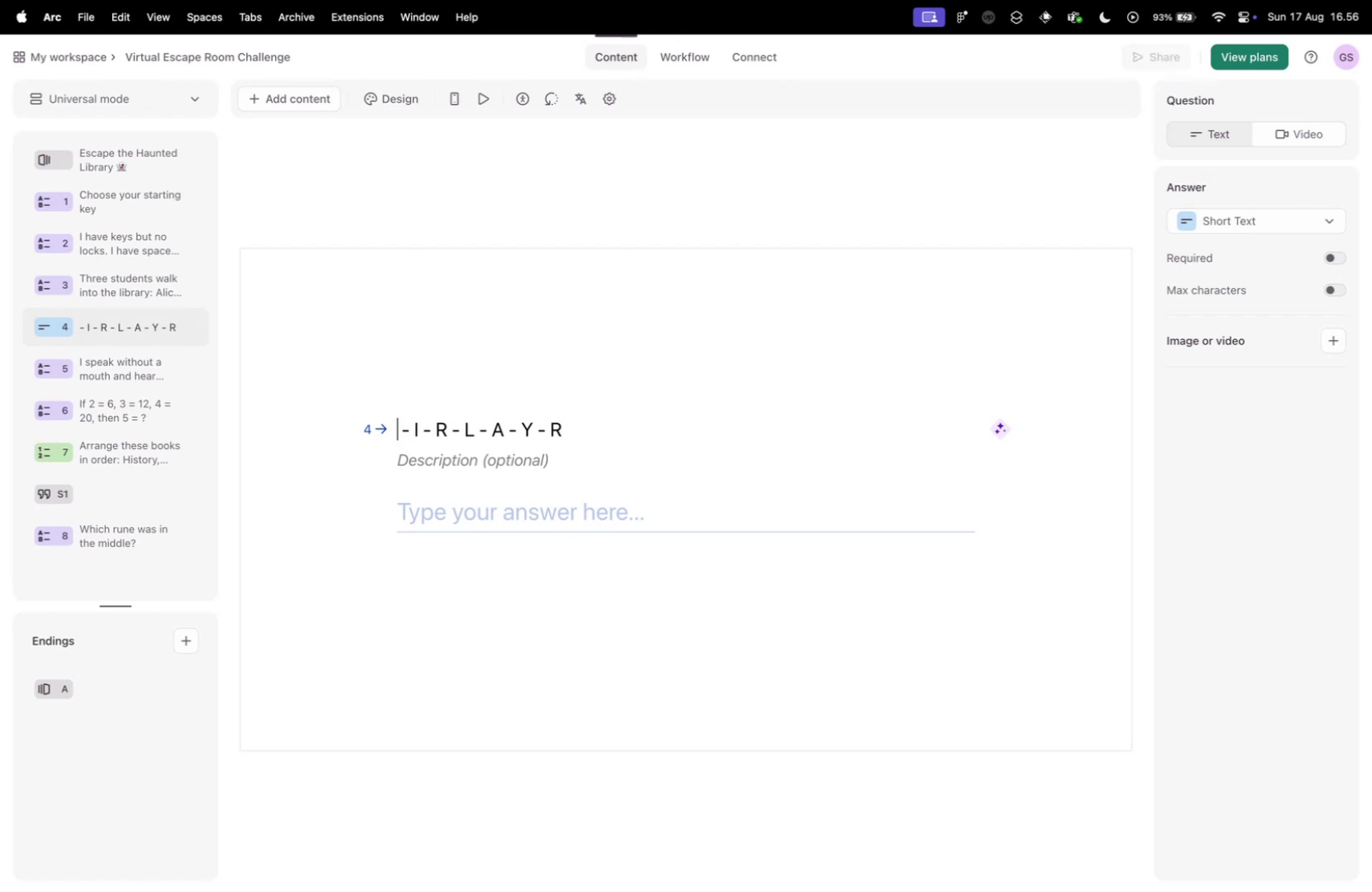 
key(Shift+O)
 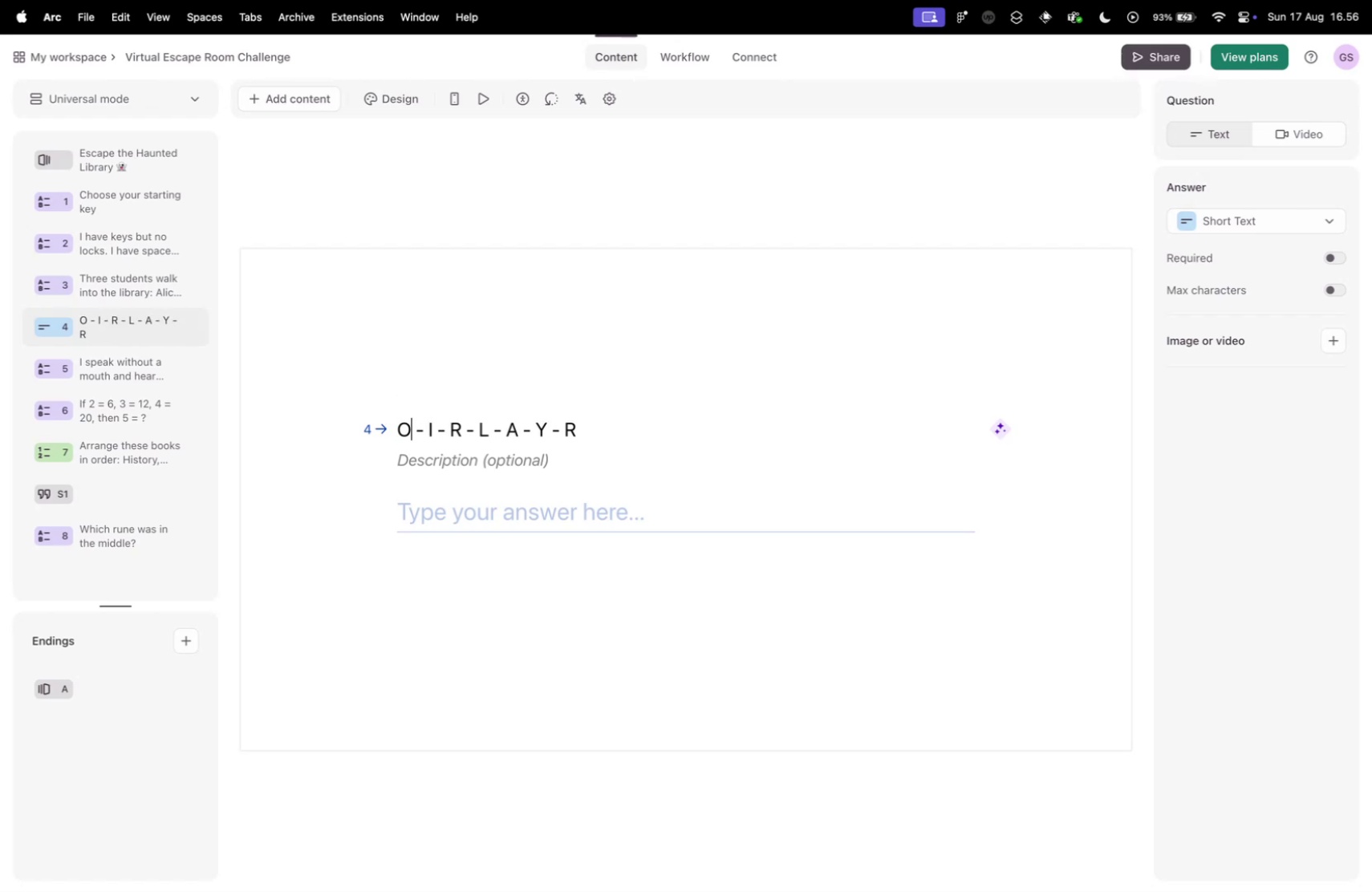 
key(Control+ControlLeft)
 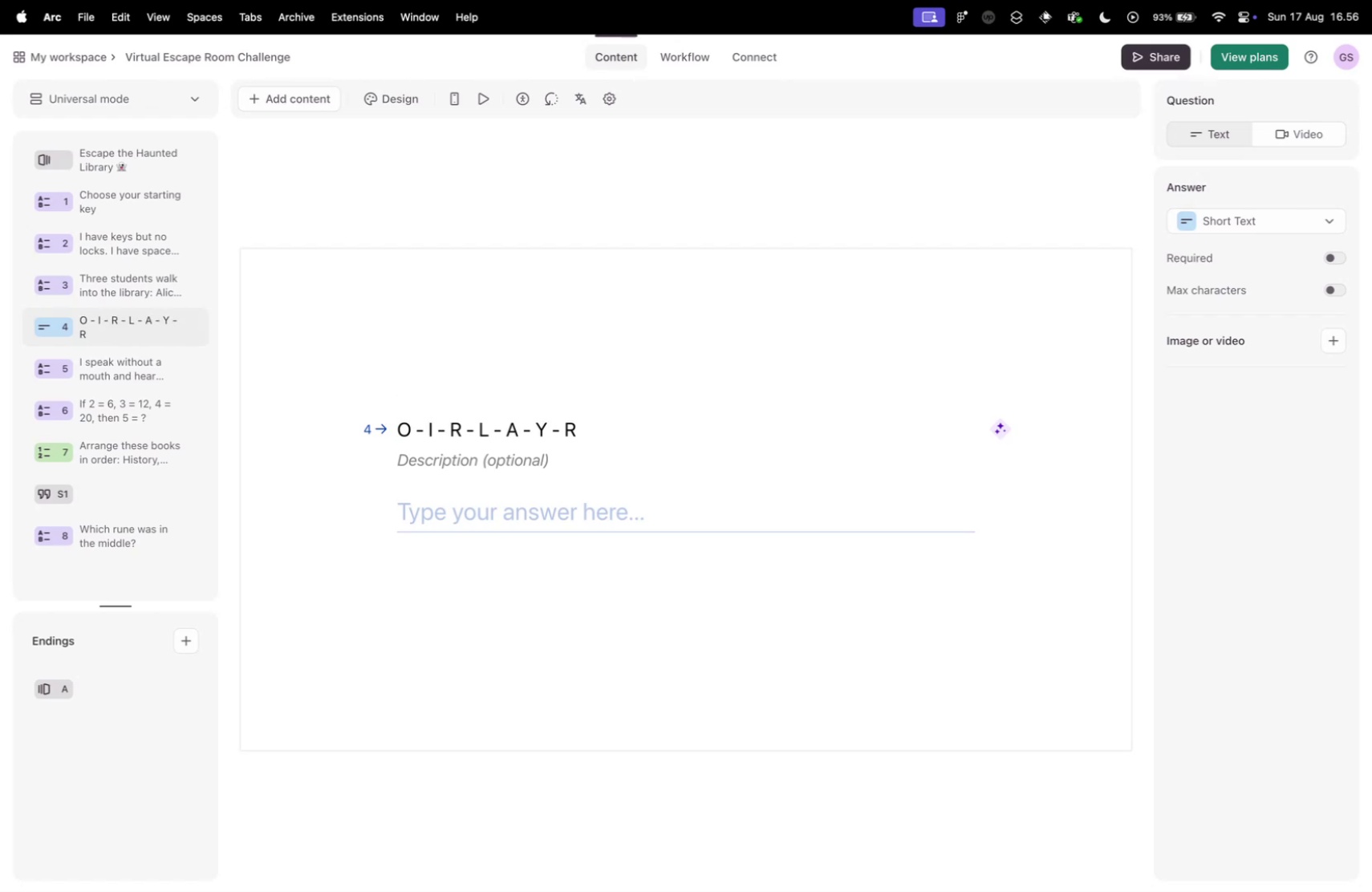 
key(Control+Tab)
 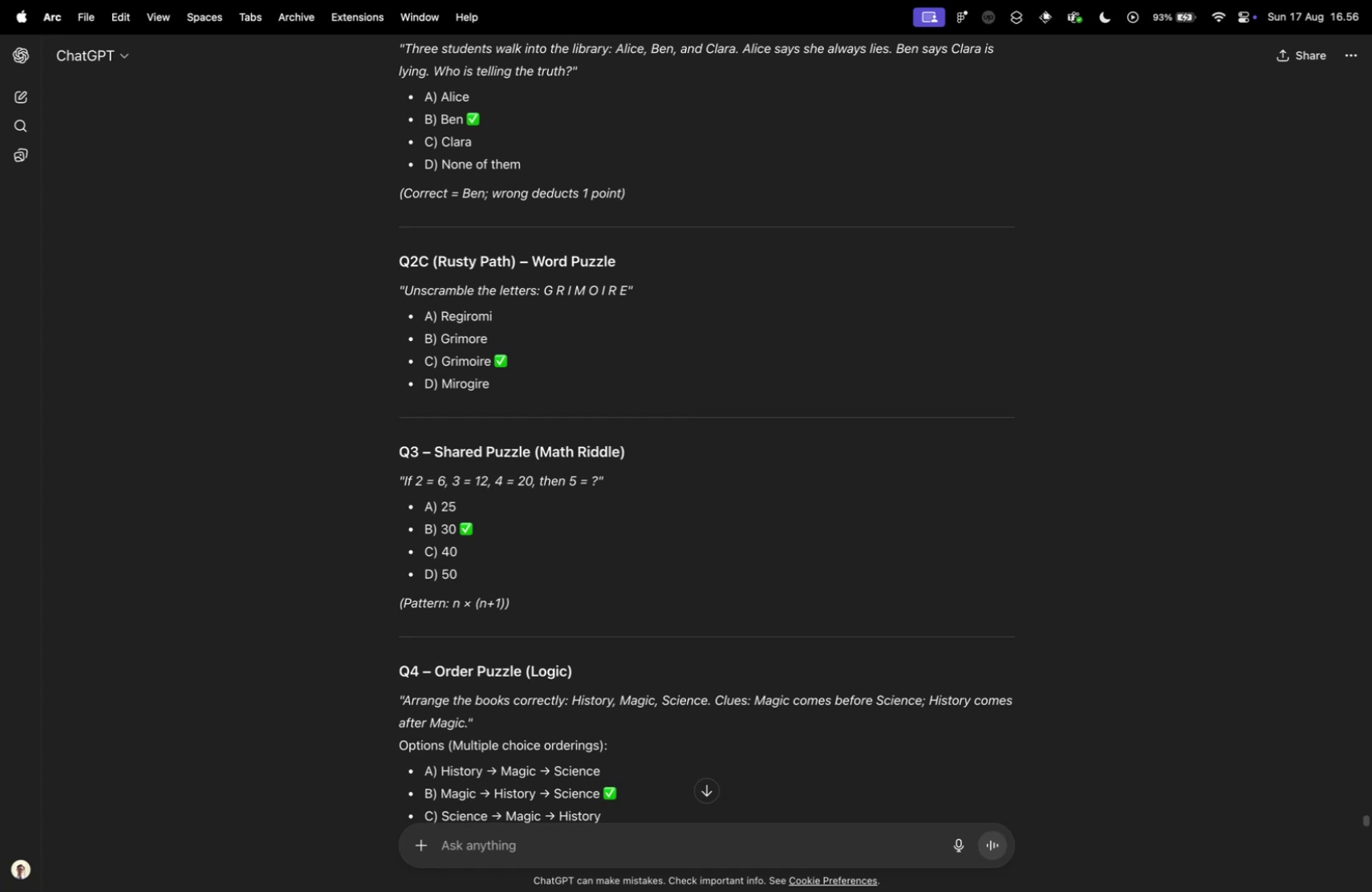 
key(Control+ControlLeft)
 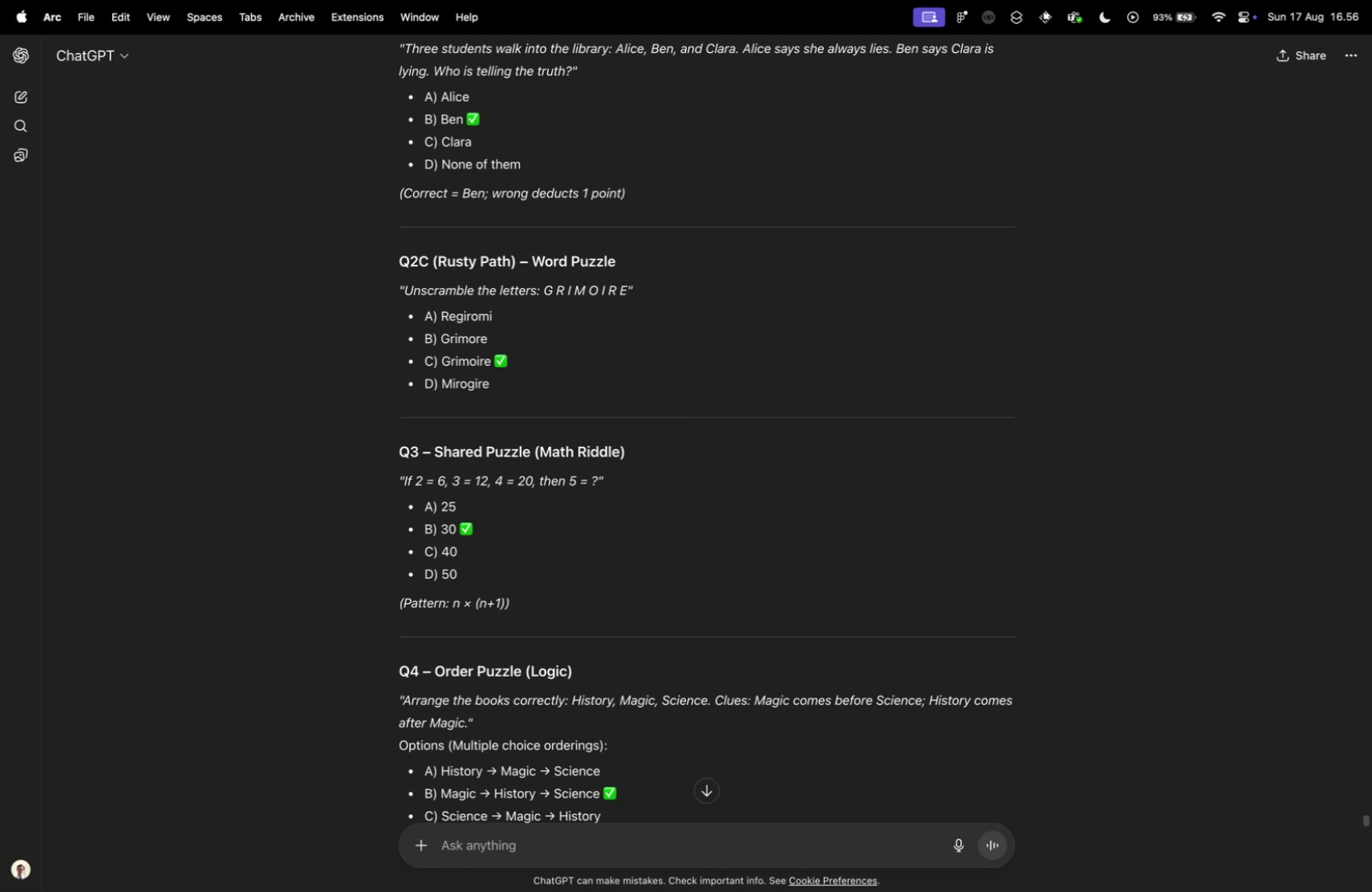 
key(Control+Tab)
 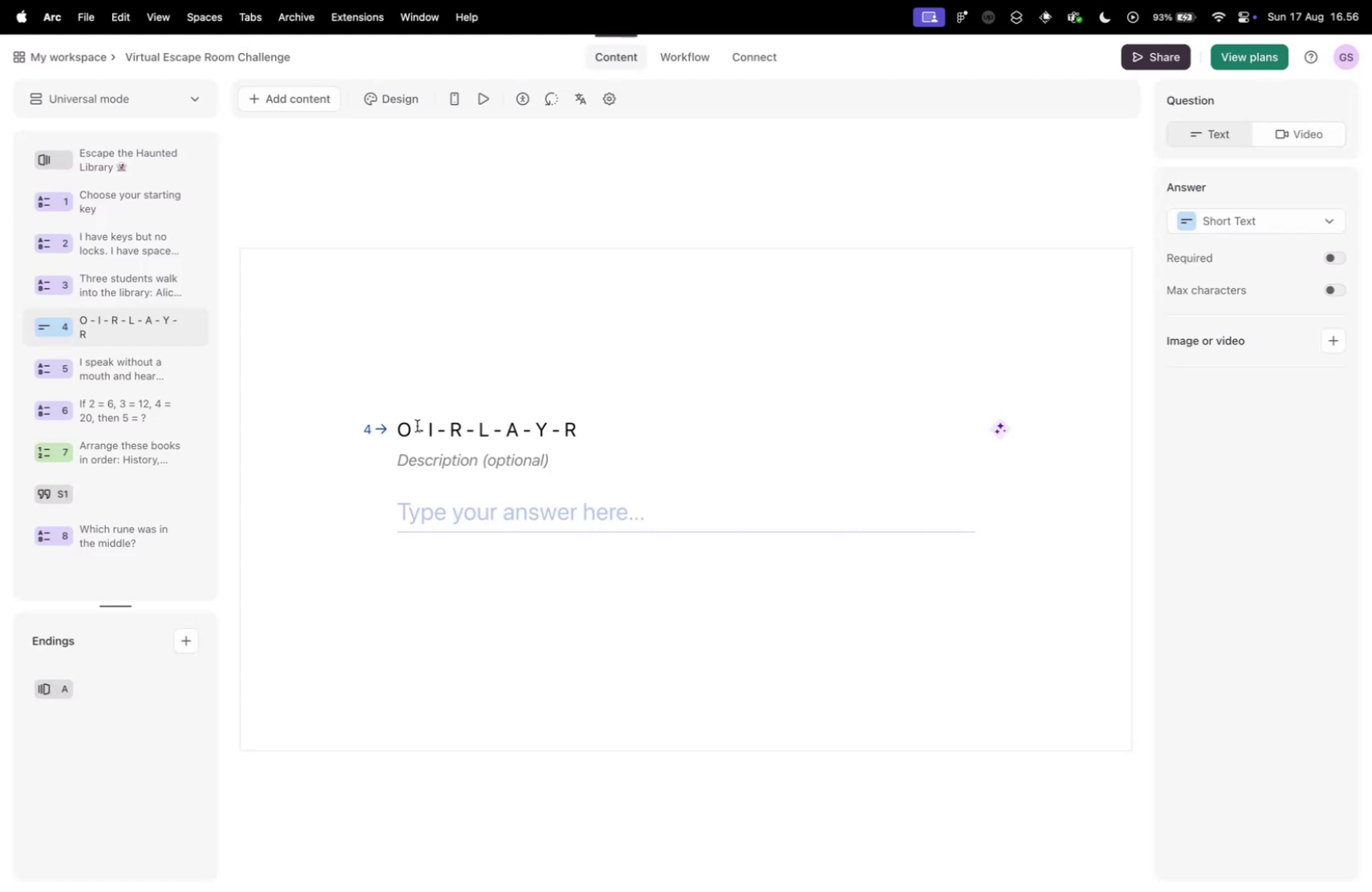 
left_click_drag(start_coordinate=[478, 430], to_coordinate=[486, 430])
 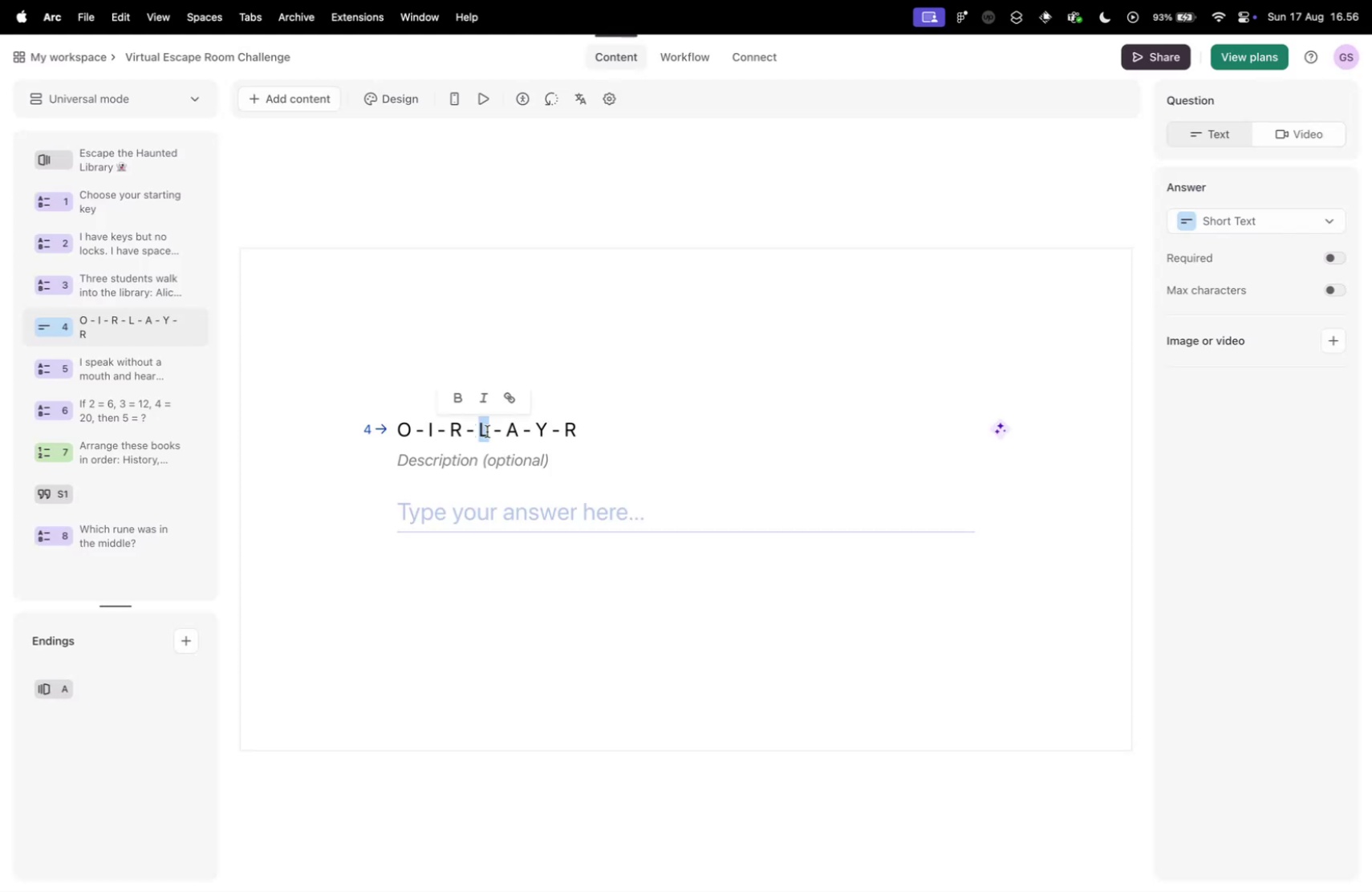 
key(Shift+M)
 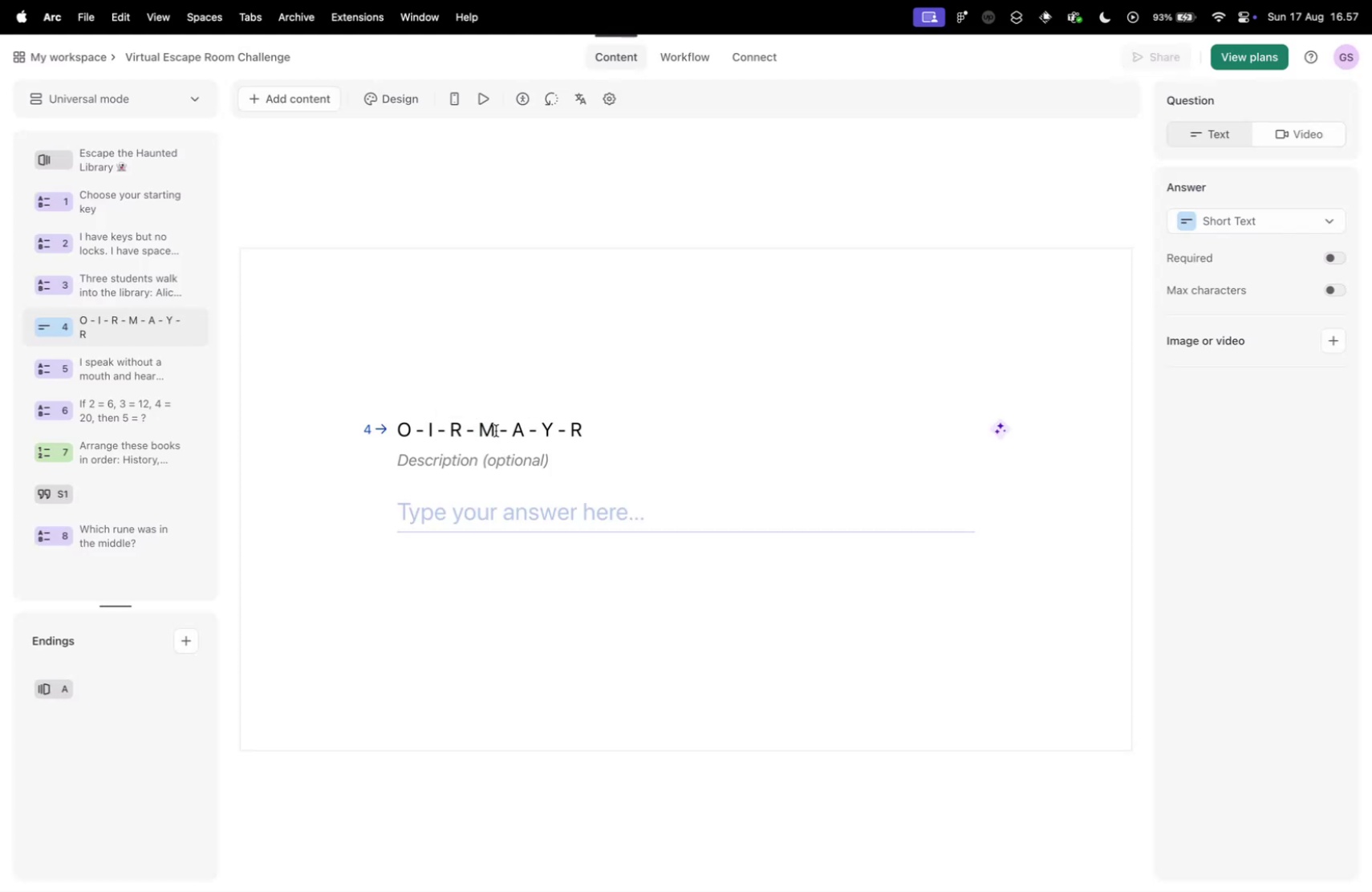 
key(Control+ControlLeft)
 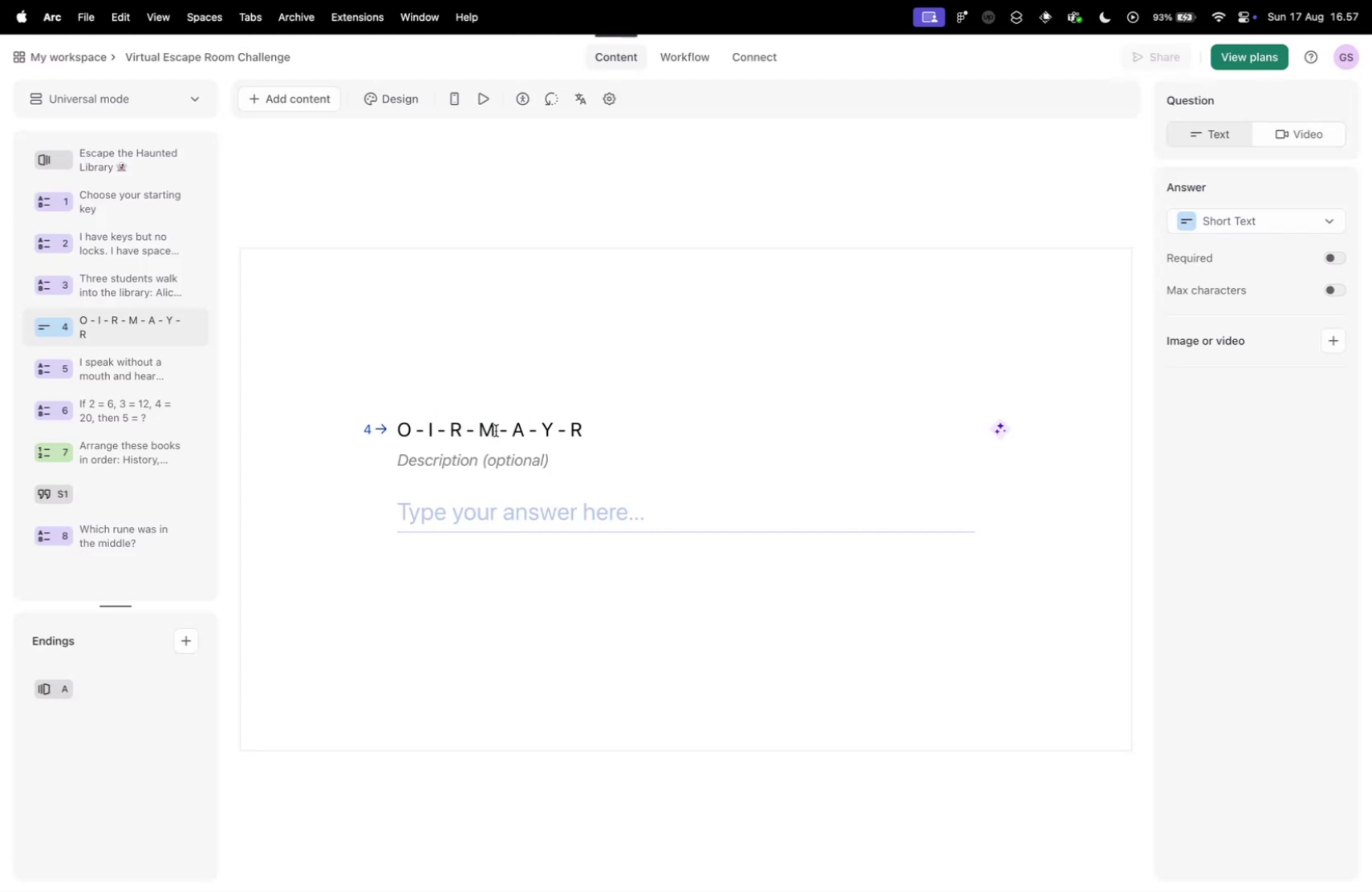 
key(Control+Tab)
 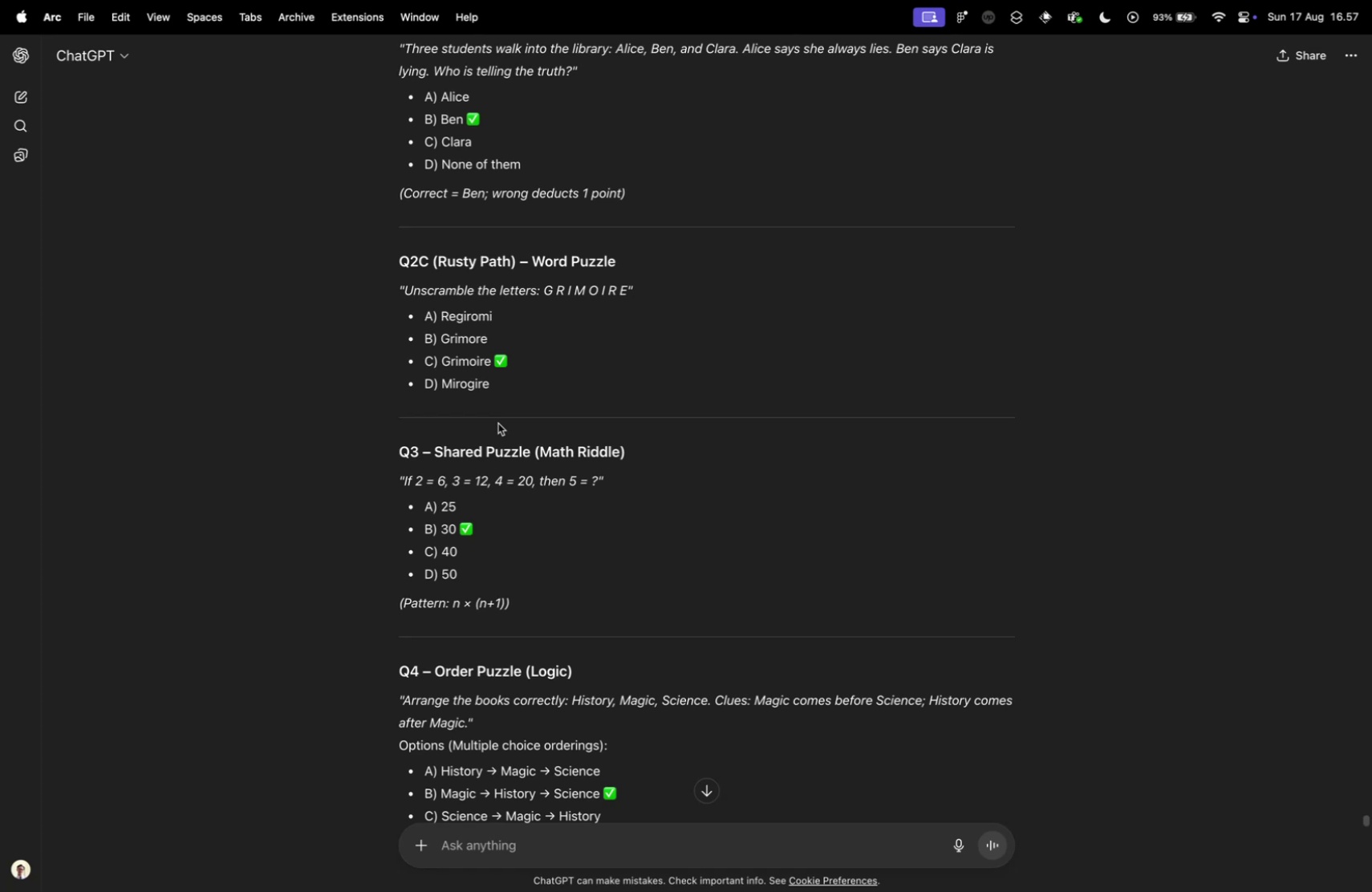 
key(Control+ControlLeft)
 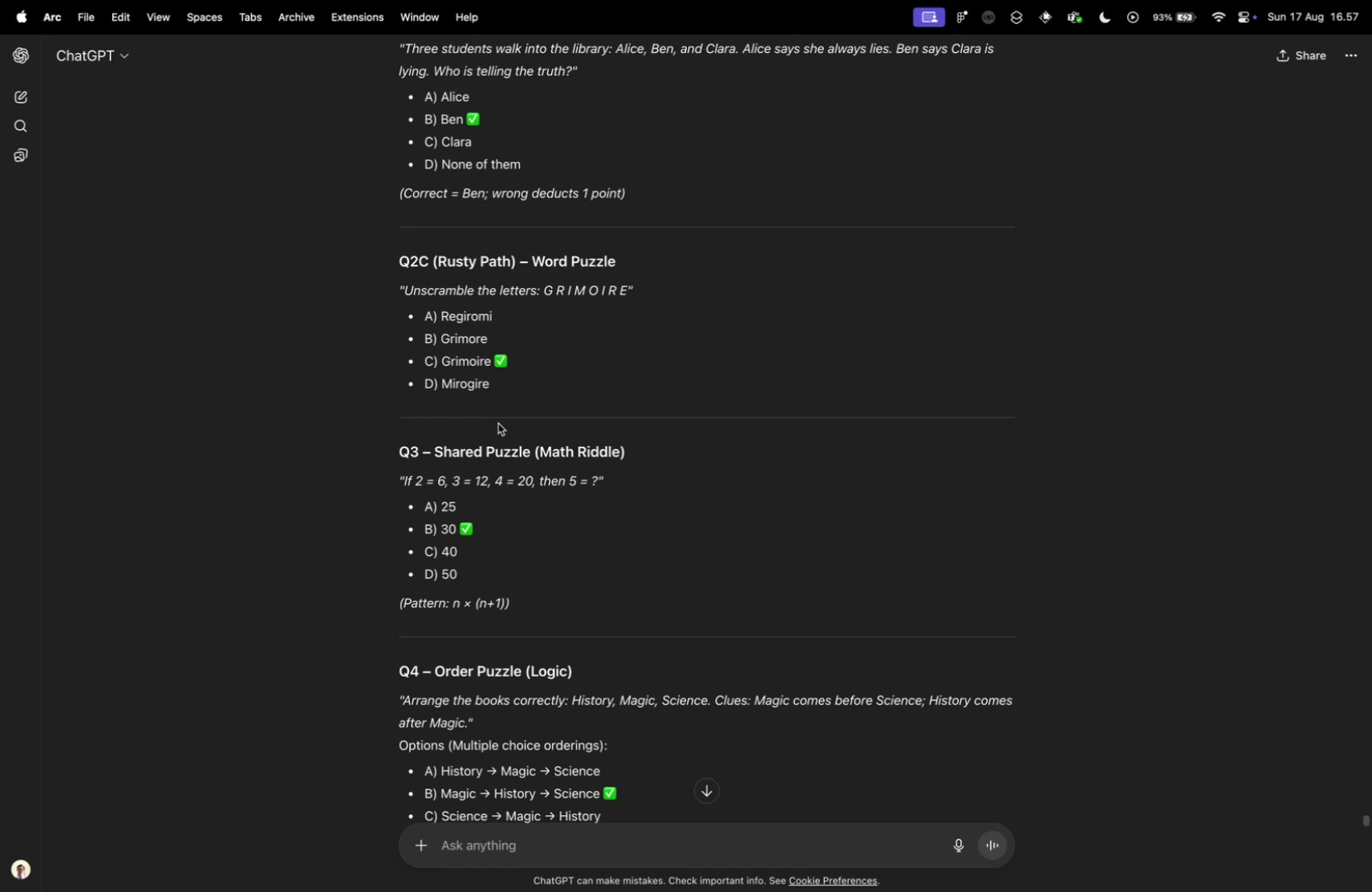 
key(Control+Tab)
 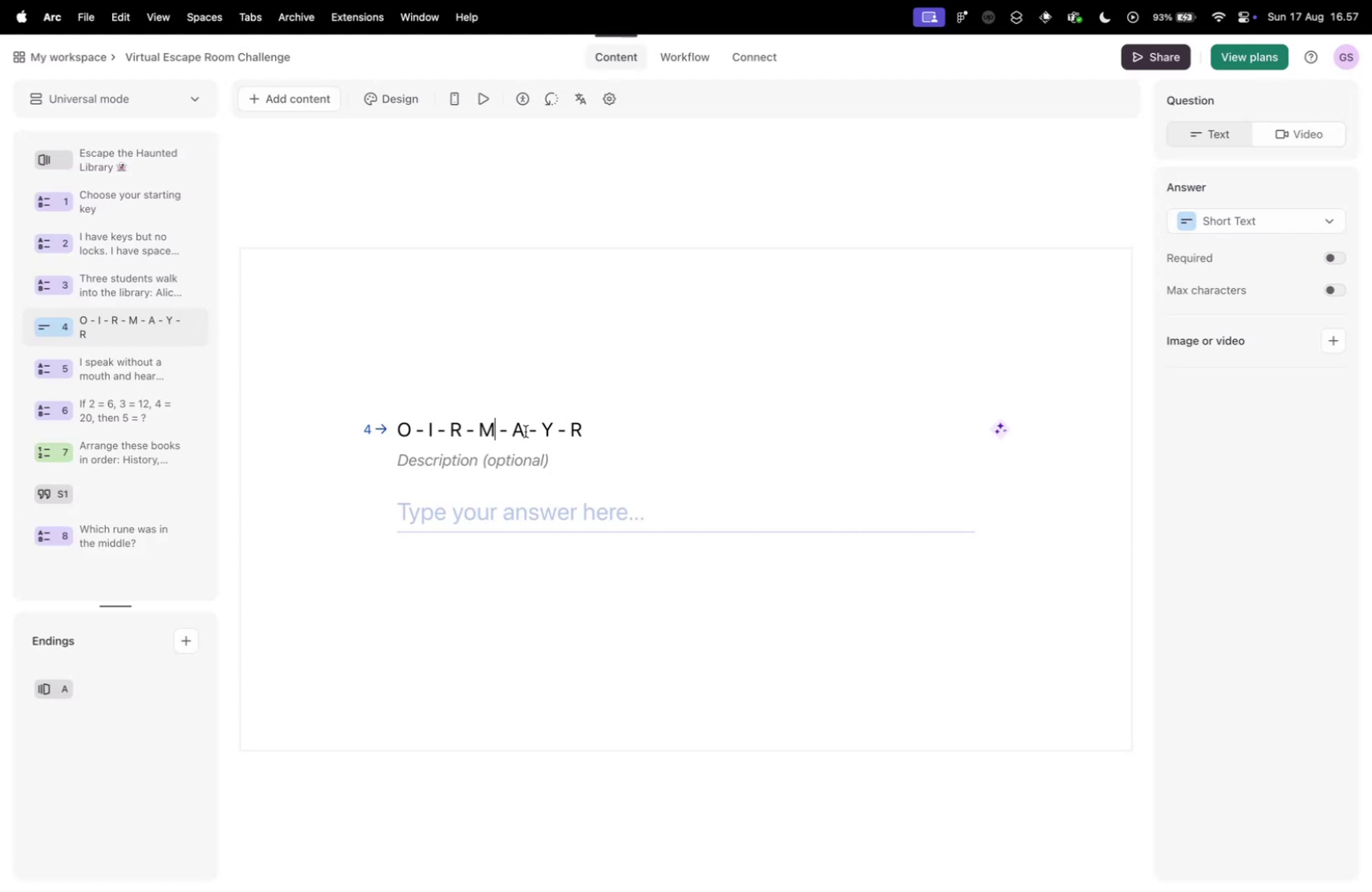 
left_click_drag(start_coordinate=[515, 428], to_coordinate=[526, 429])
 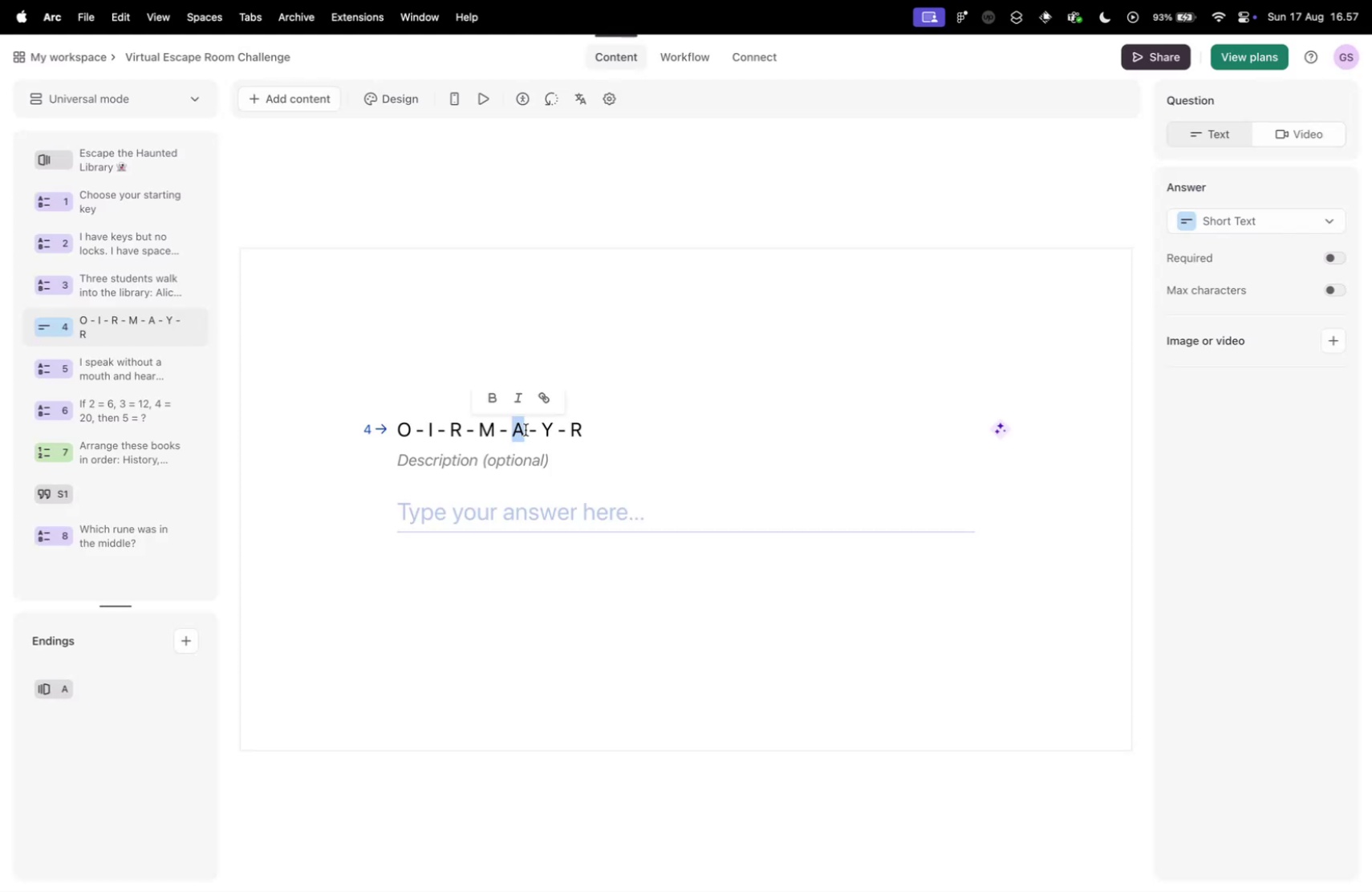 
key(Shift+I)
 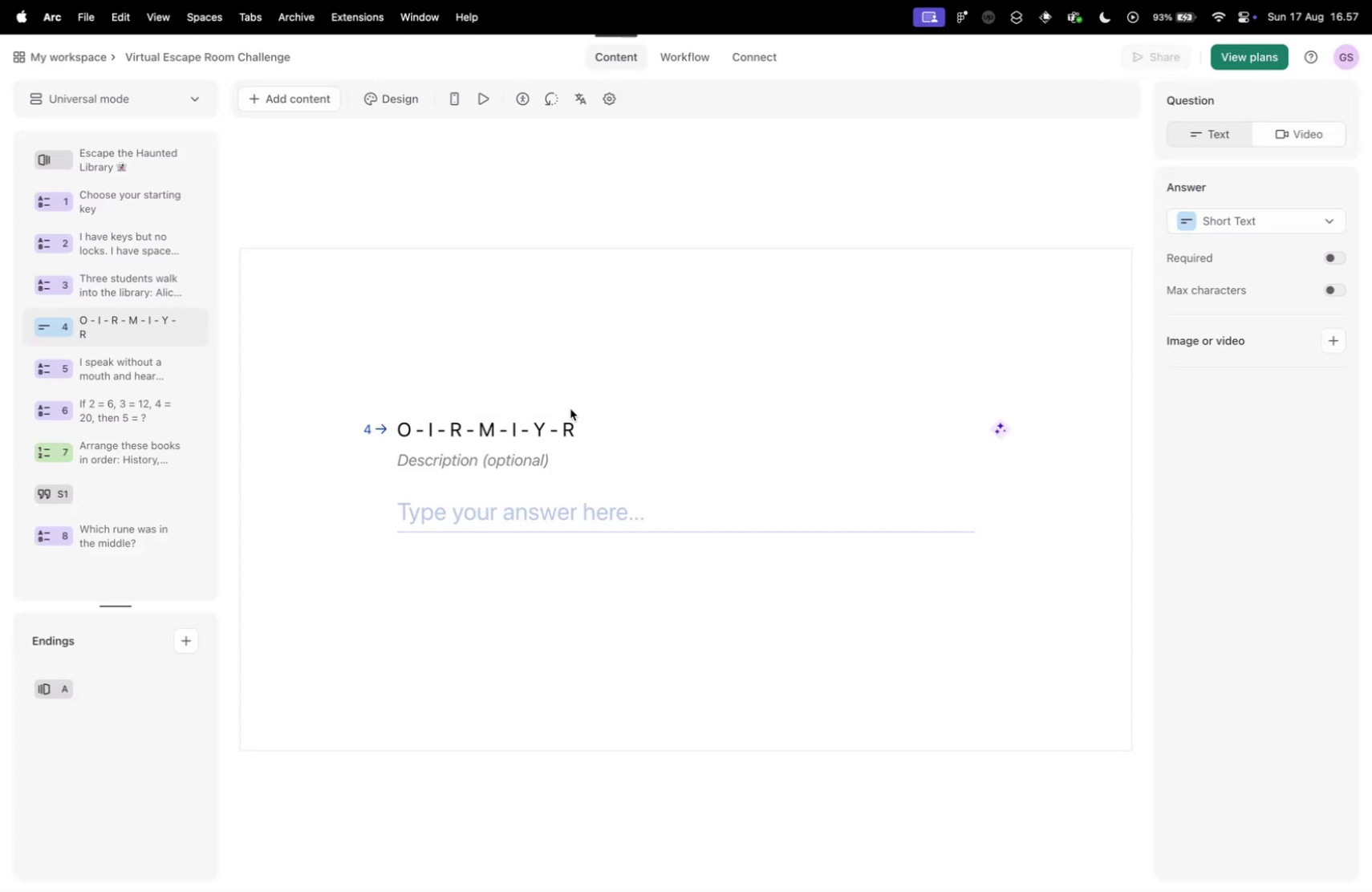 
key(Control+ControlLeft)
 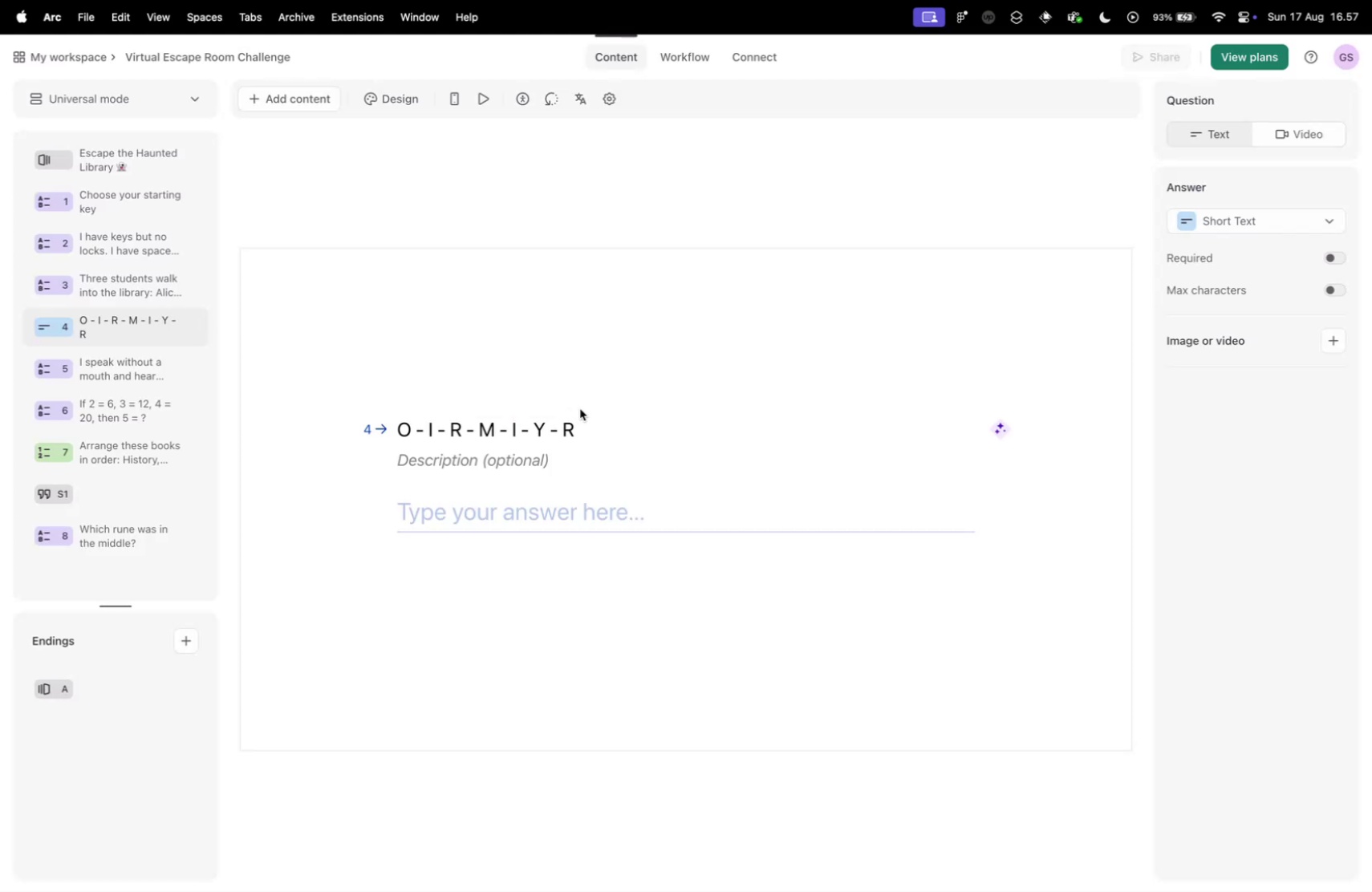 
key(Control+Tab)
 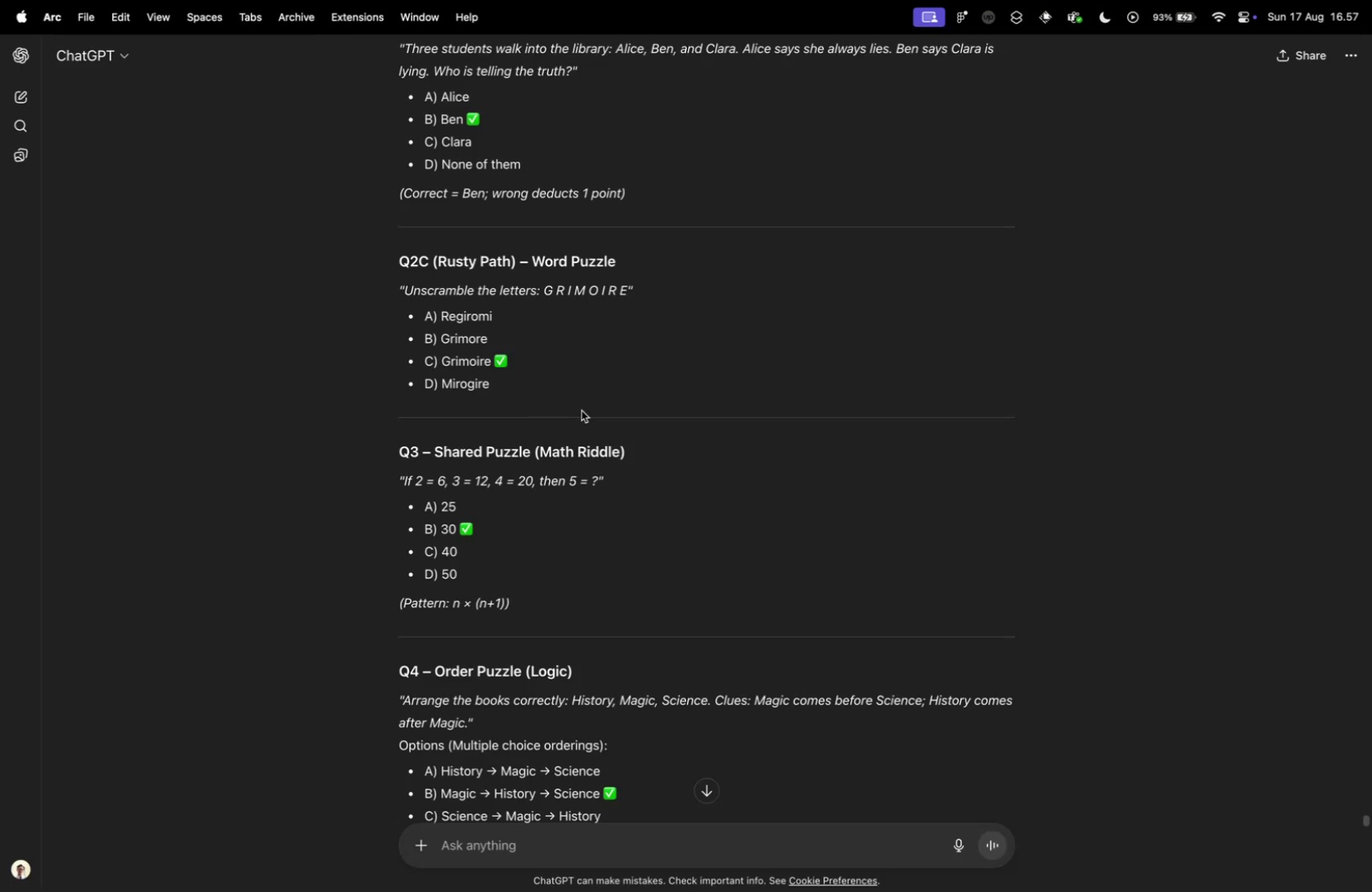 
key(Control+ControlLeft)
 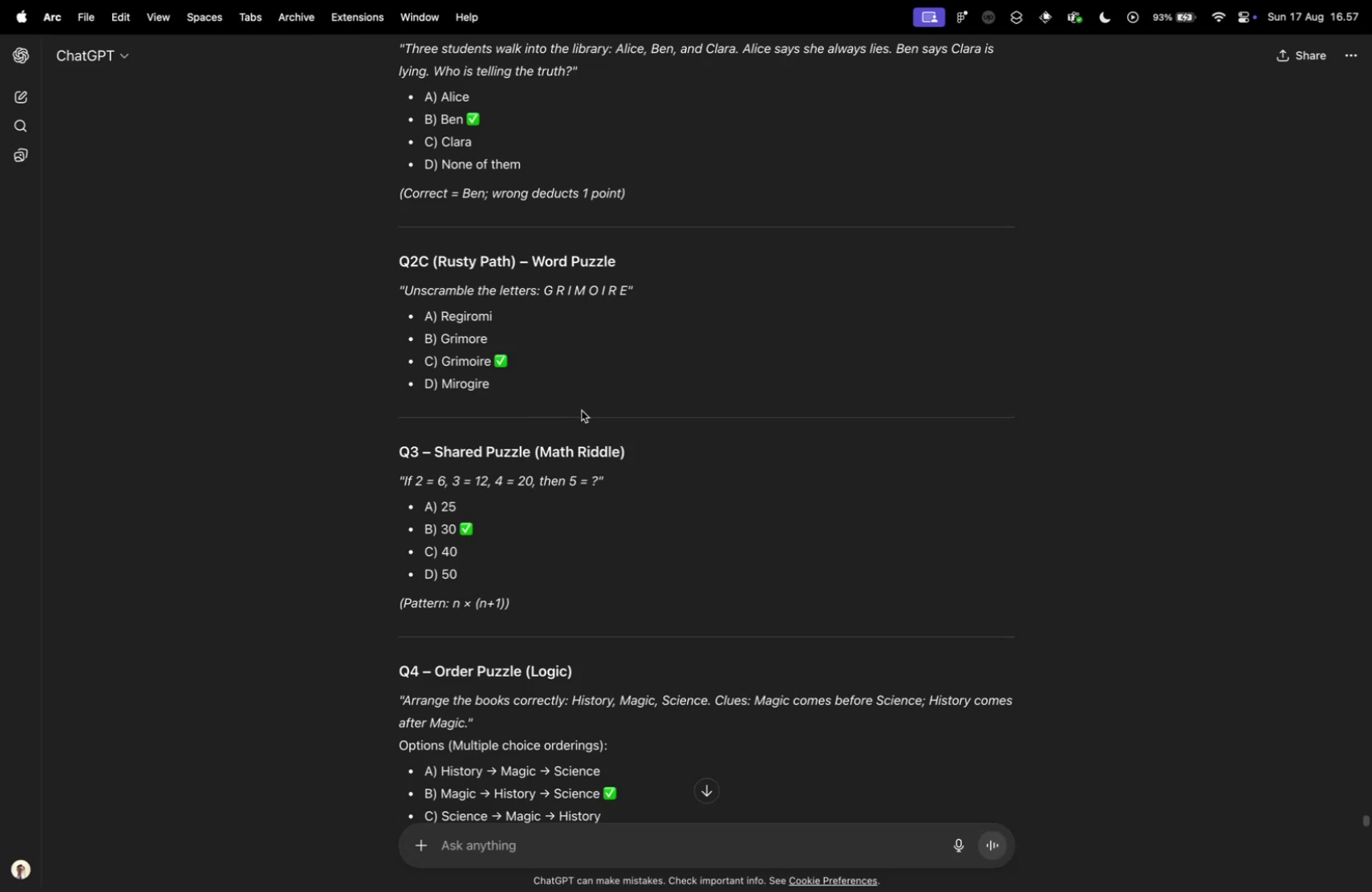 
key(Control+Tab)
 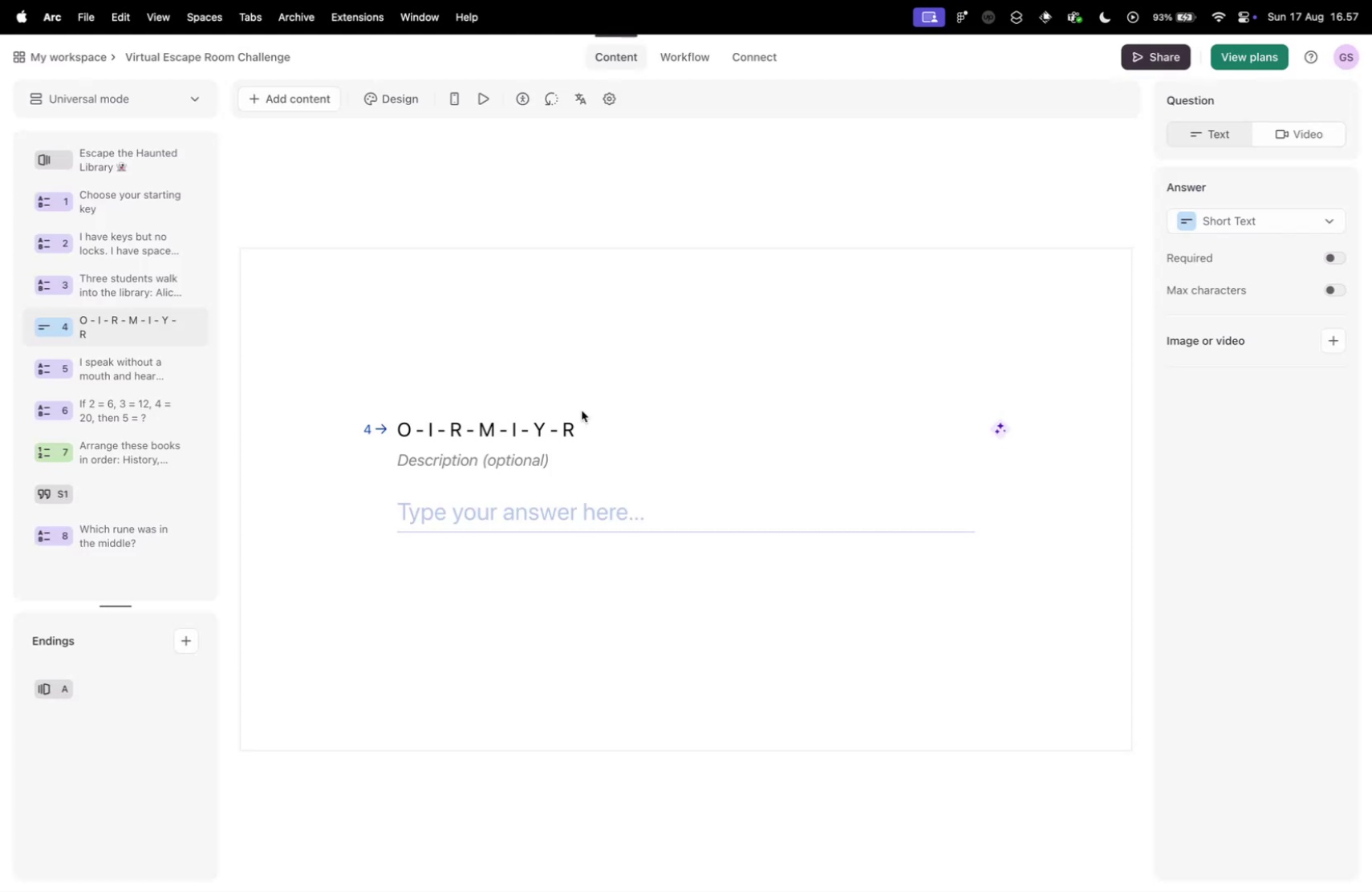 
key(Control+ControlLeft)
 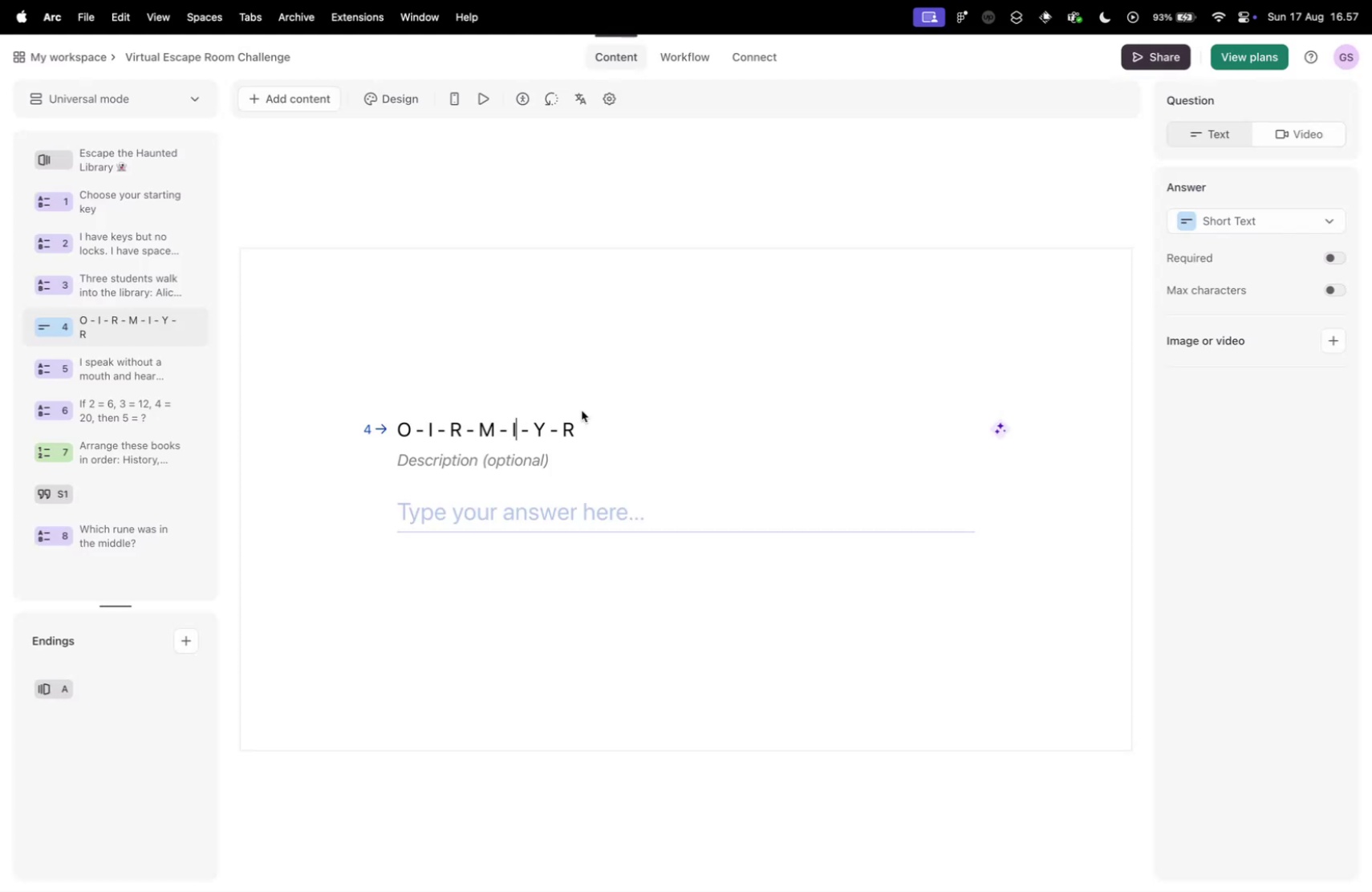 
key(Control+Tab)
 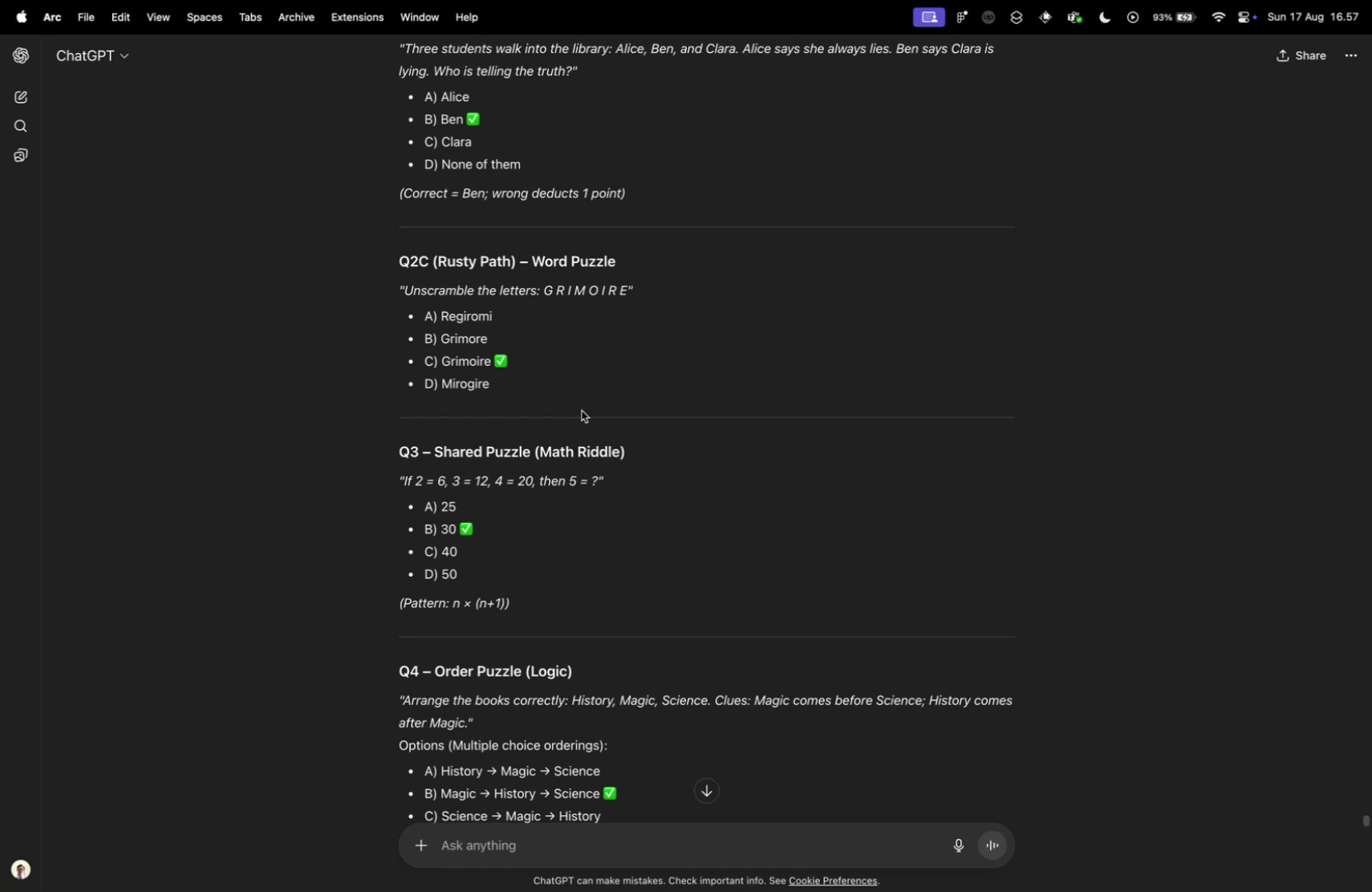 
key(Control+ControlLeft)
 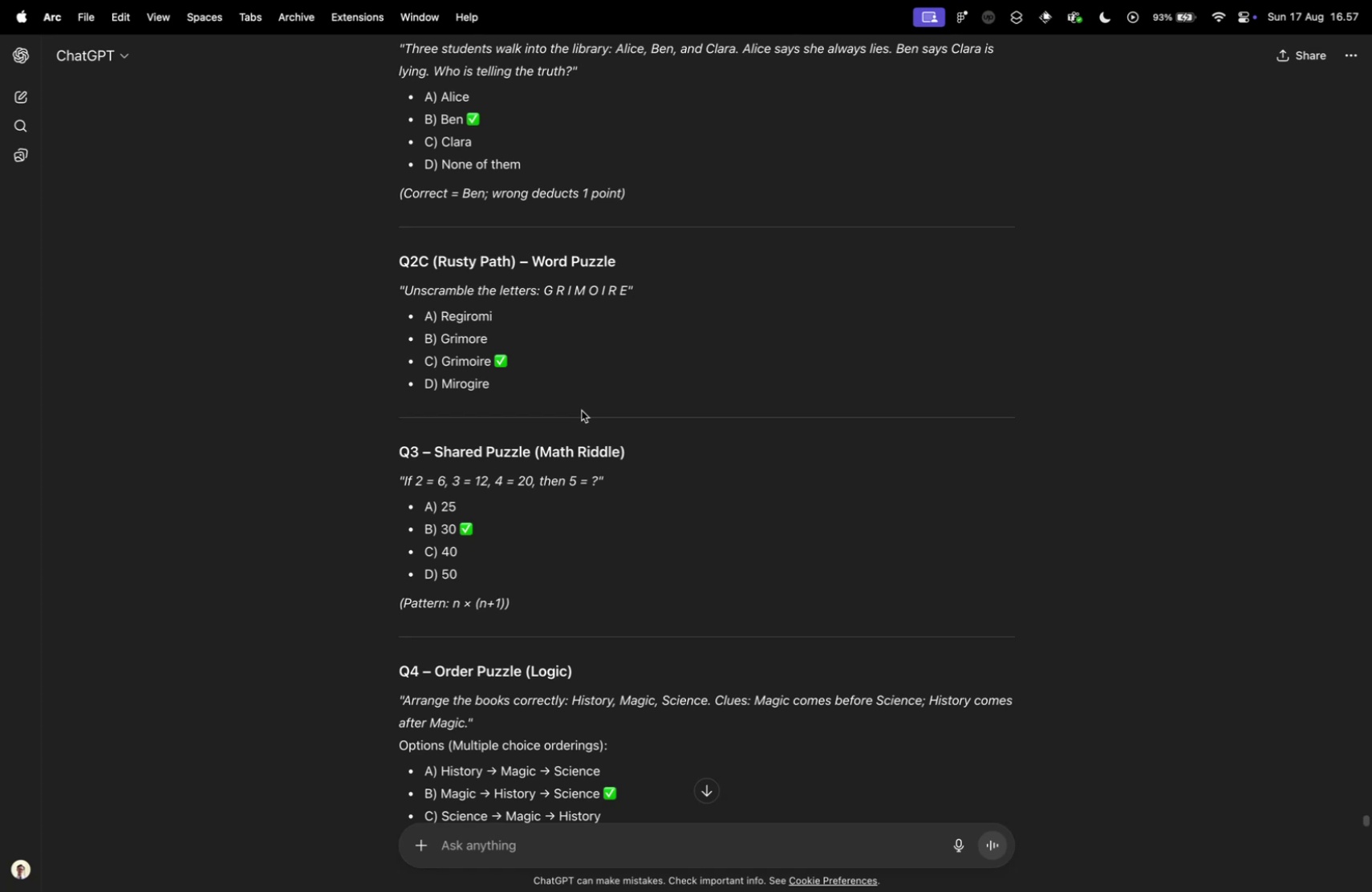 
key(Control+Tab)
 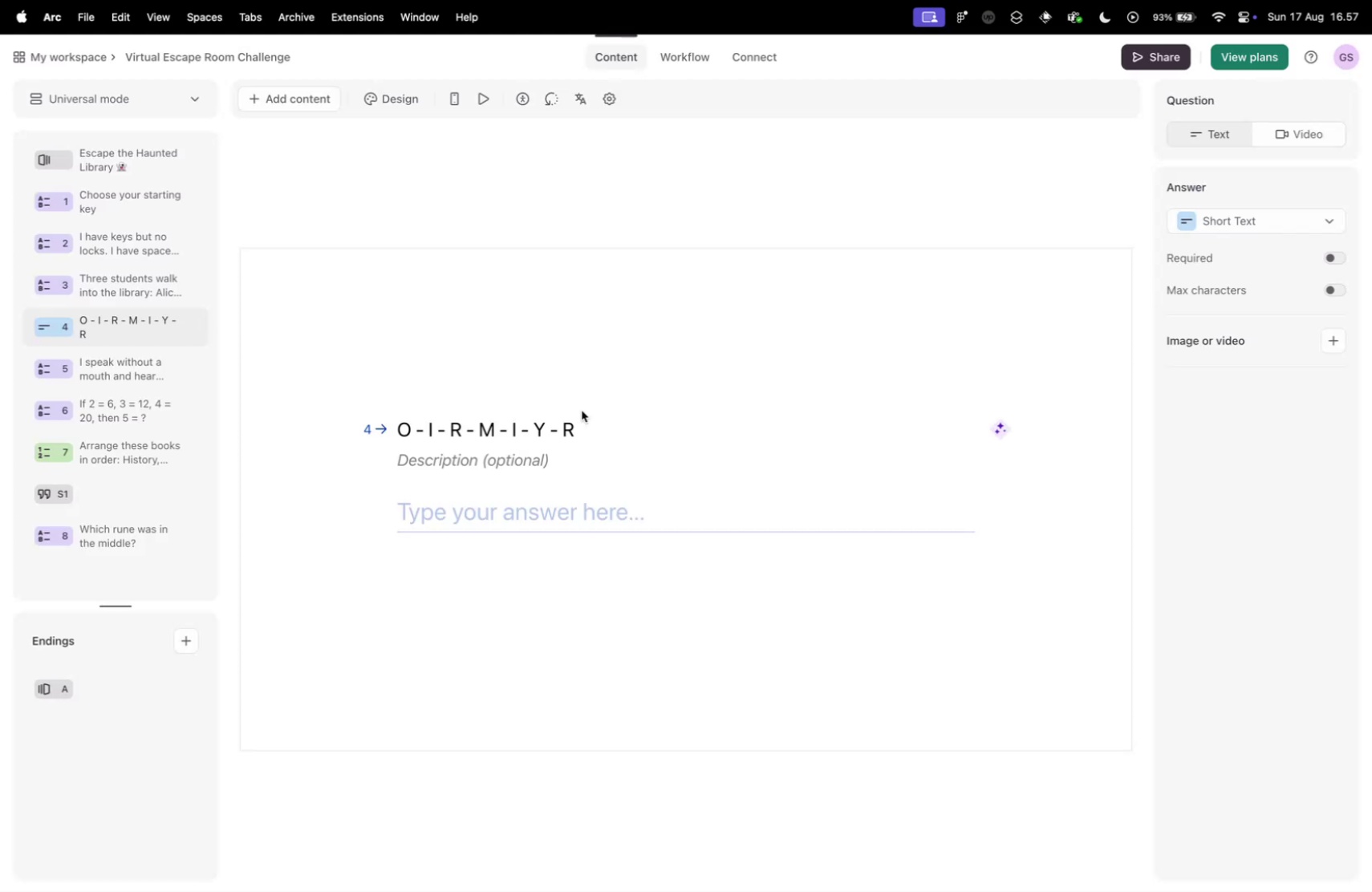 
key(Control+ControlLeft)
 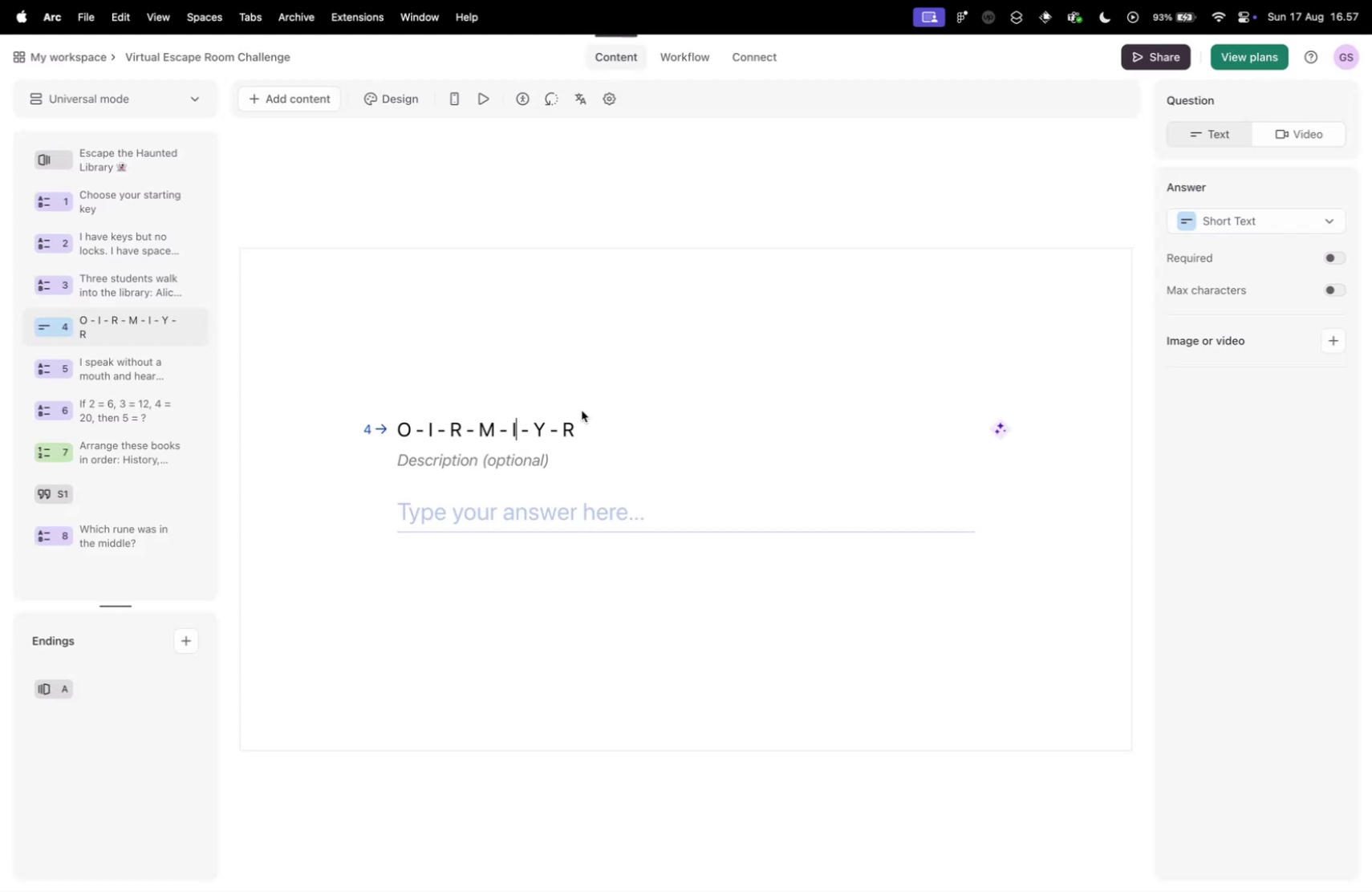 
key(Control+Tab)
 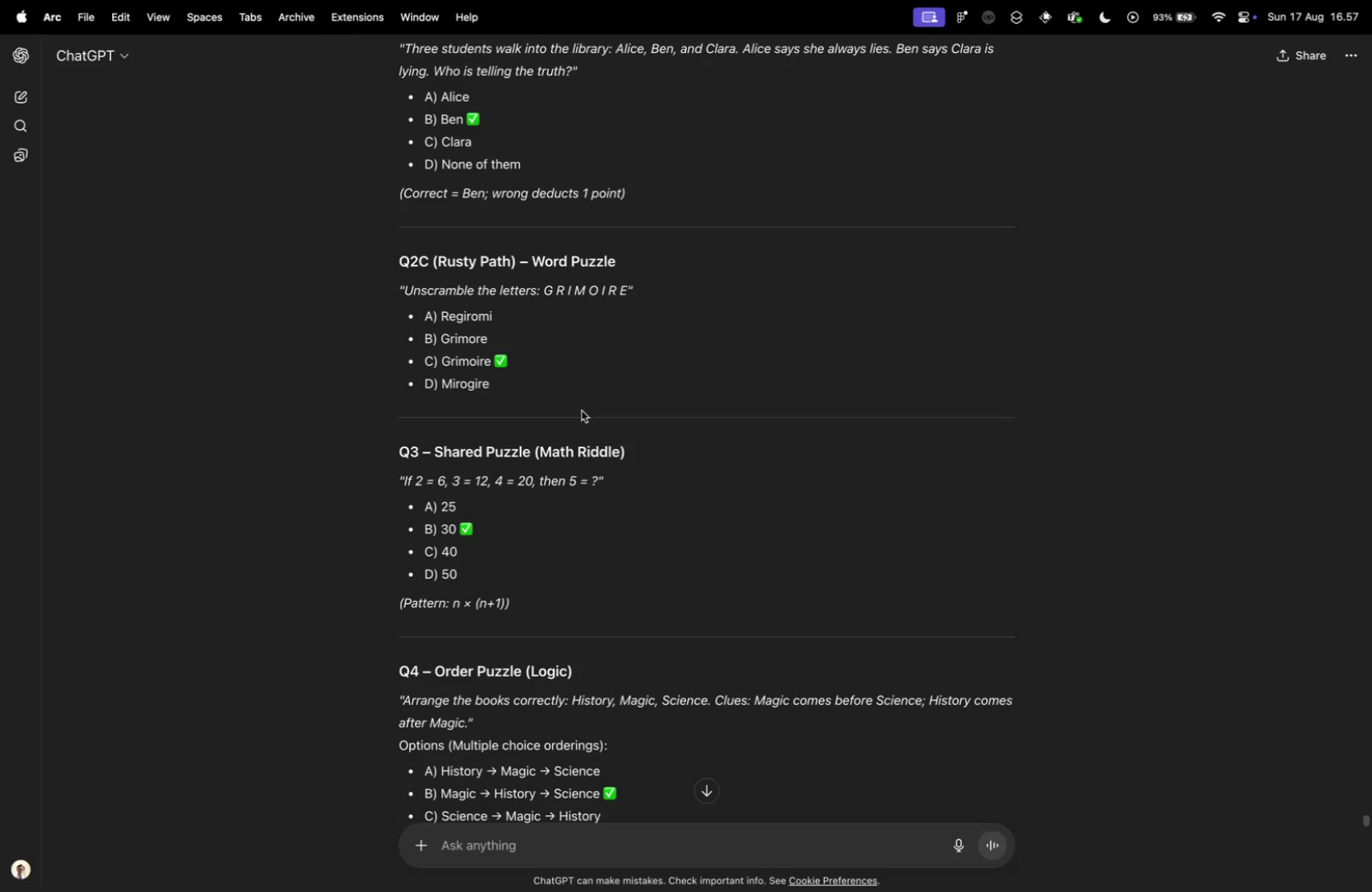 
key(Control+ControlLeft)
 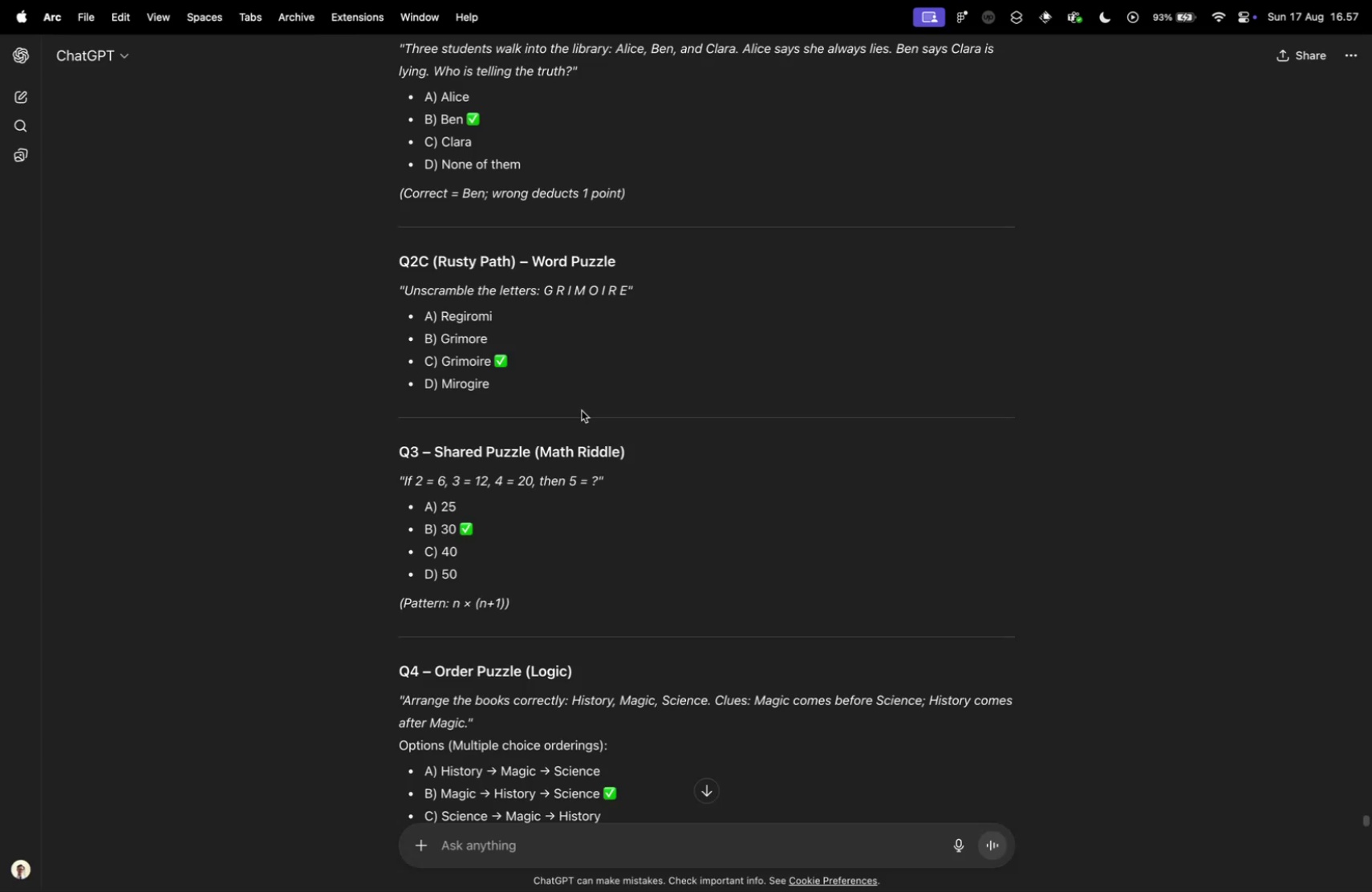 
key(Control+Tab)
 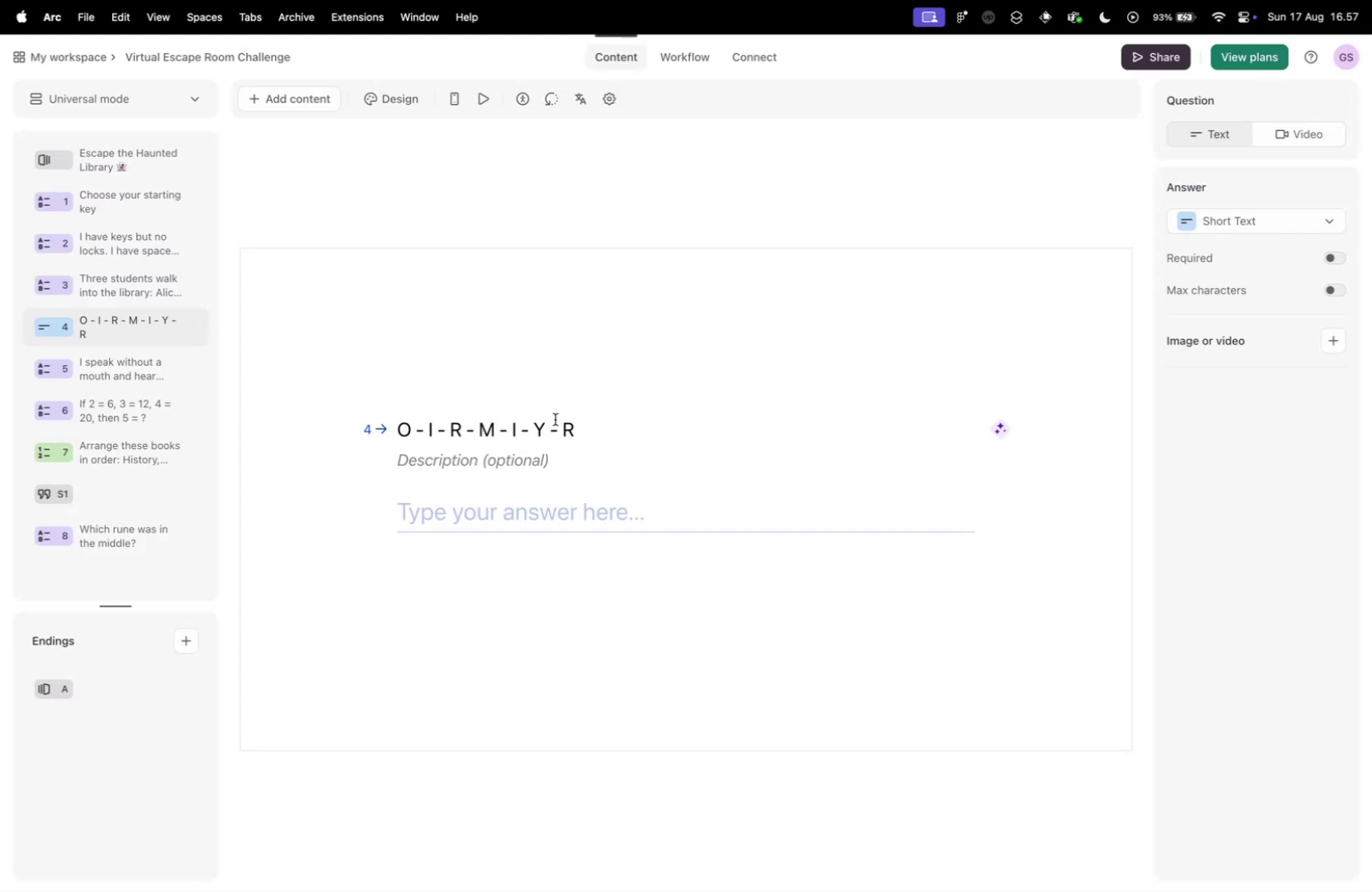 
left_click_drag(start_coordinate=[542, 420], to_coordinate=[537, 420])
 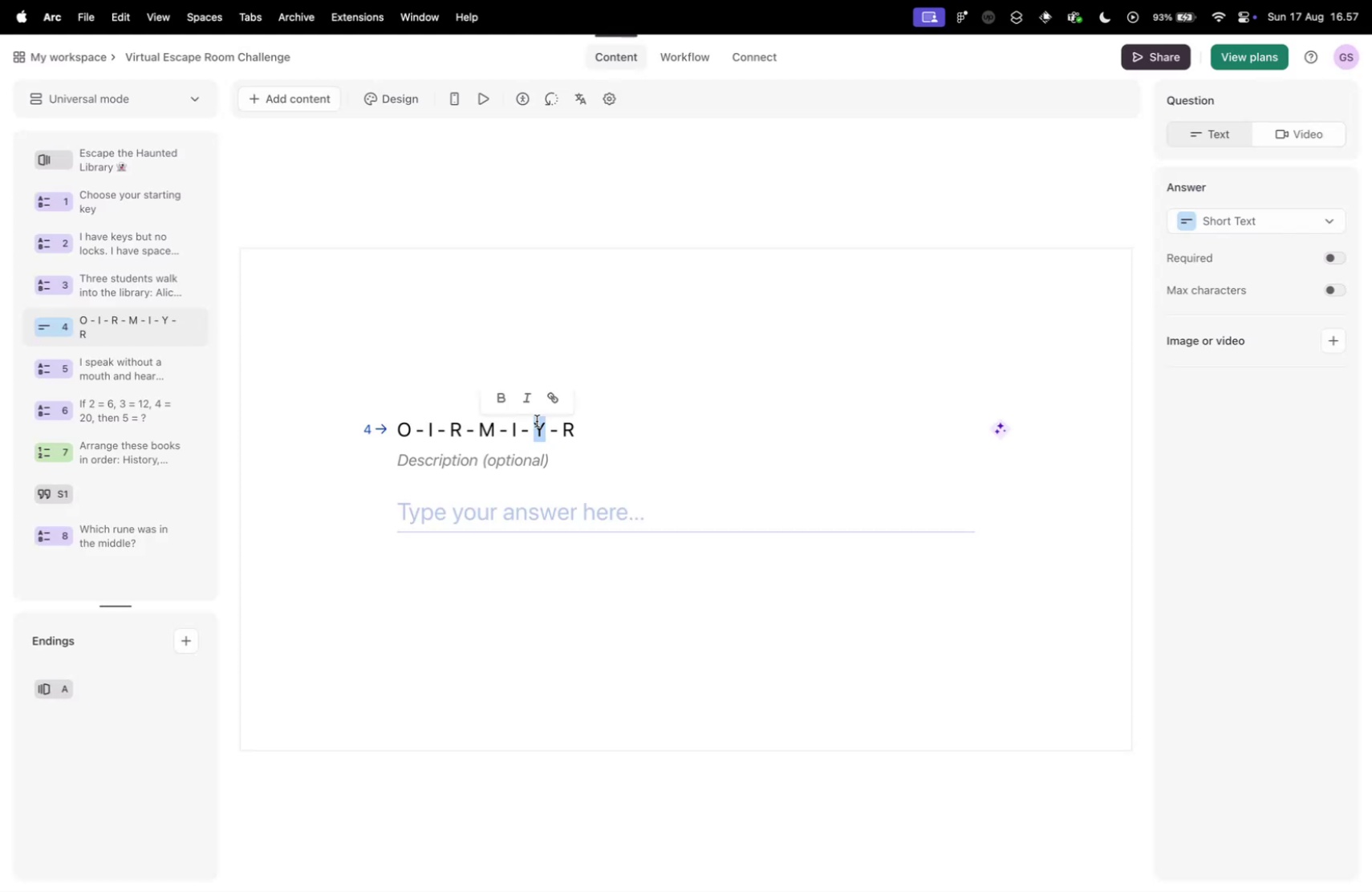 
key(Shift+E)
 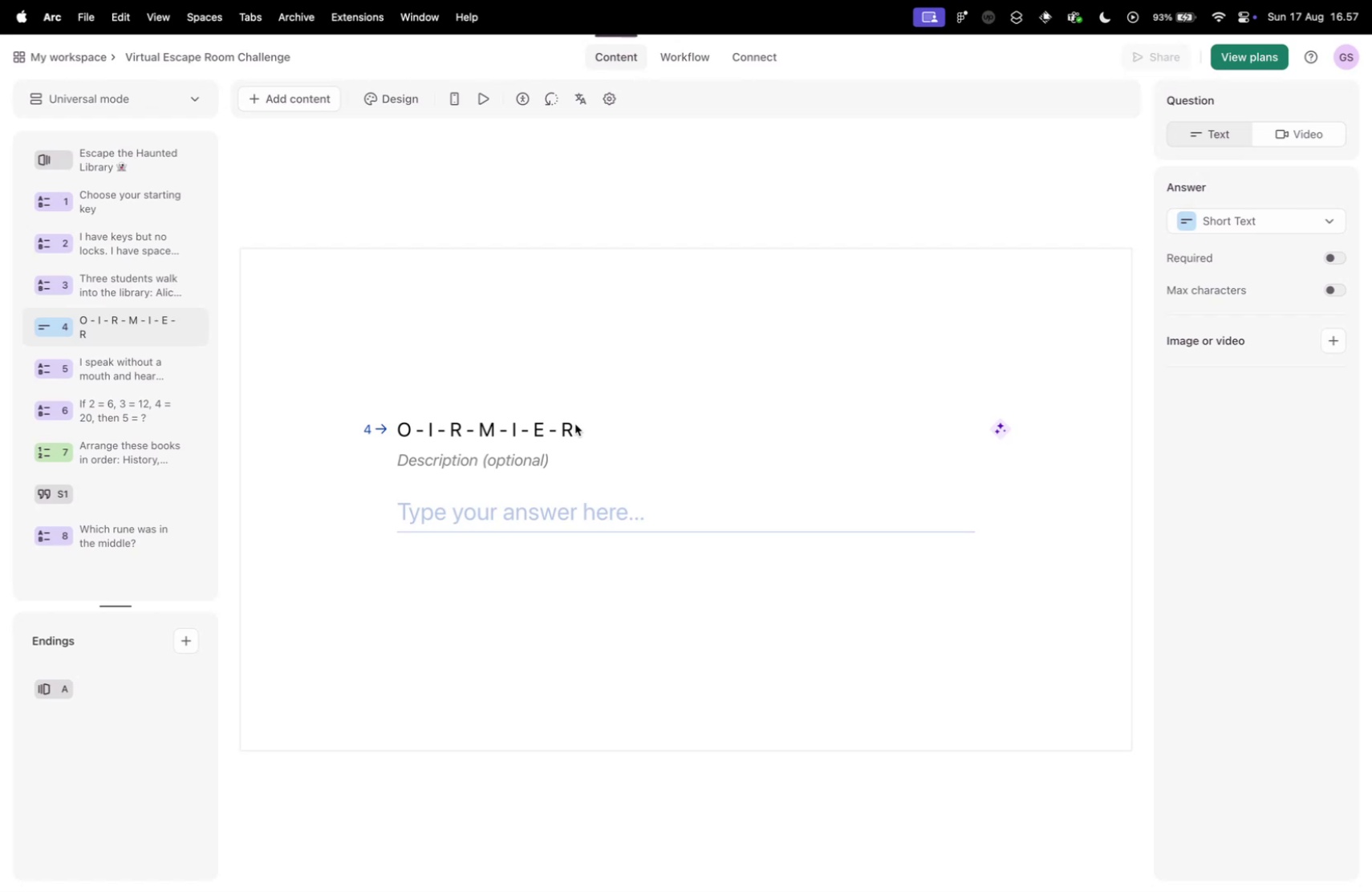 
key(Control+ControlLeft)
 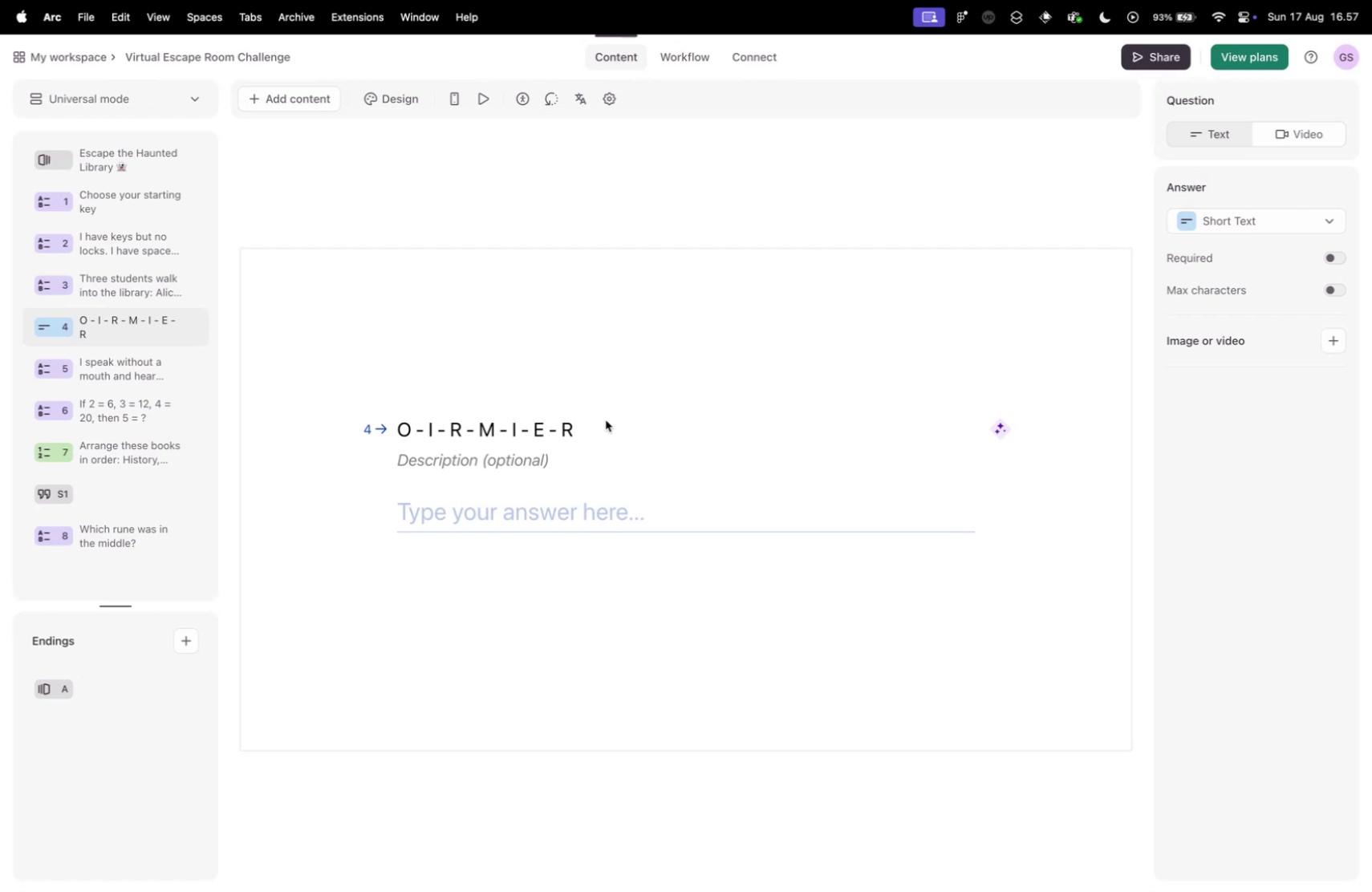 
key(Control+Tab)
 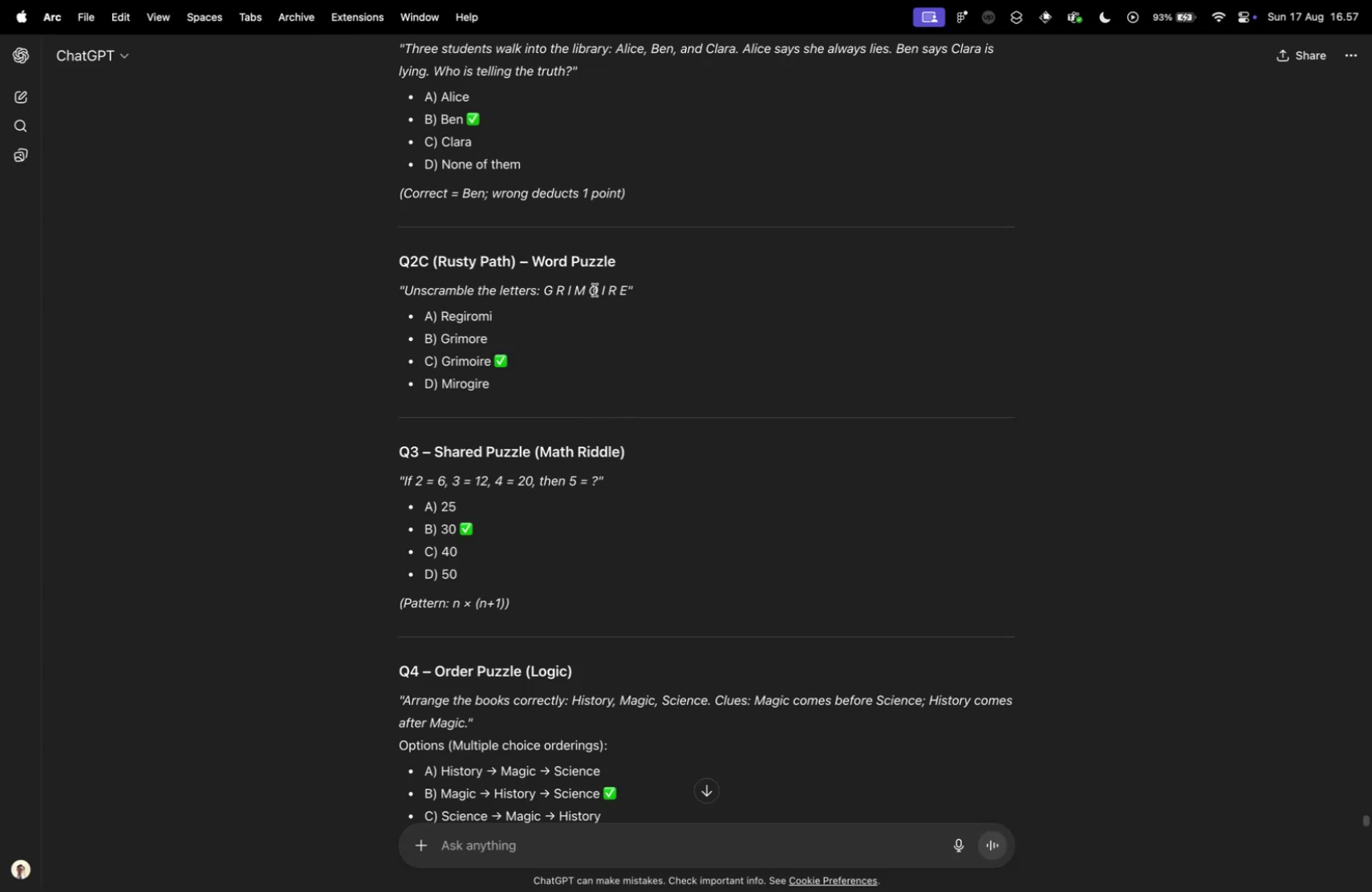 
key(Control+ControlLeft)
 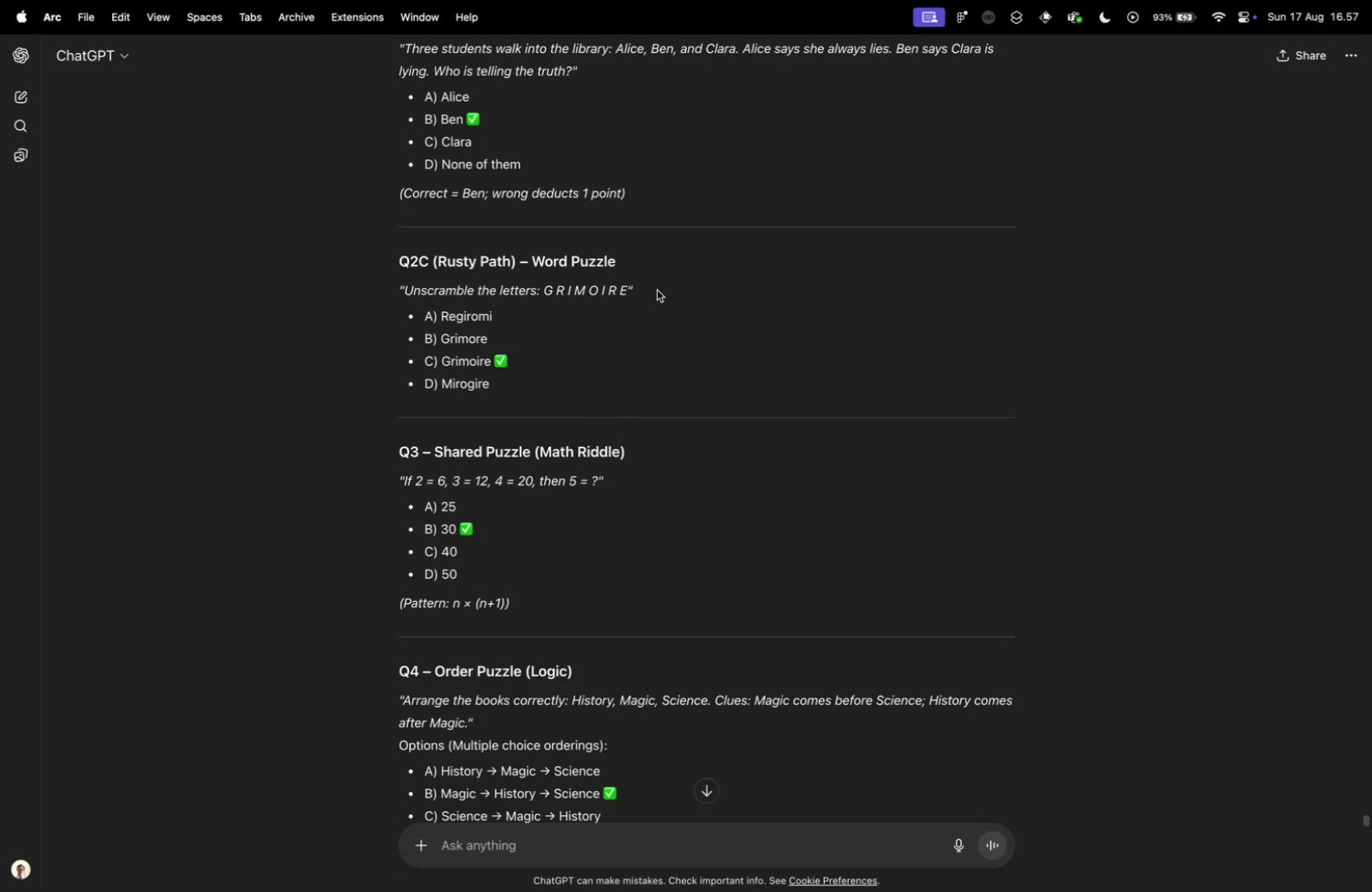 
key(Control+Tab)
 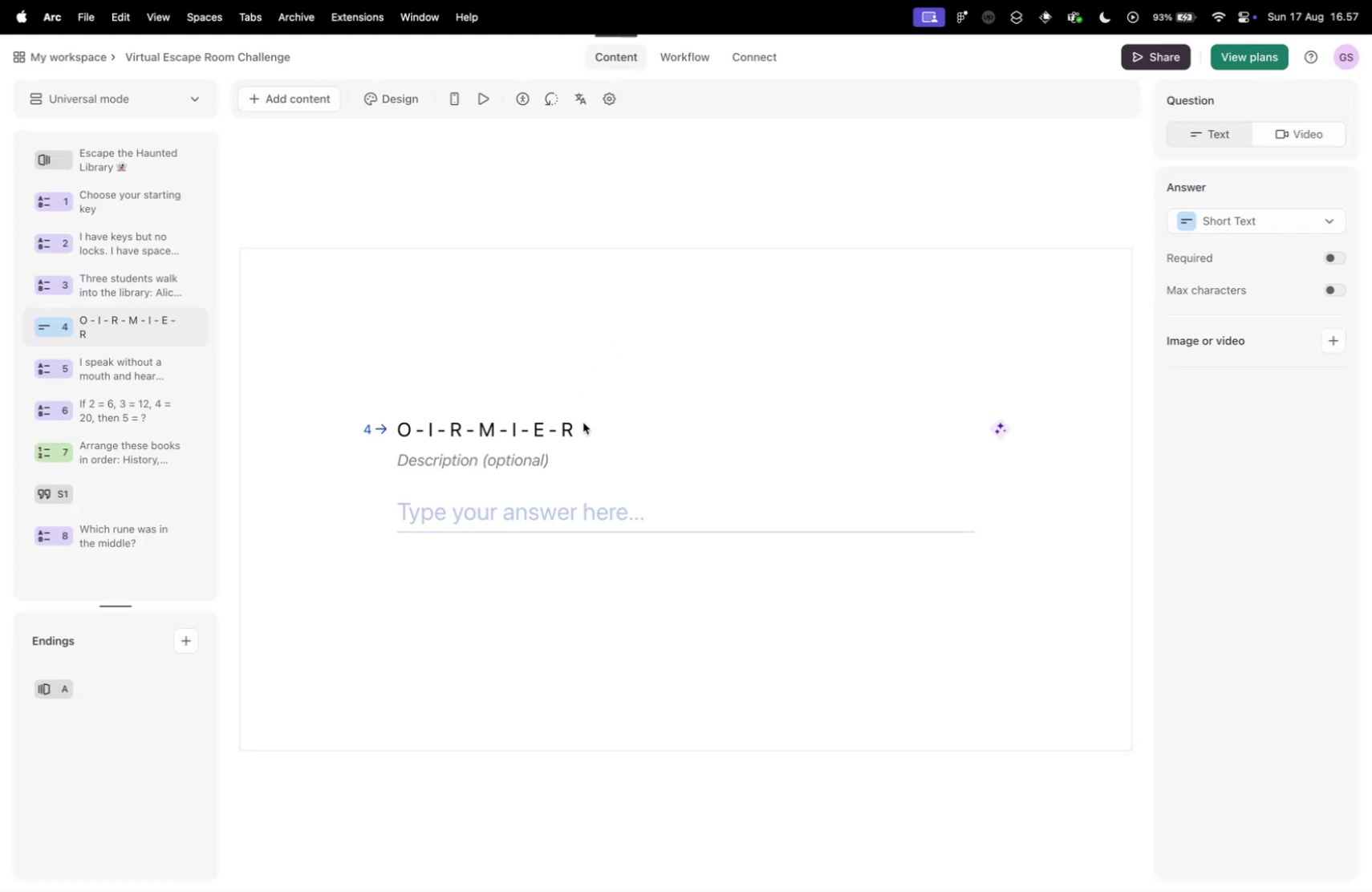 
double_click([574, 425])
 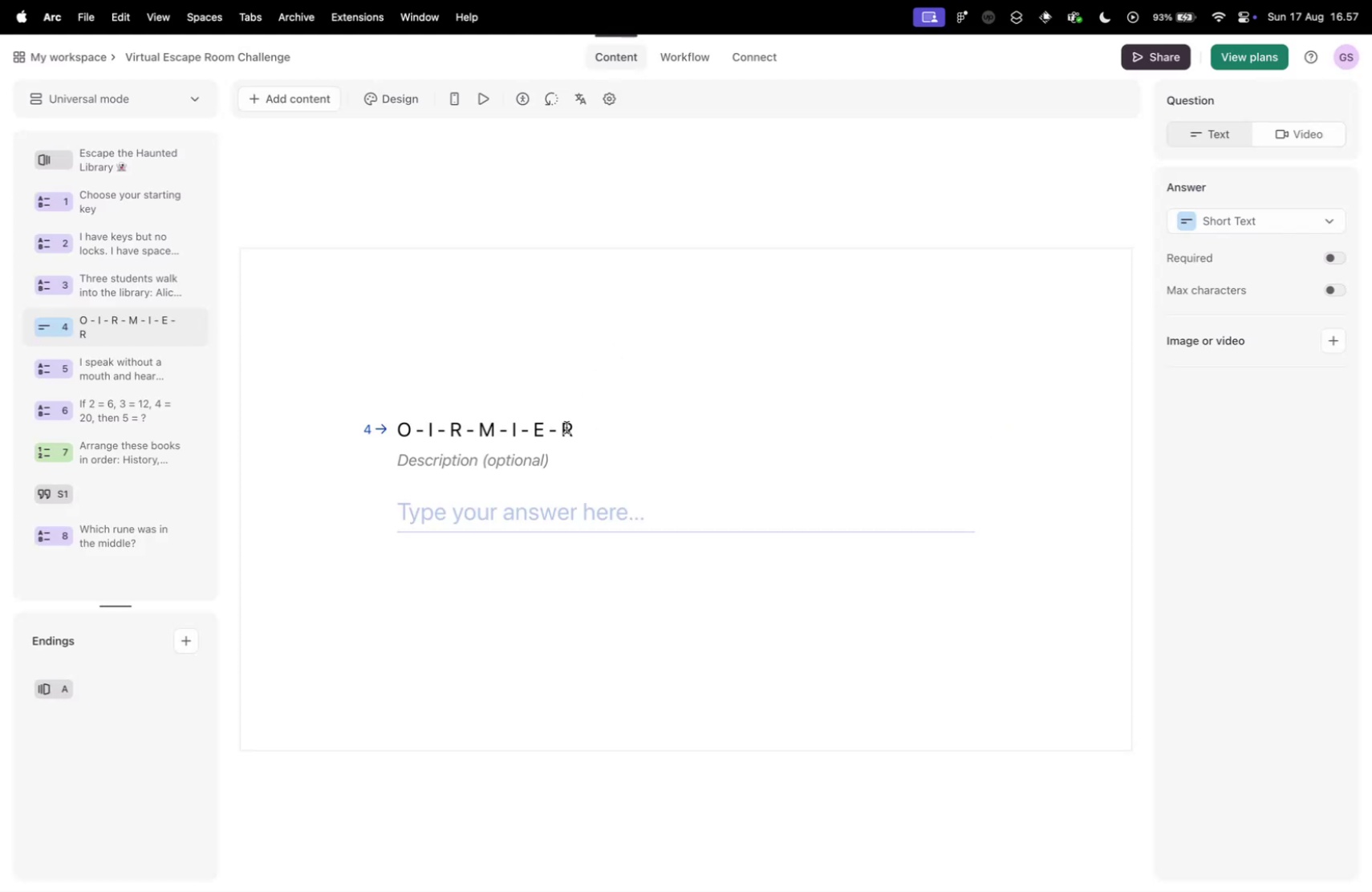 
triple_click([566, 427])
 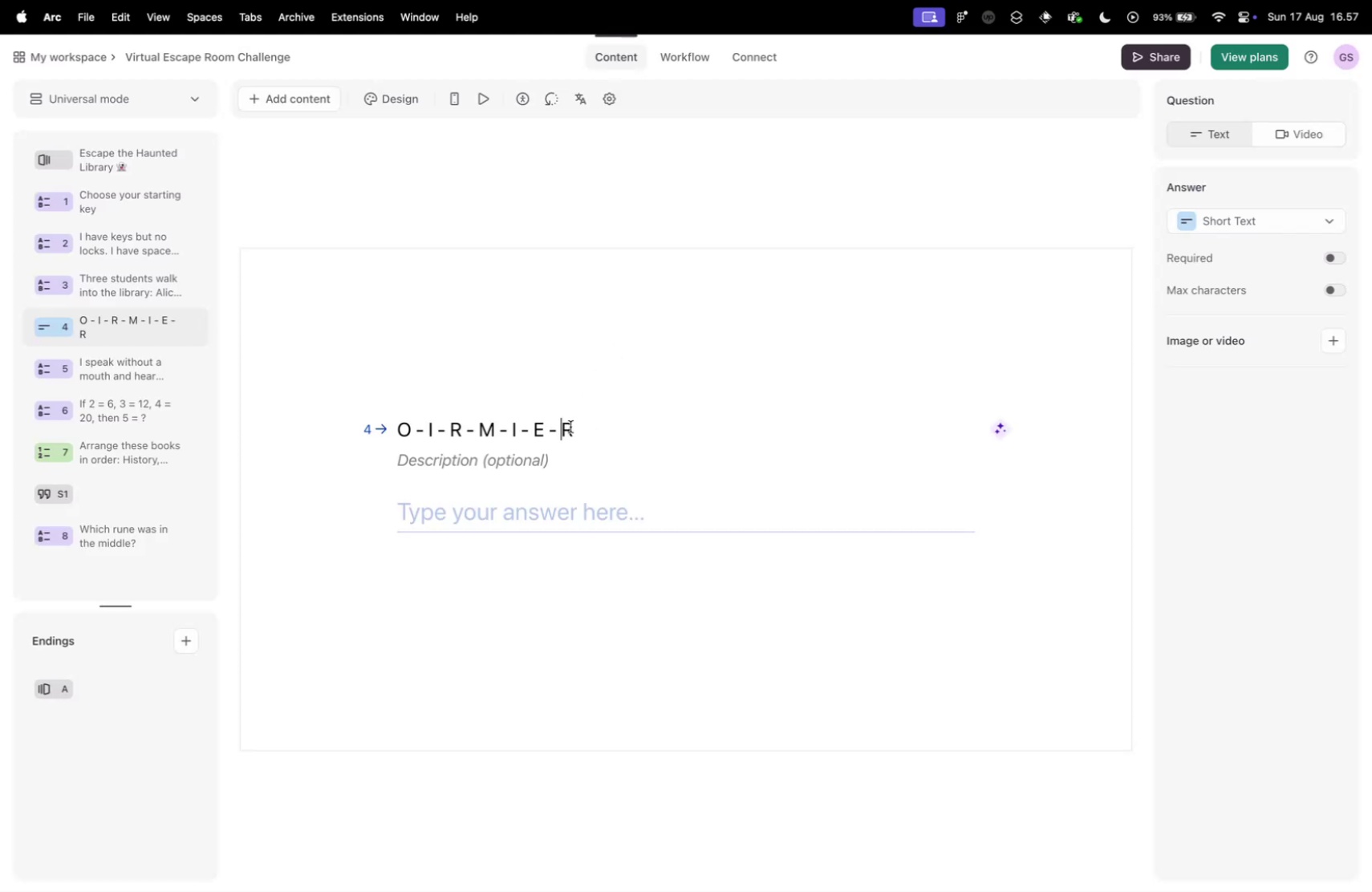 
left_click([570, 426])
 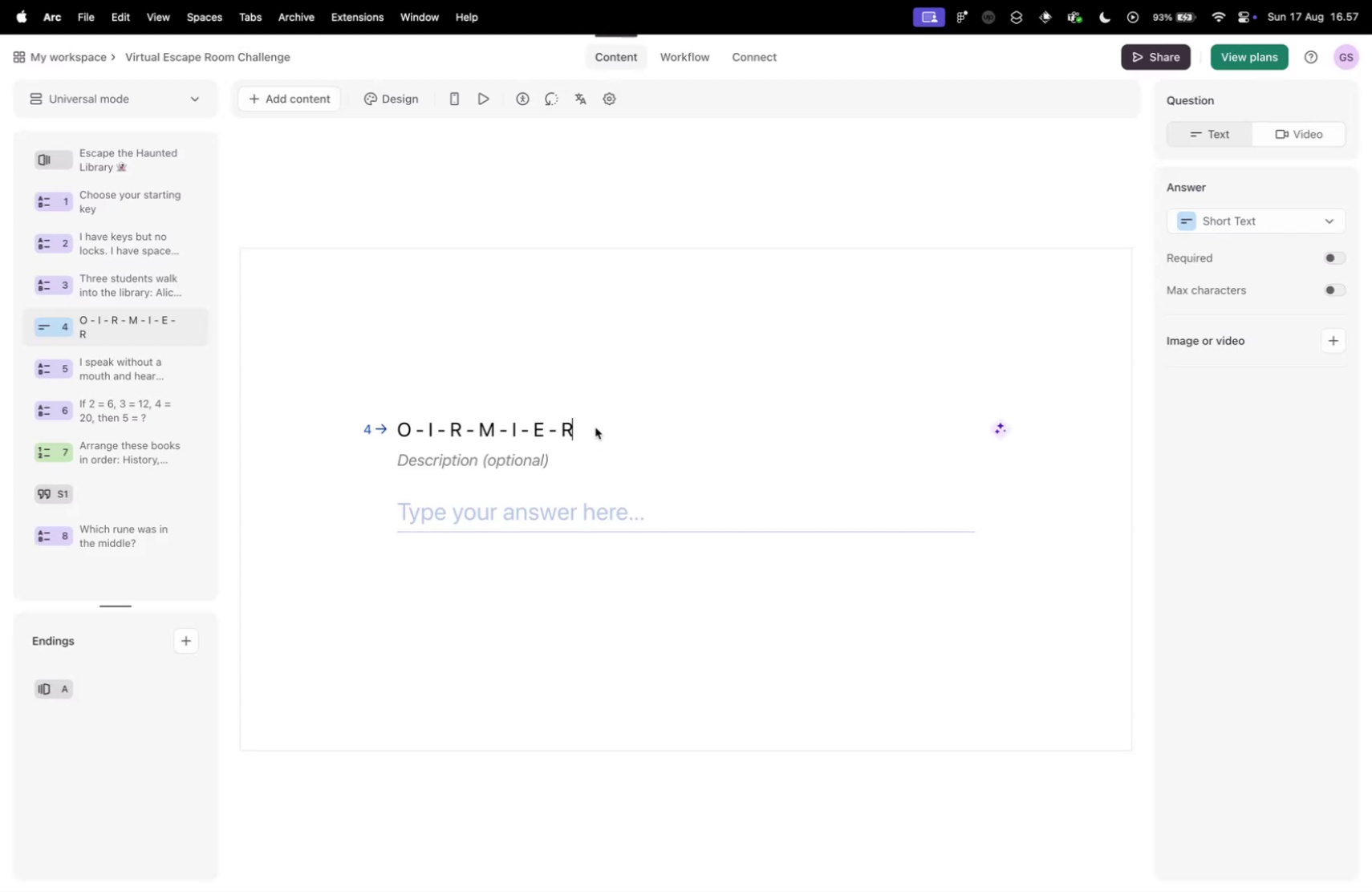 
key(Space)
 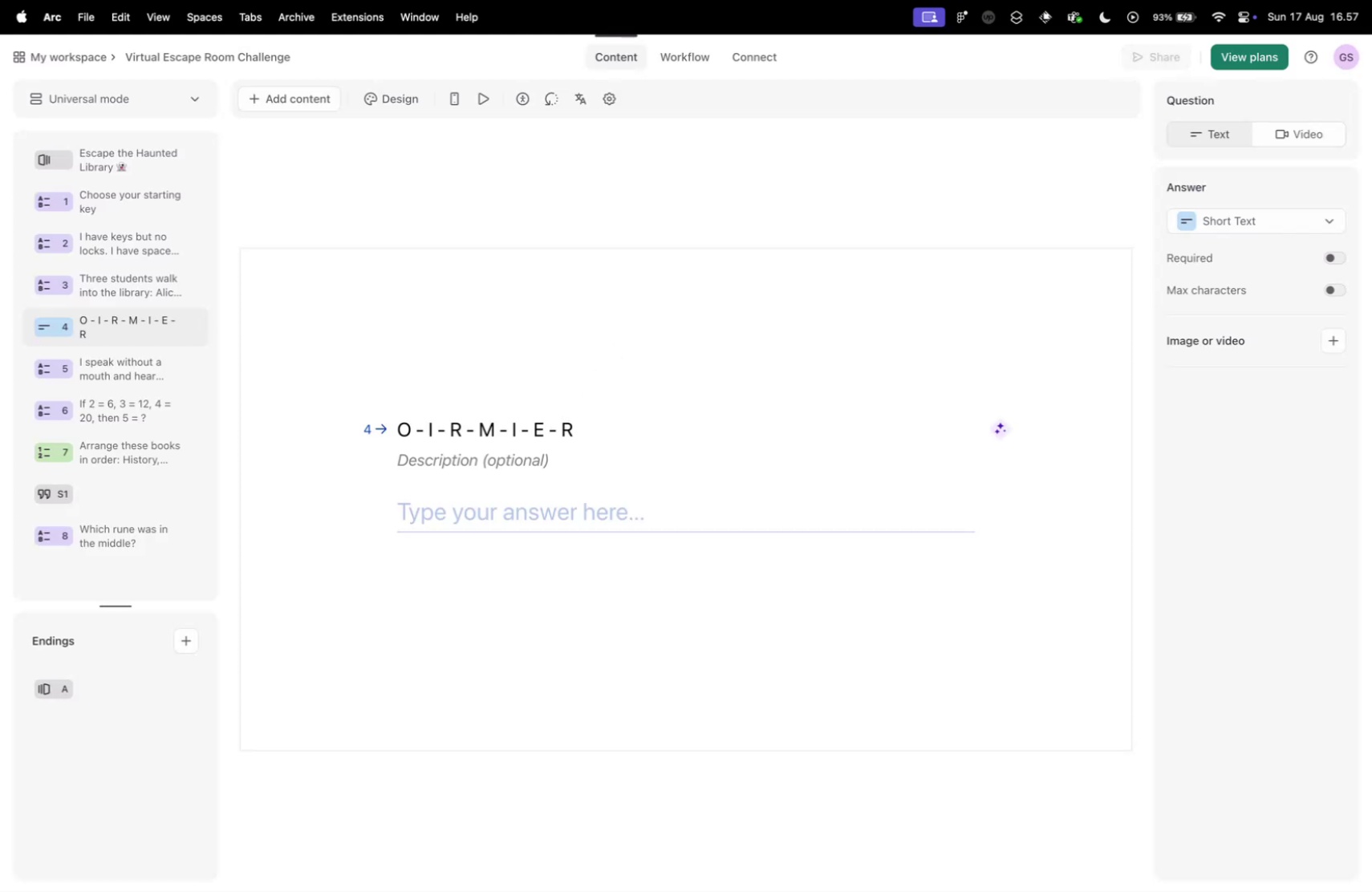 
key(Minus)
 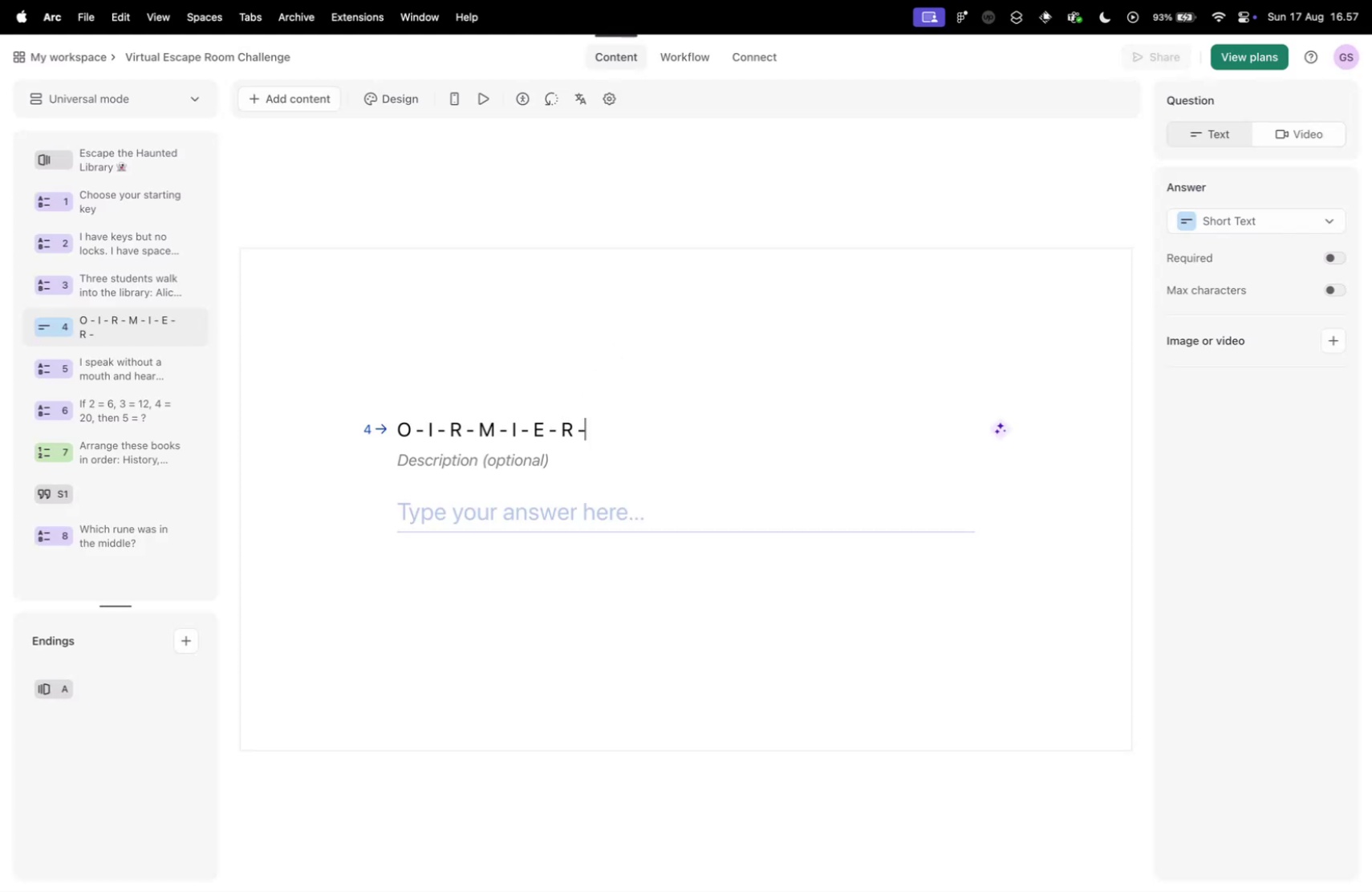 
key(Space)
 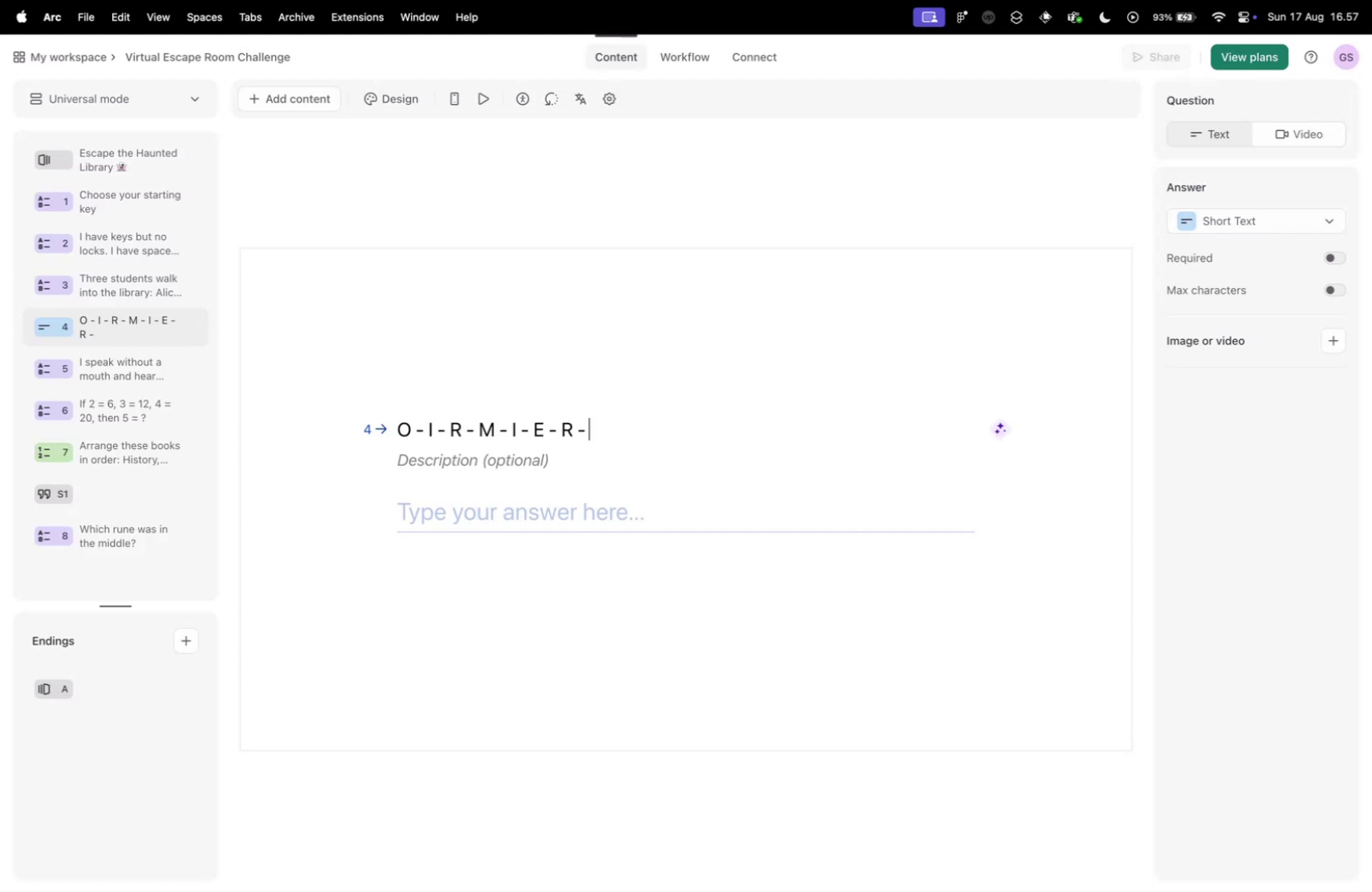 
key(Shift+G)
 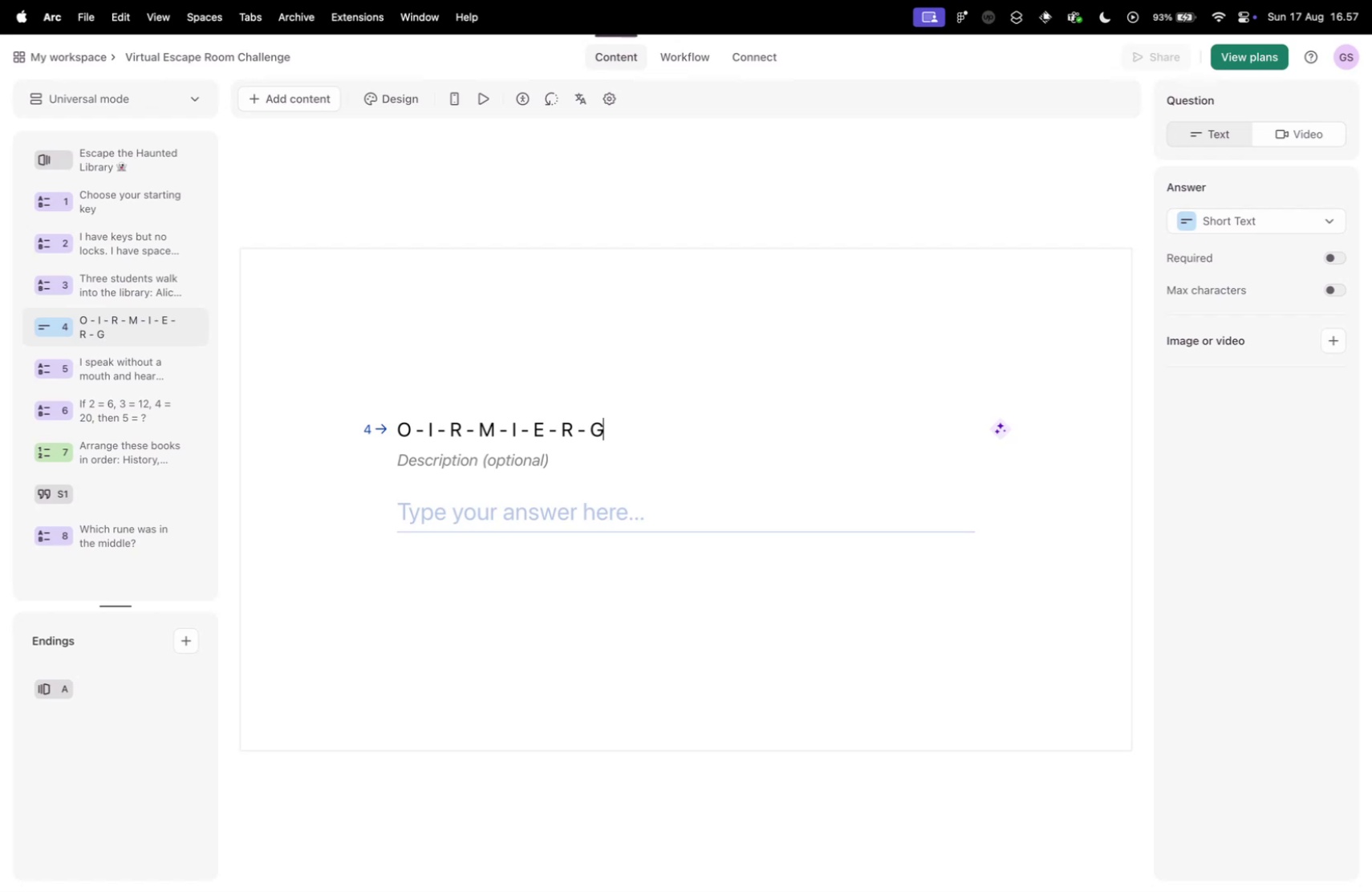 
key(Control+ControlLeft)
 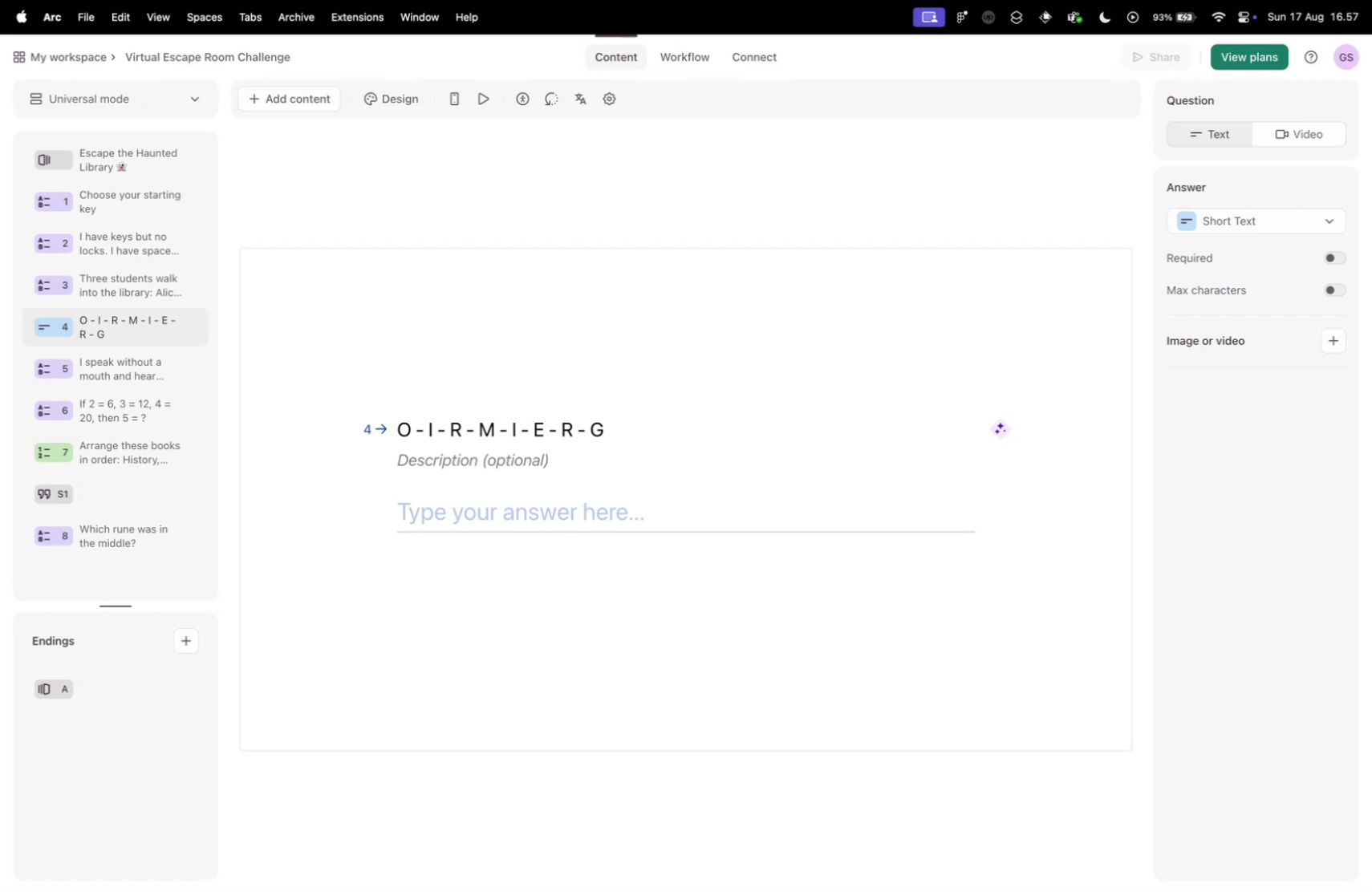 
key(Control+Tab)
 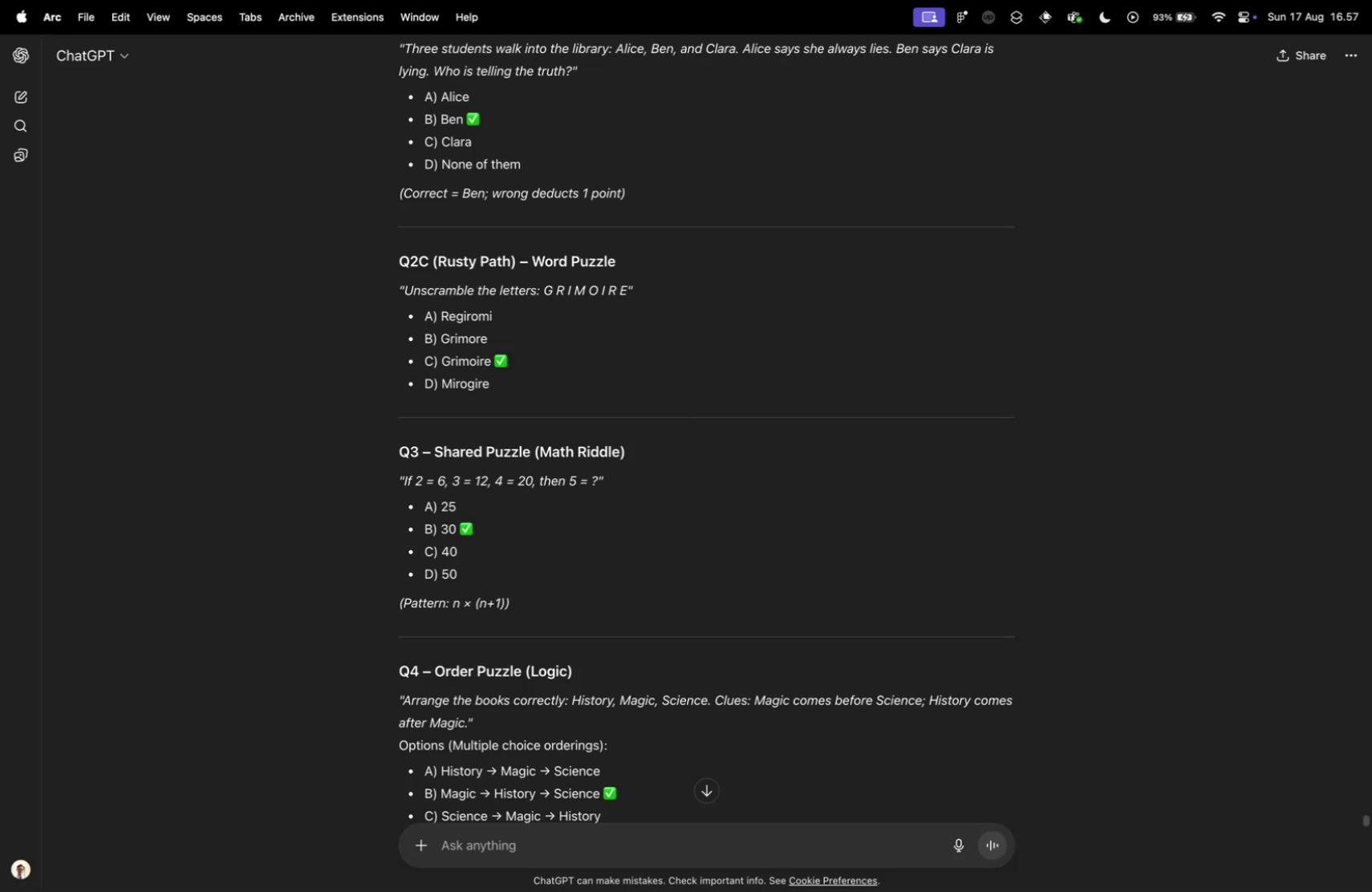 
key(Control+ControlLeft)
 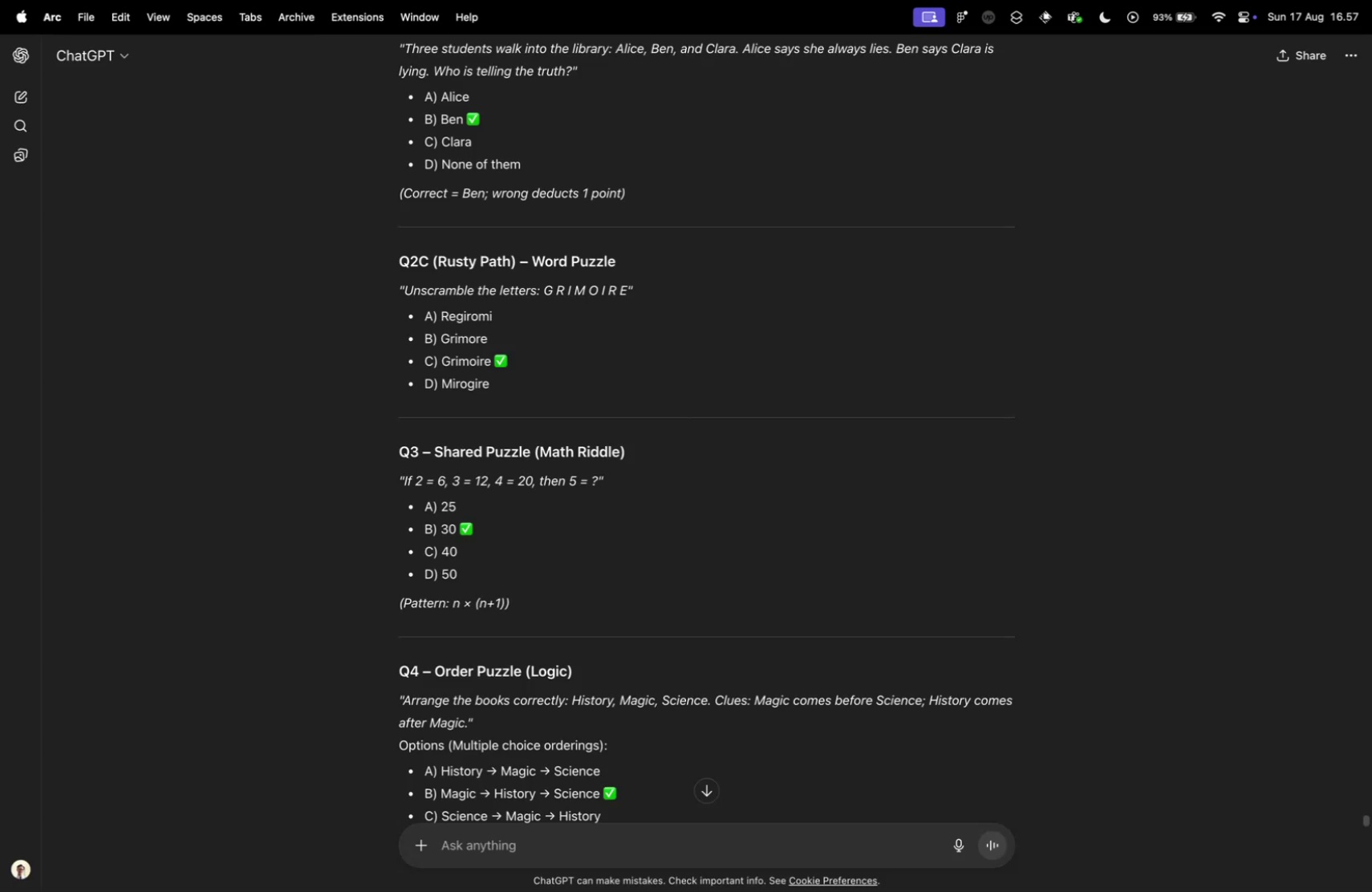 
key(Control+Tab)
 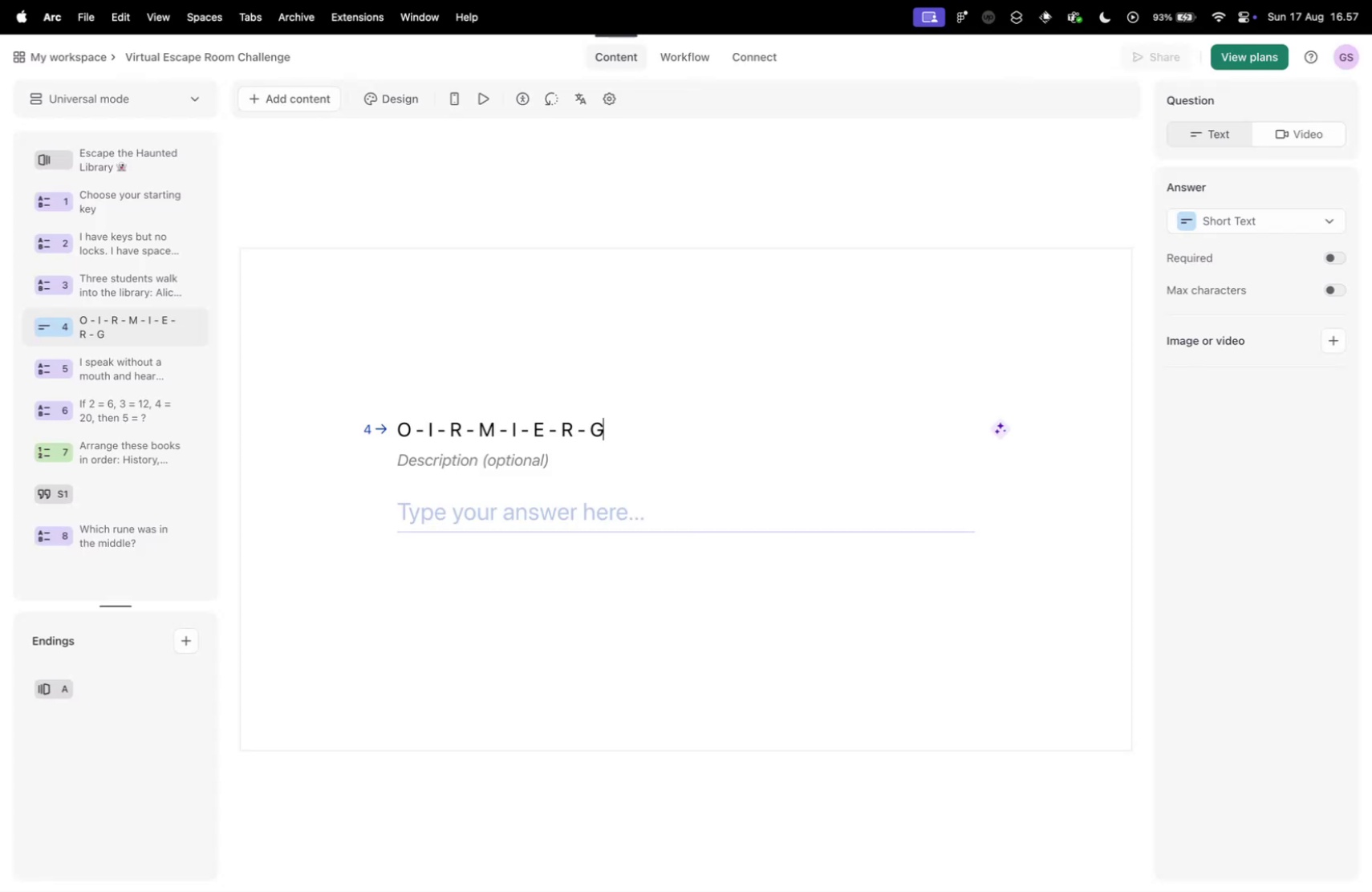 
key(Control+ControlLeft)
 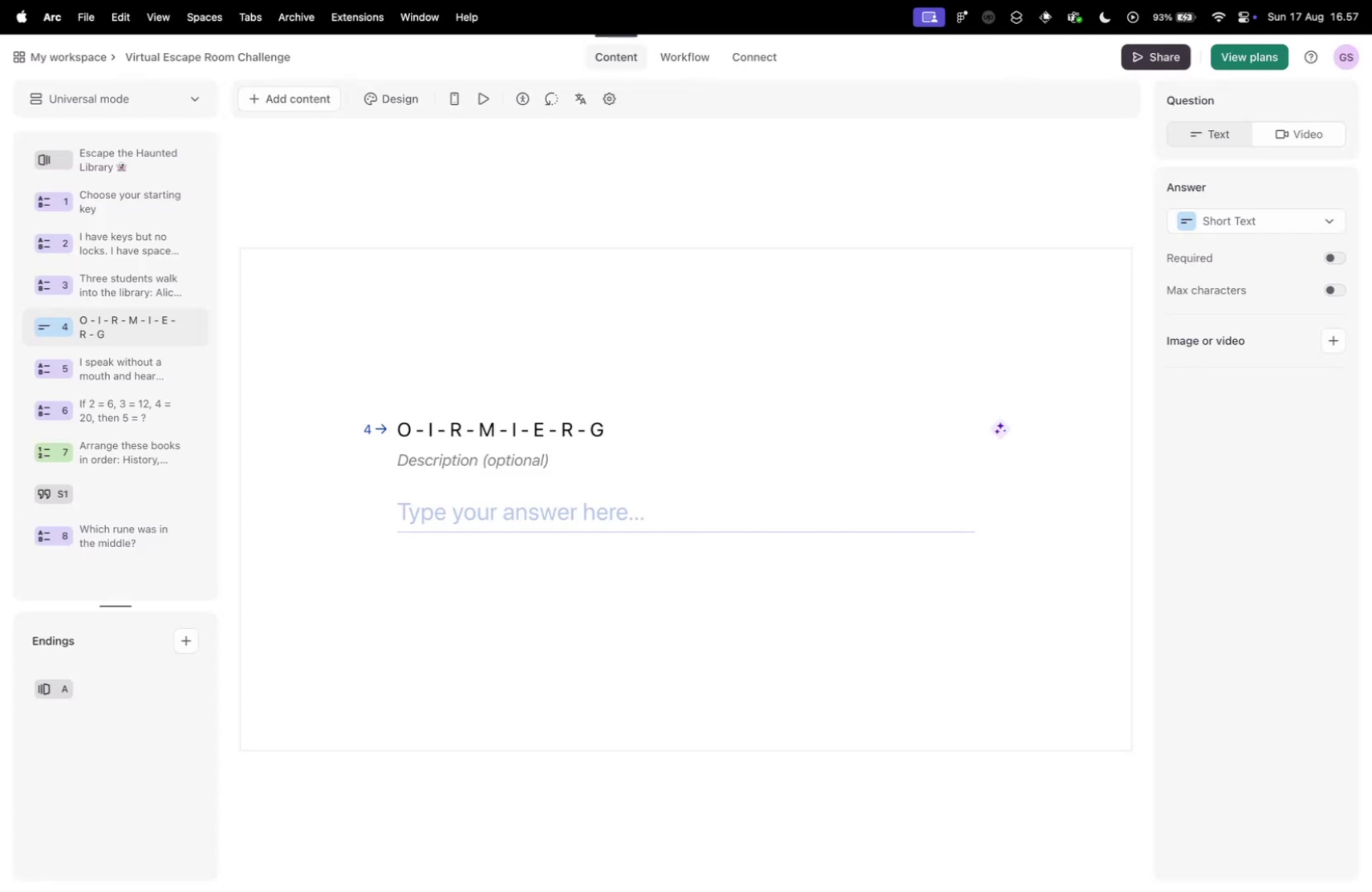 
key(Control+Tab)
 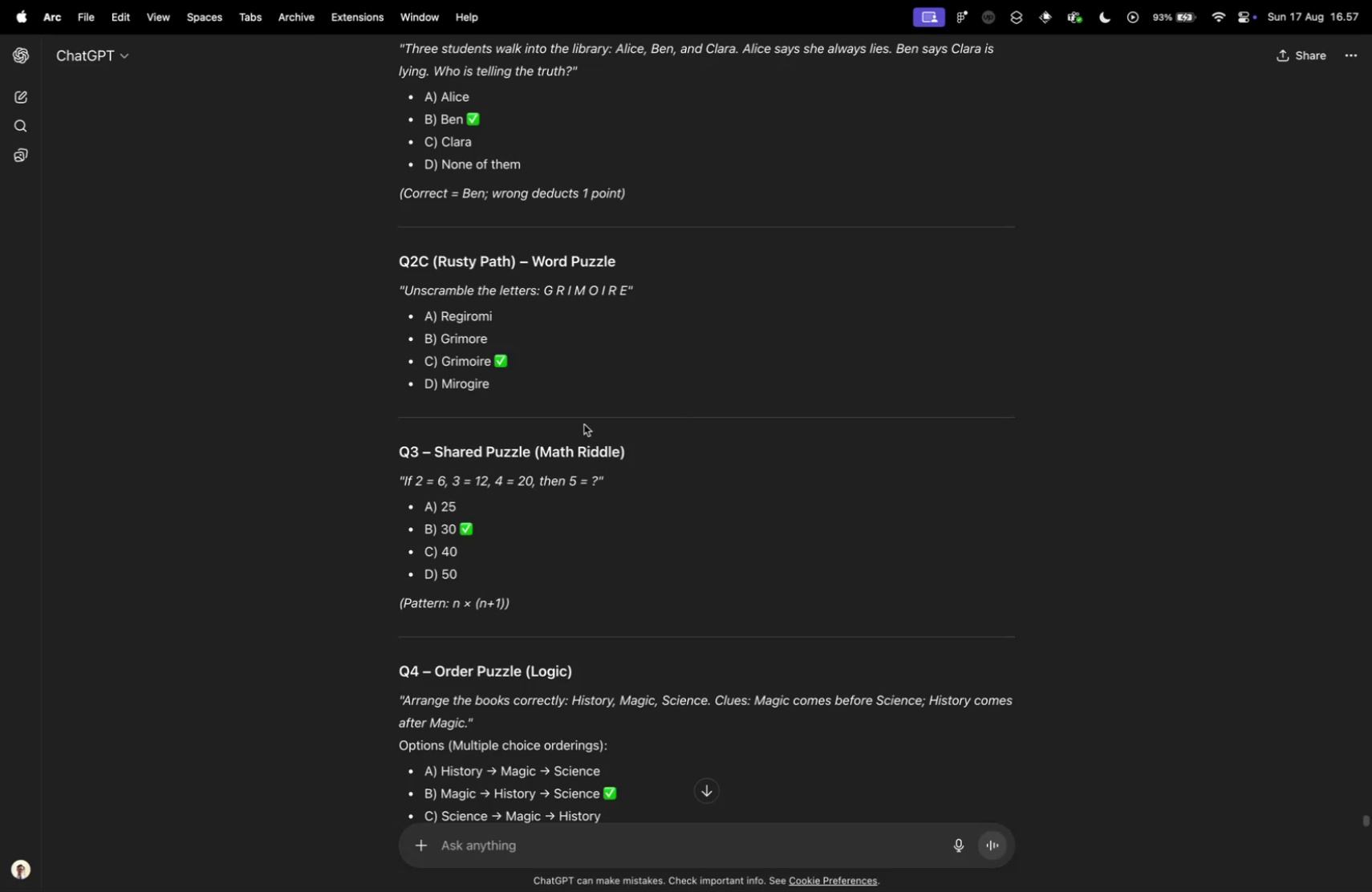 
scroll: coordinate [419, 427], scroll_direction: up, amount: 4.0
 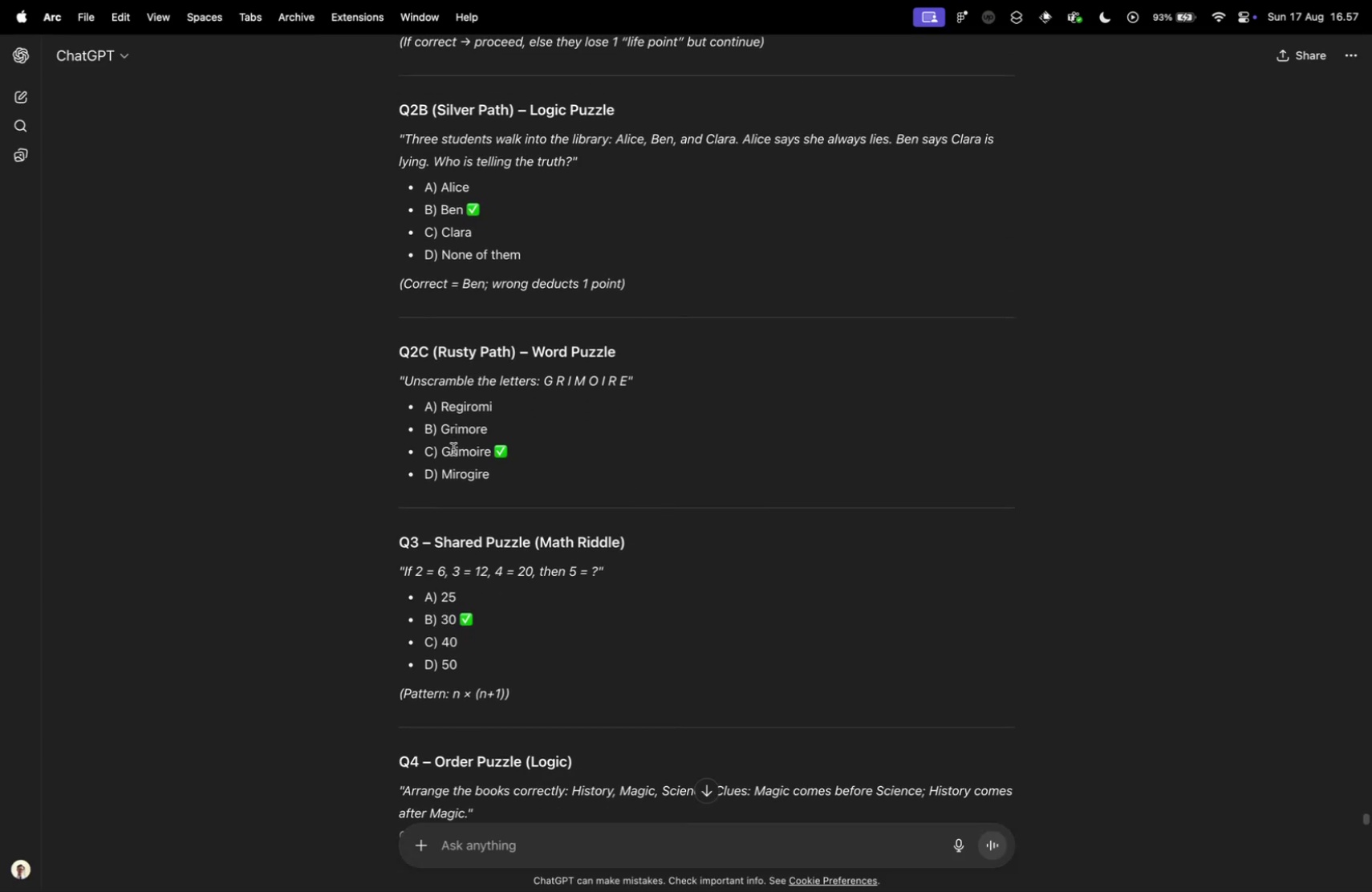 
key(Control+ControlLeft)
 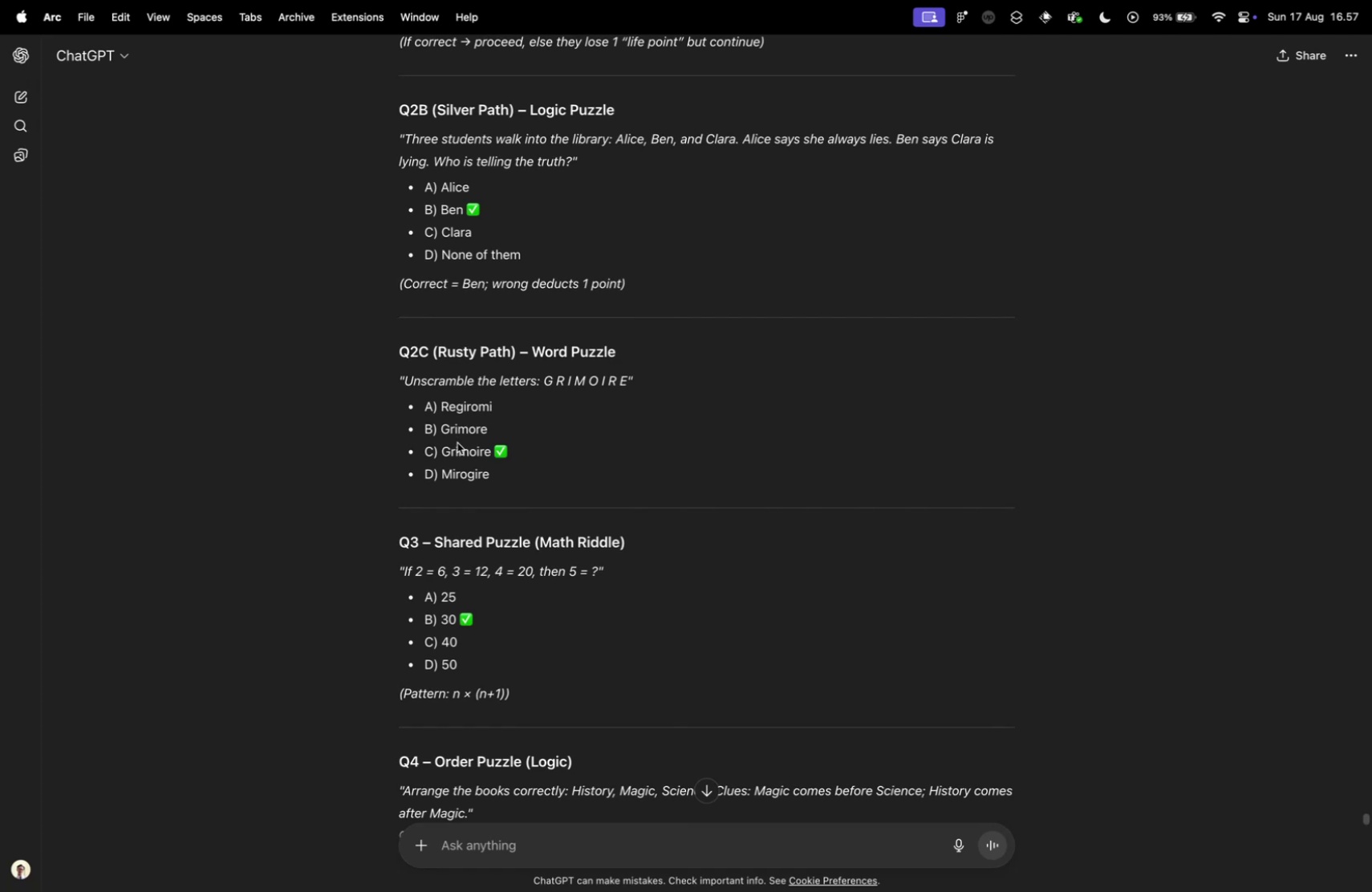 
key(Control+Tab)
 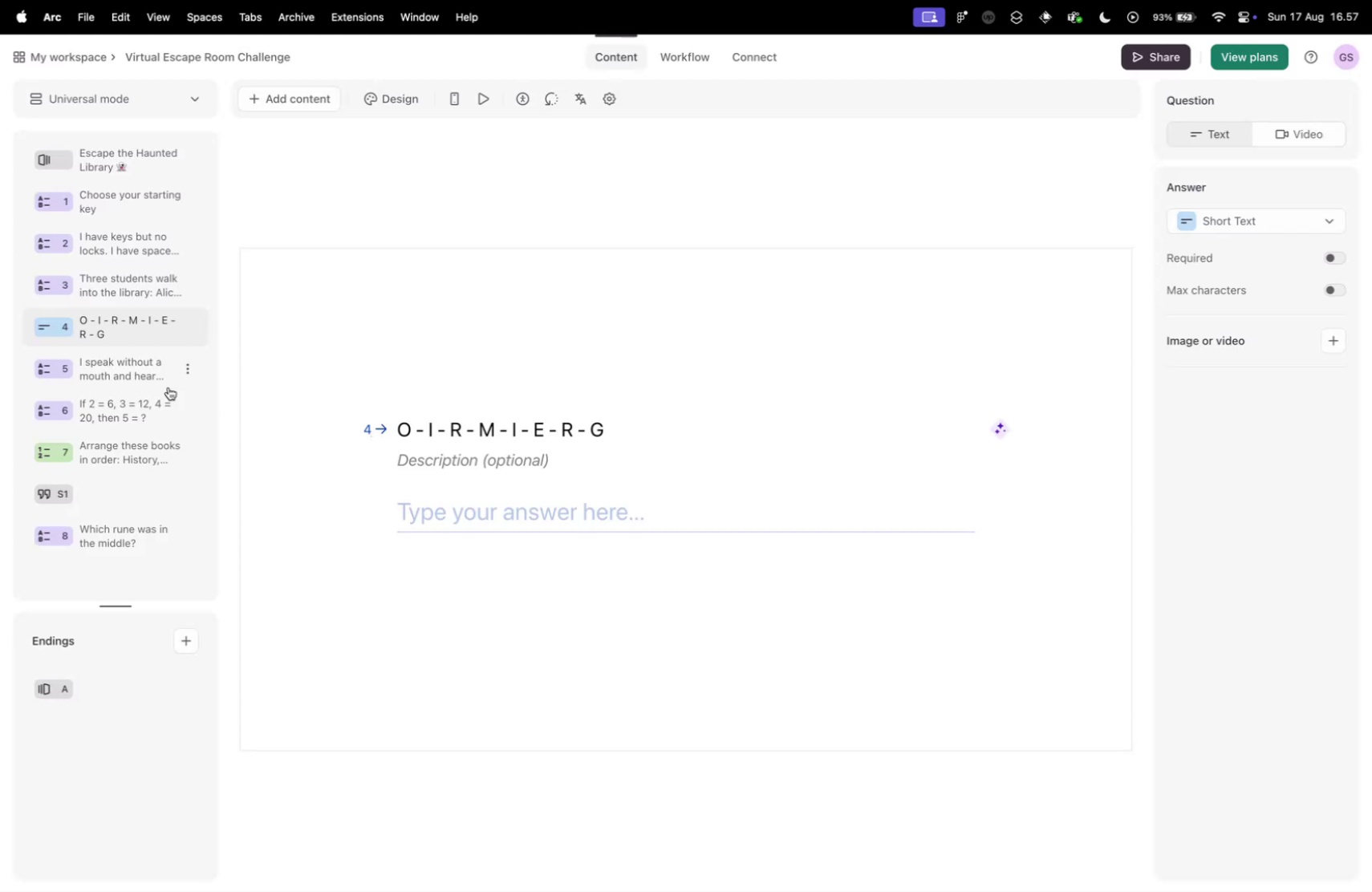 
key(Control+ControlLeft)
 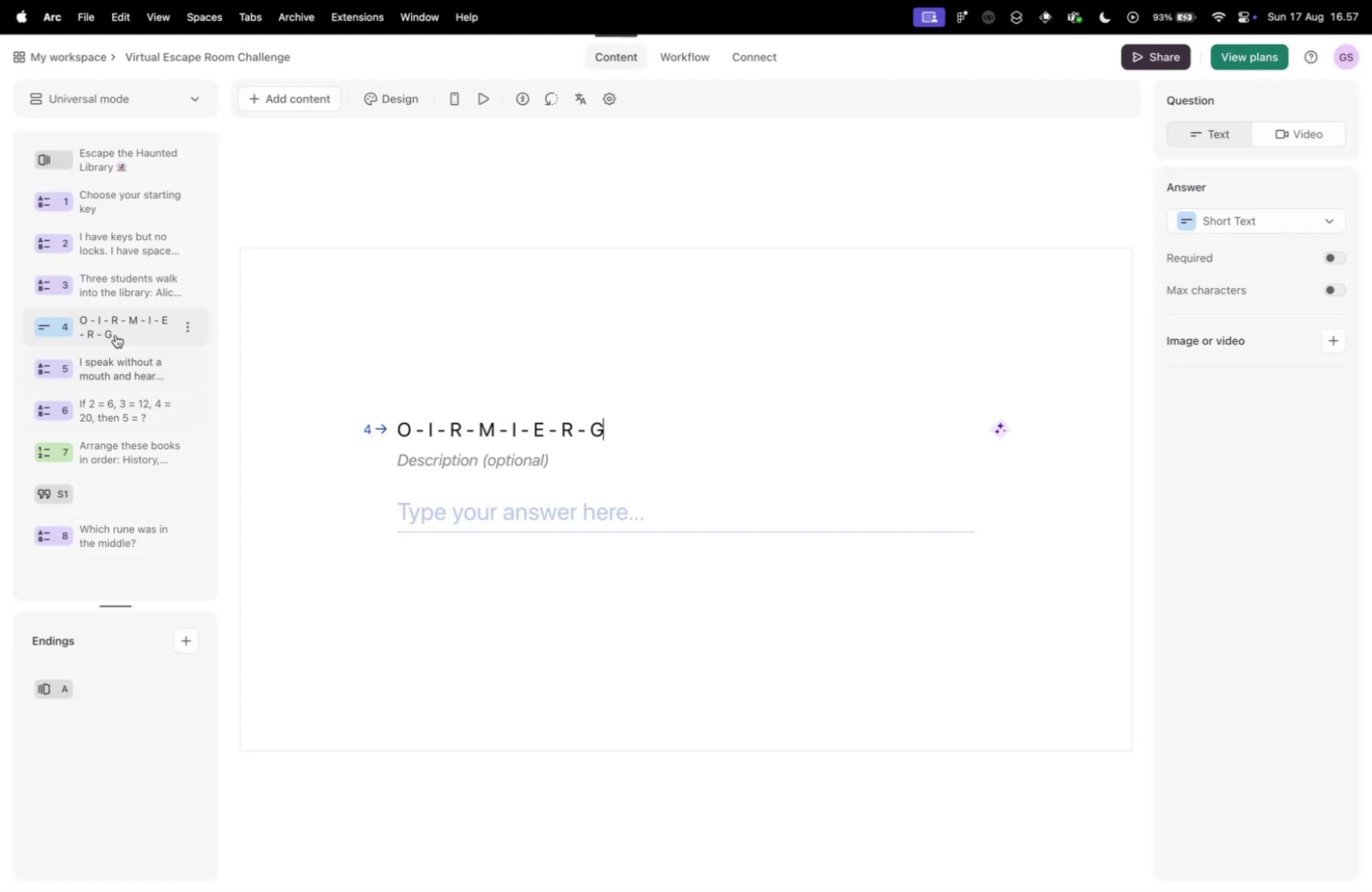 
key(Control+Tab)
 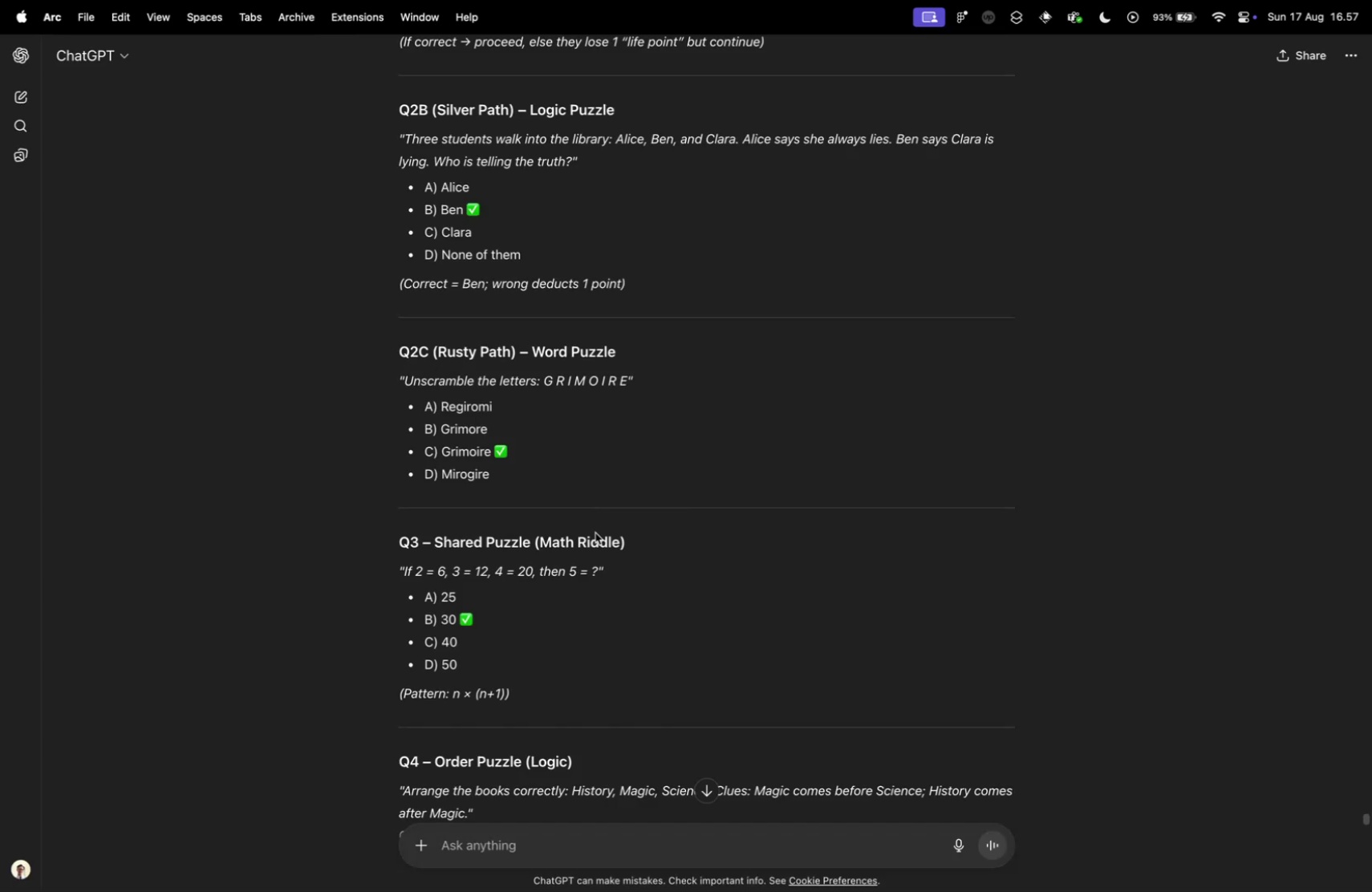 
left_click([565, 544])
 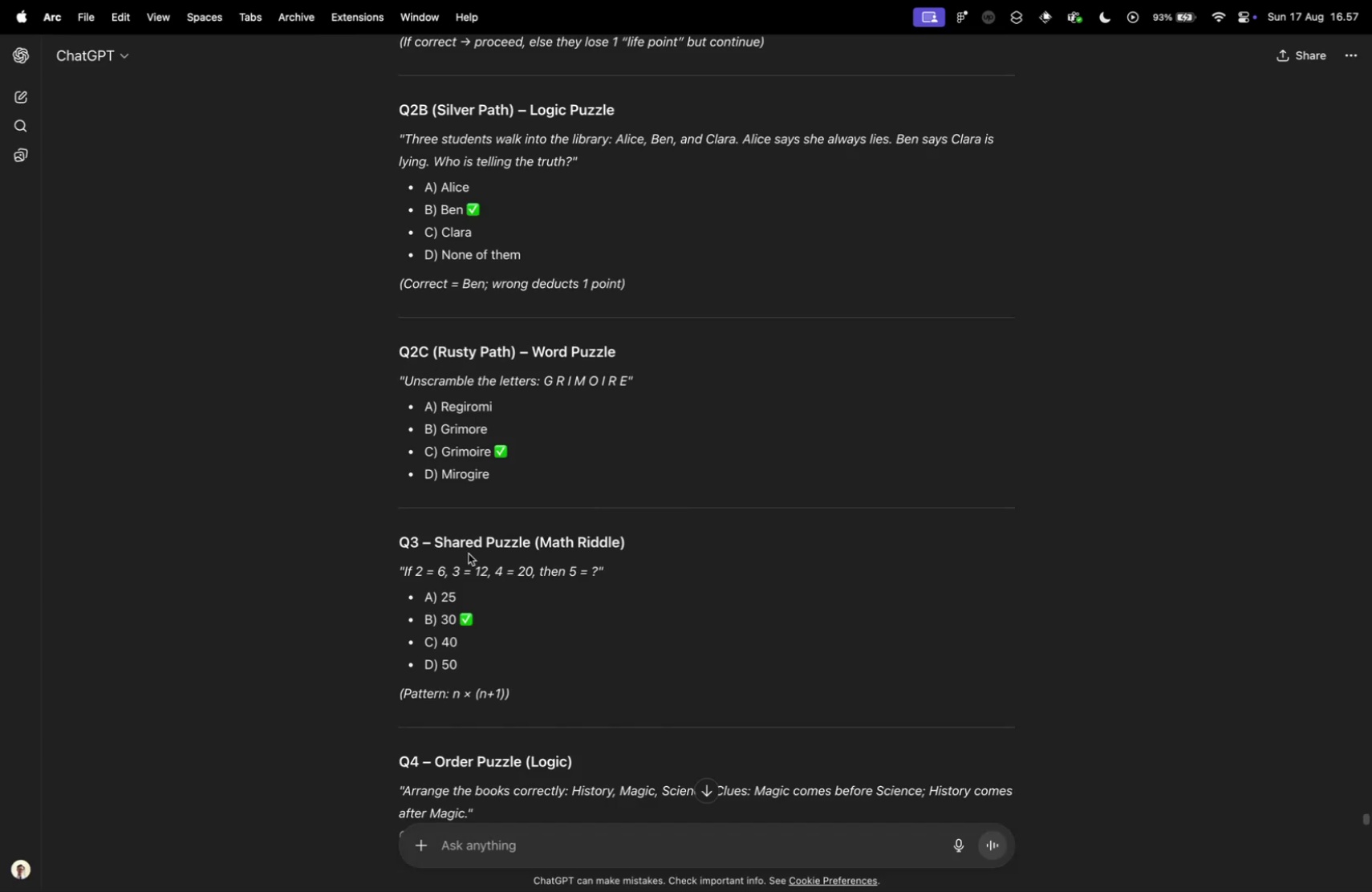 
left_click([469, 553])
 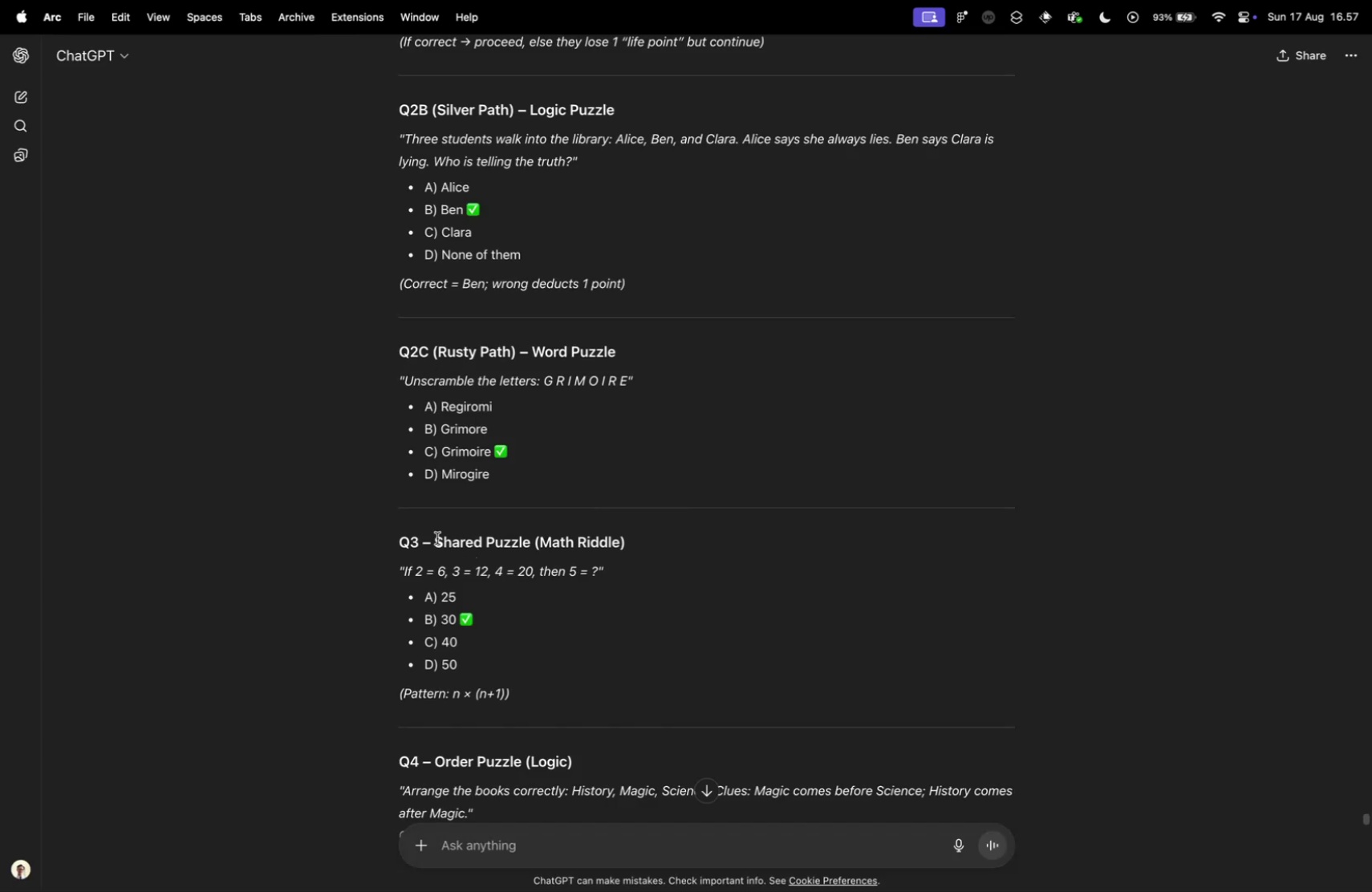 
left_click_drag(start_coordinate=[437, 537], to_coordinate=[701, 544])
 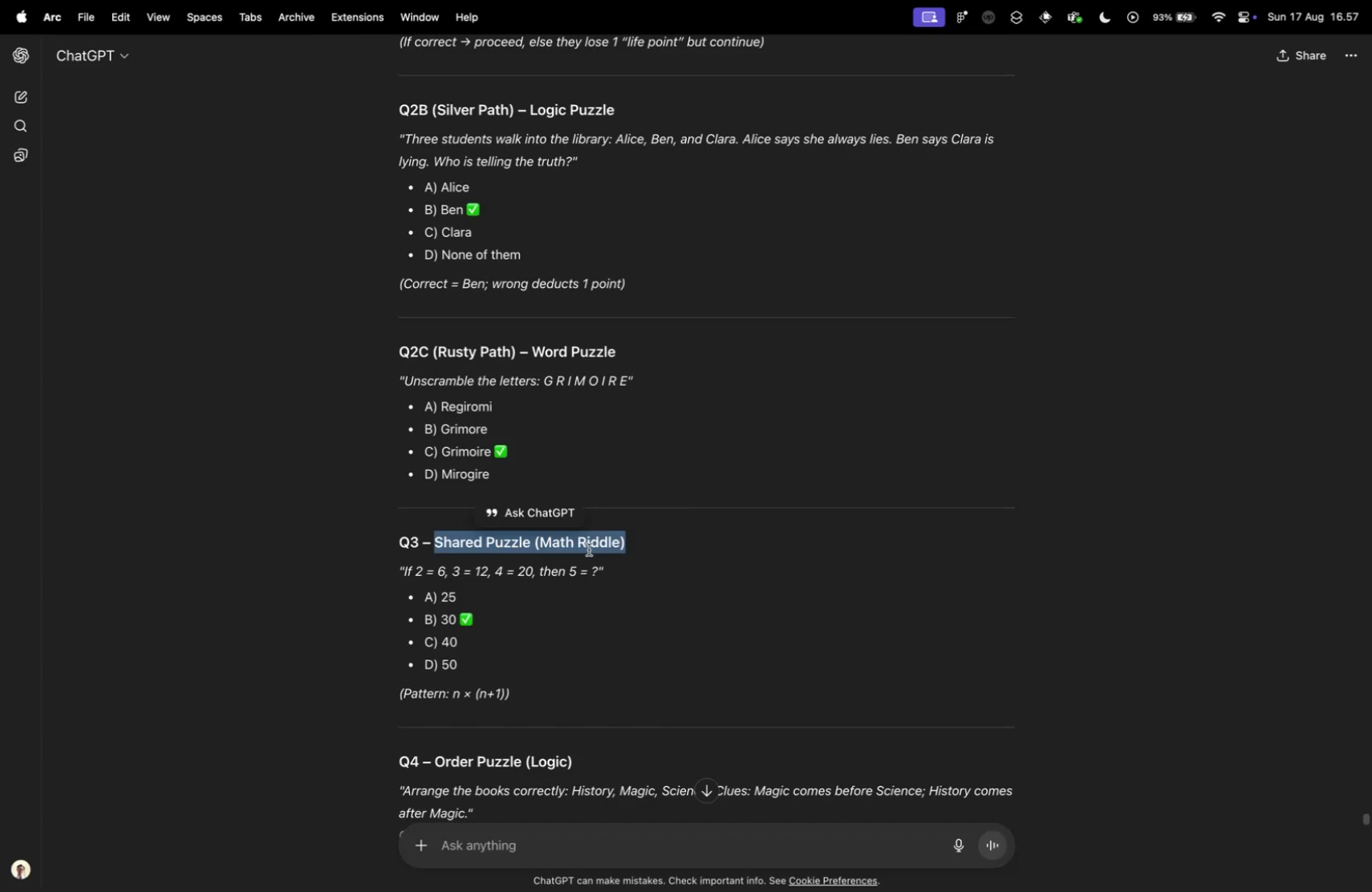 
left_click([589, 549])
 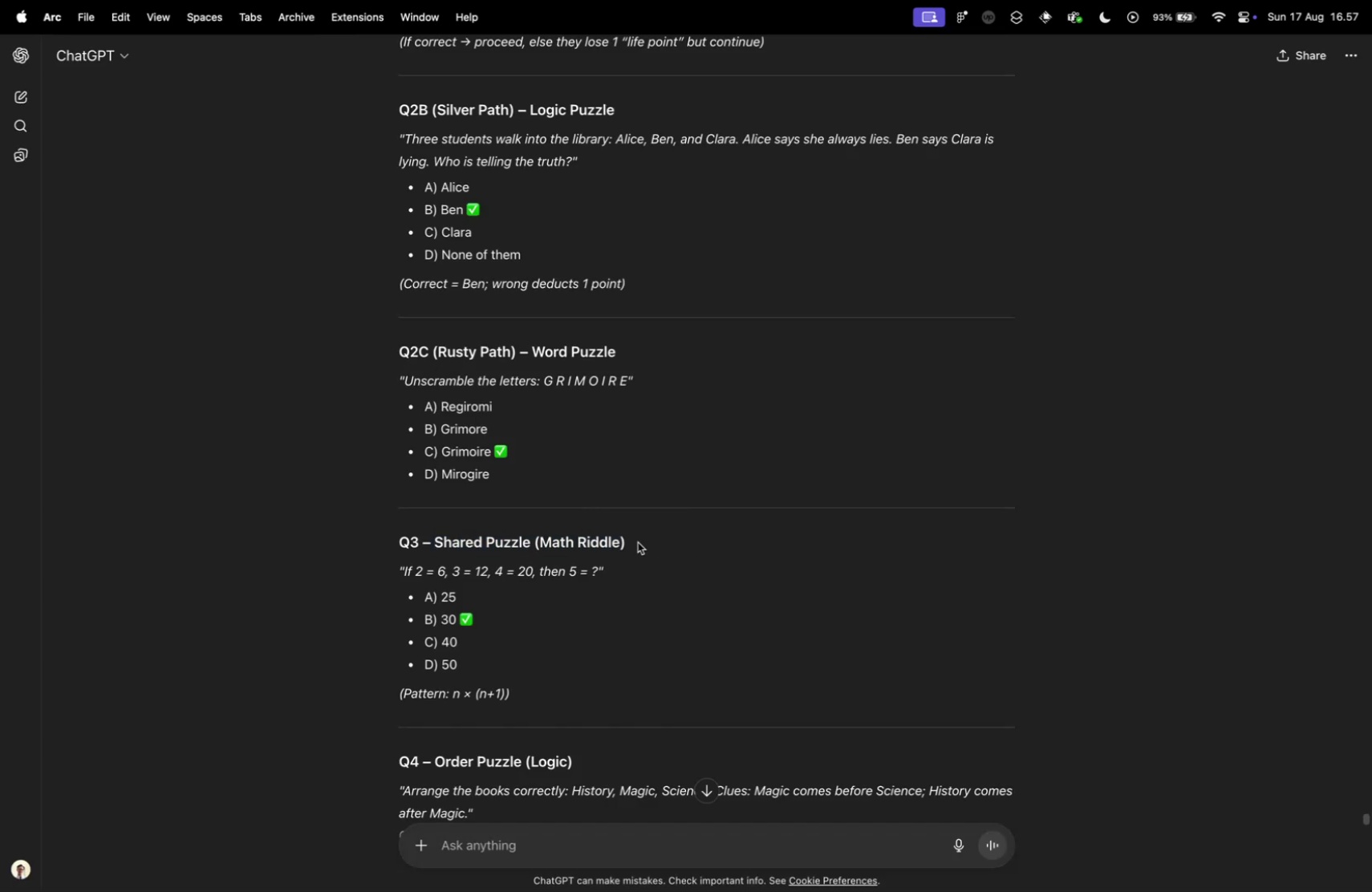 
left_click_drag(start_coordinate=[638, 541], to_coordinate=[437, 541])
 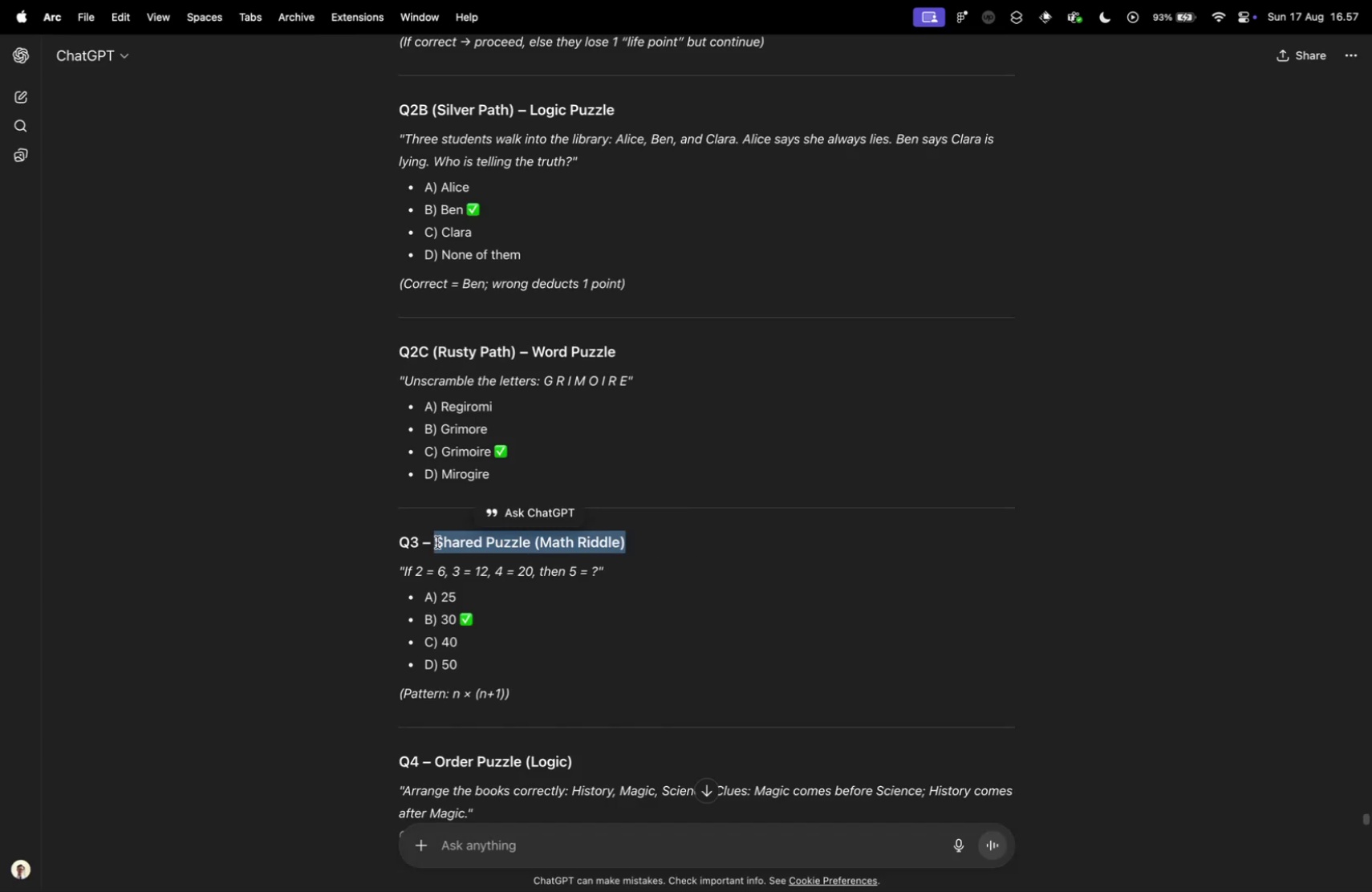 
left_click([437, 541])
 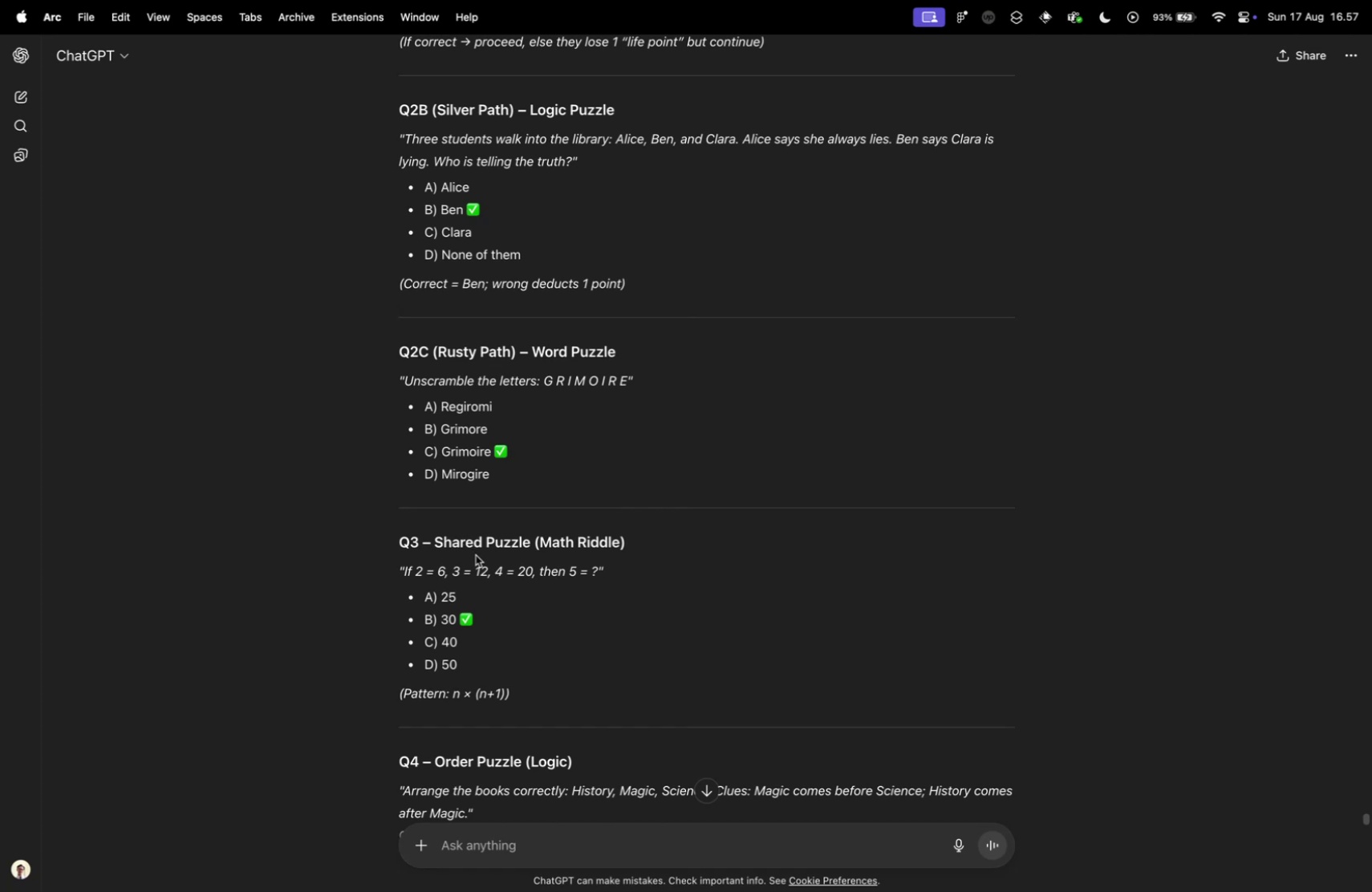 
key(Control+ControlLeft)
 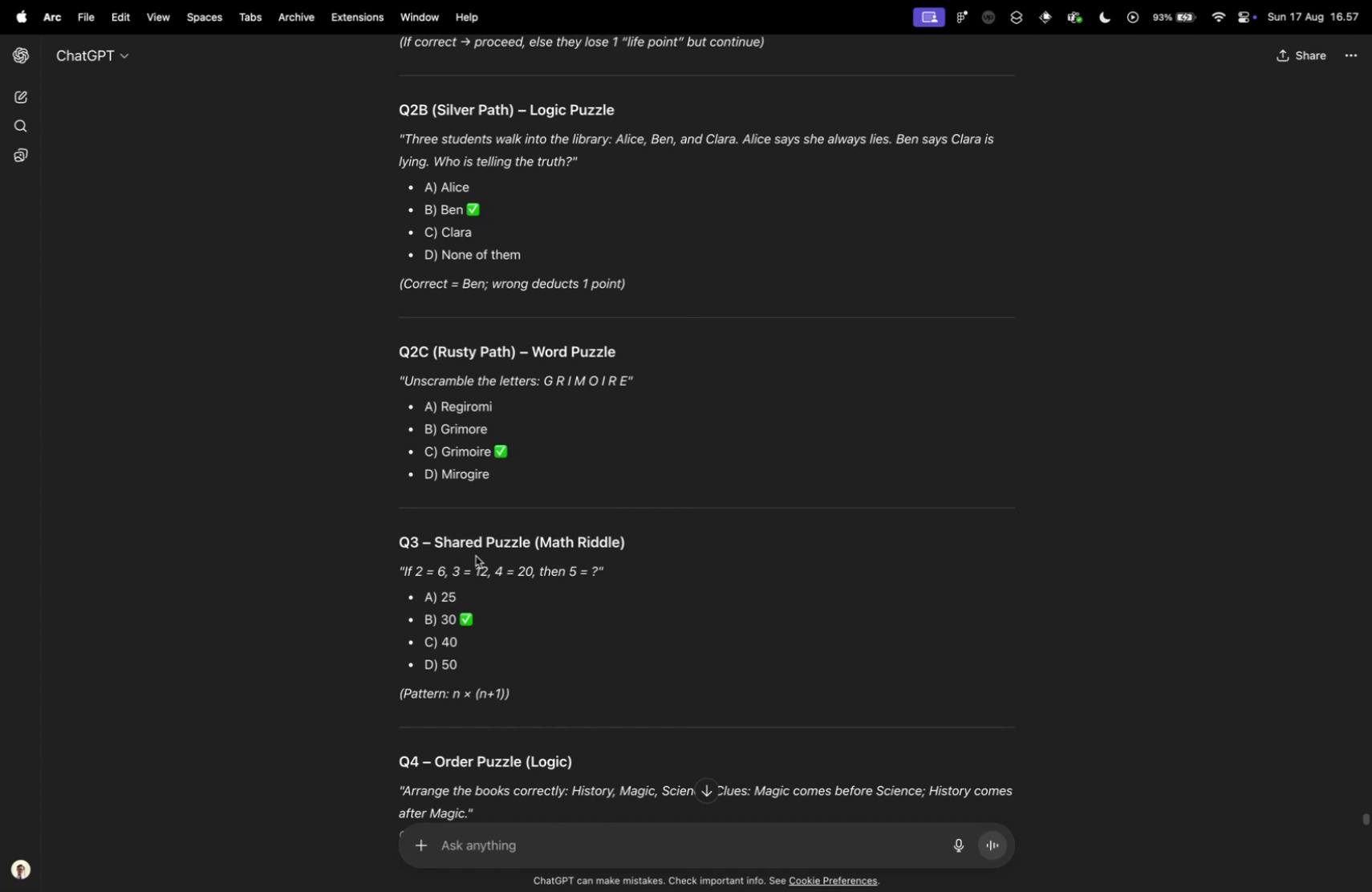 
key(Control+Tab)
 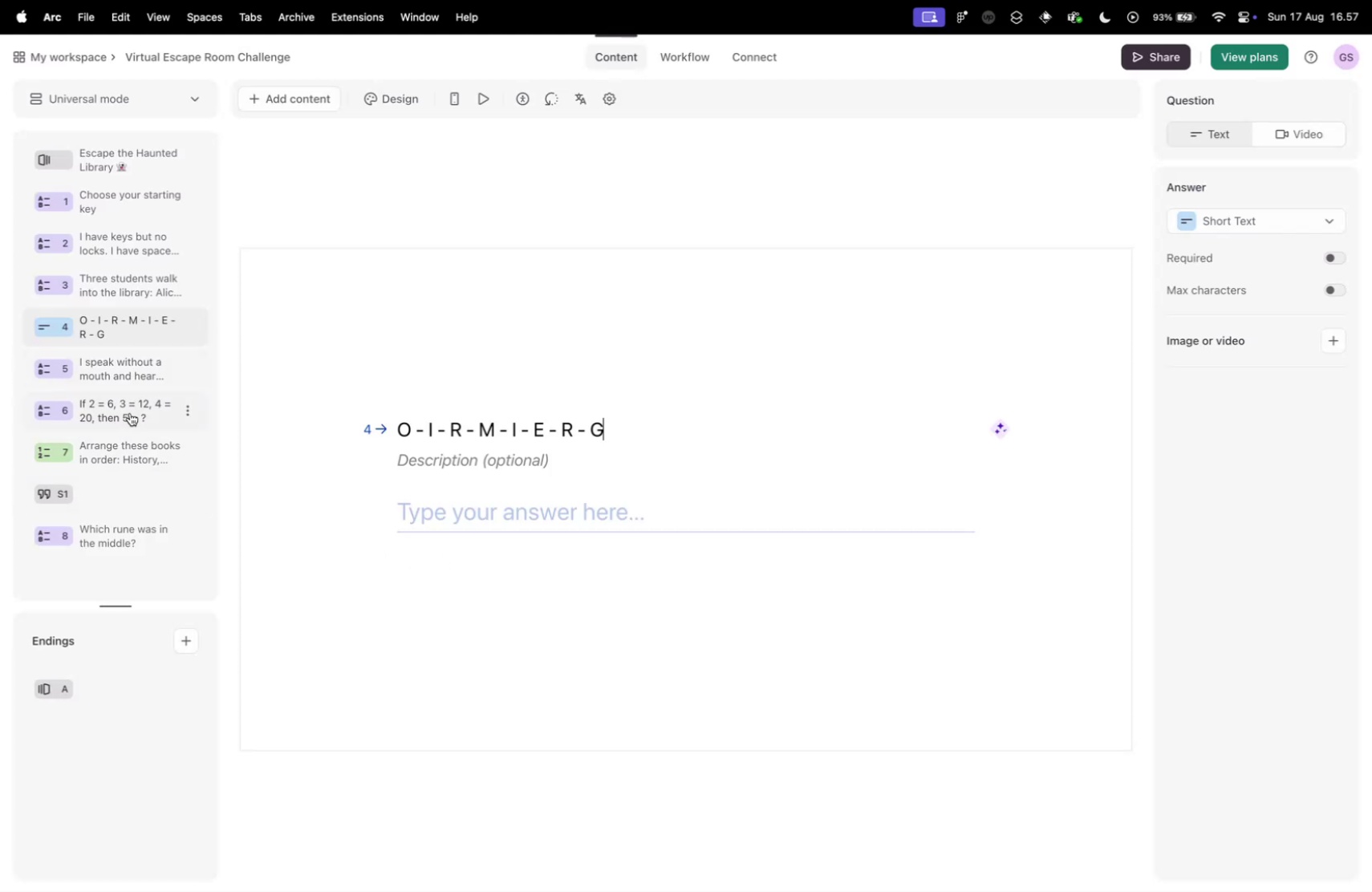 
left_click_drag(start_coordinate=[123, 411], to_coordinate=[117, 371])
 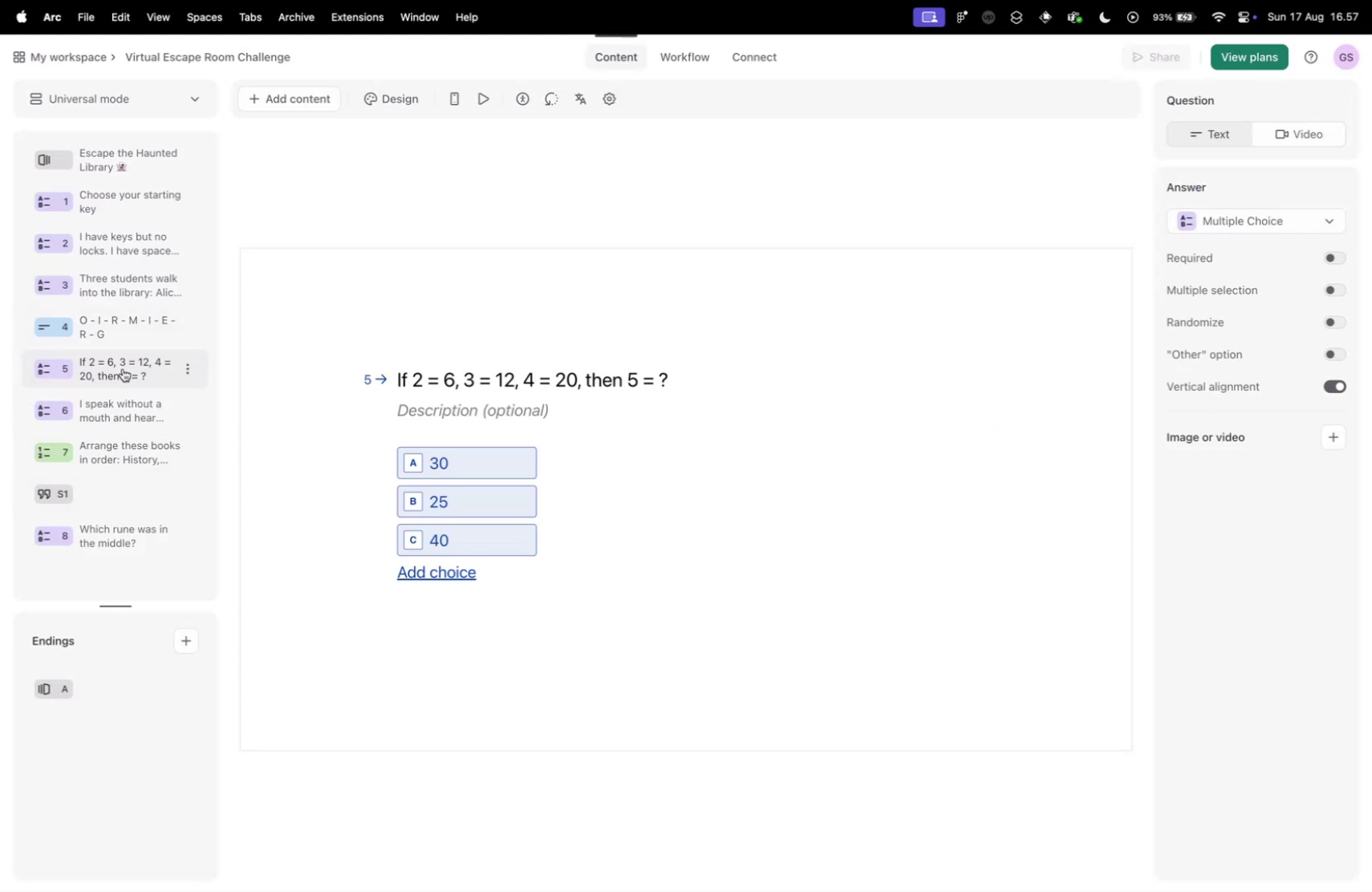 
key(Control+ControlLeft)
 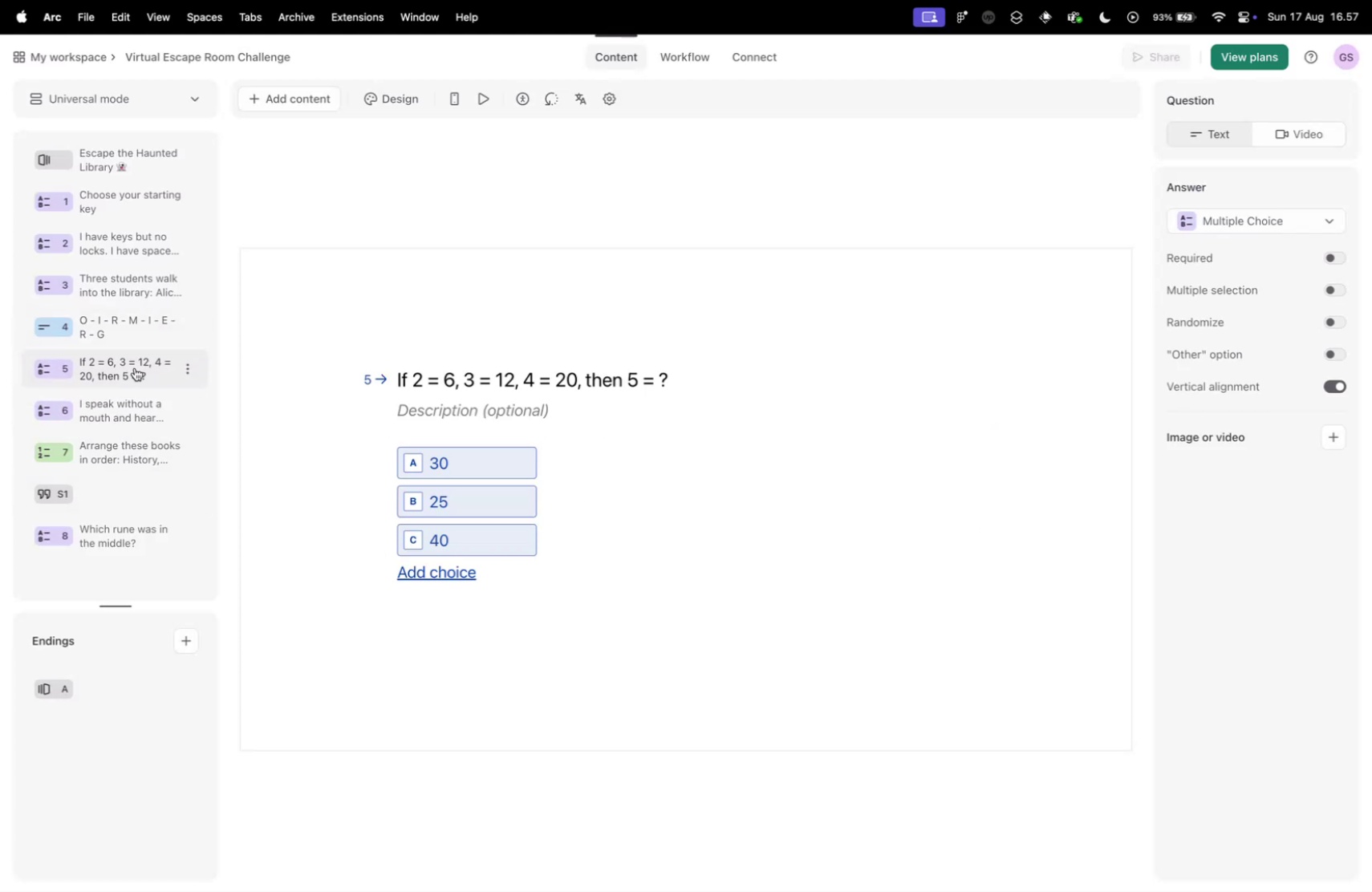 
key(Control+Tab)
 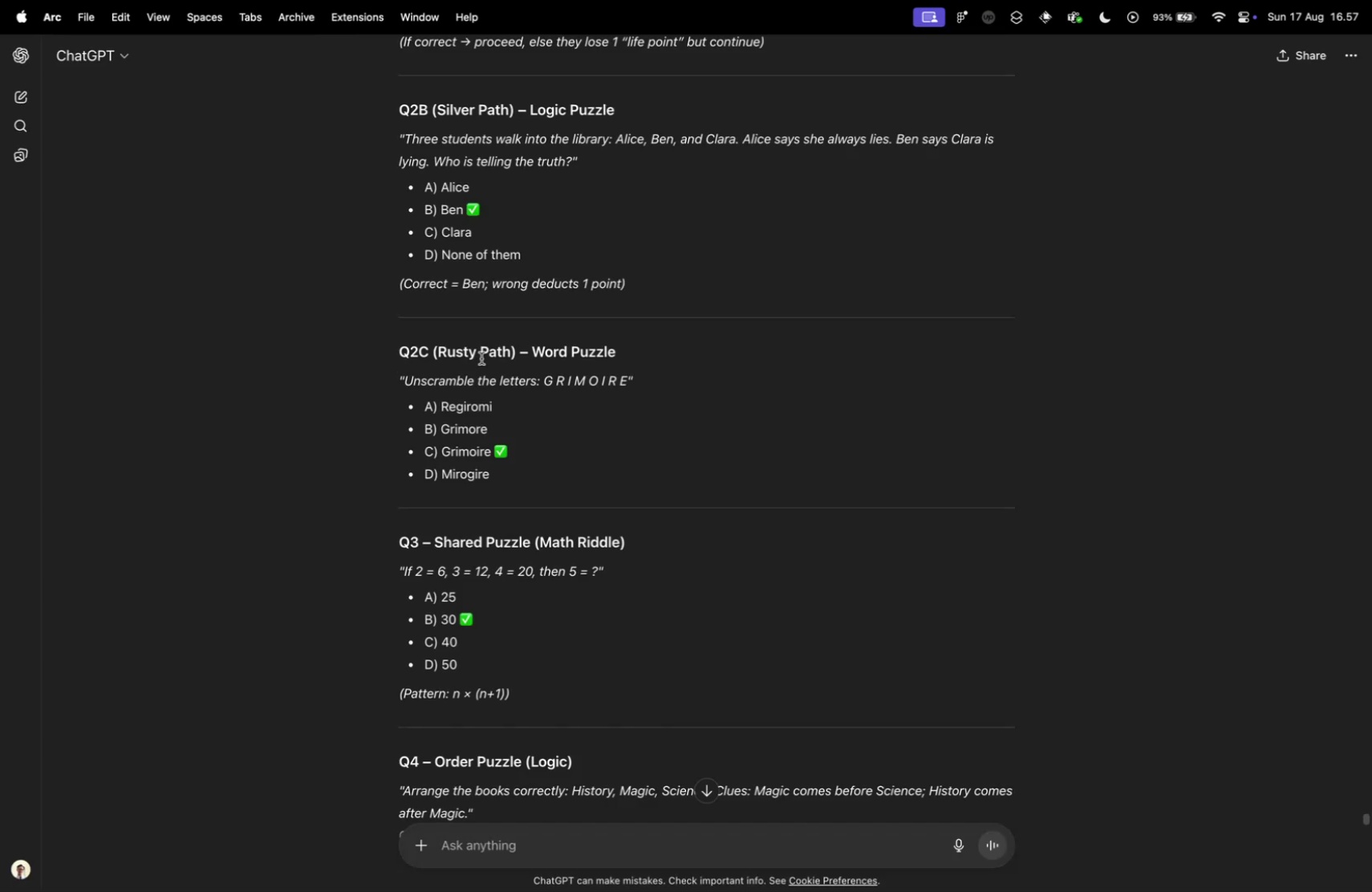 
key(Control+ControlLeft)
 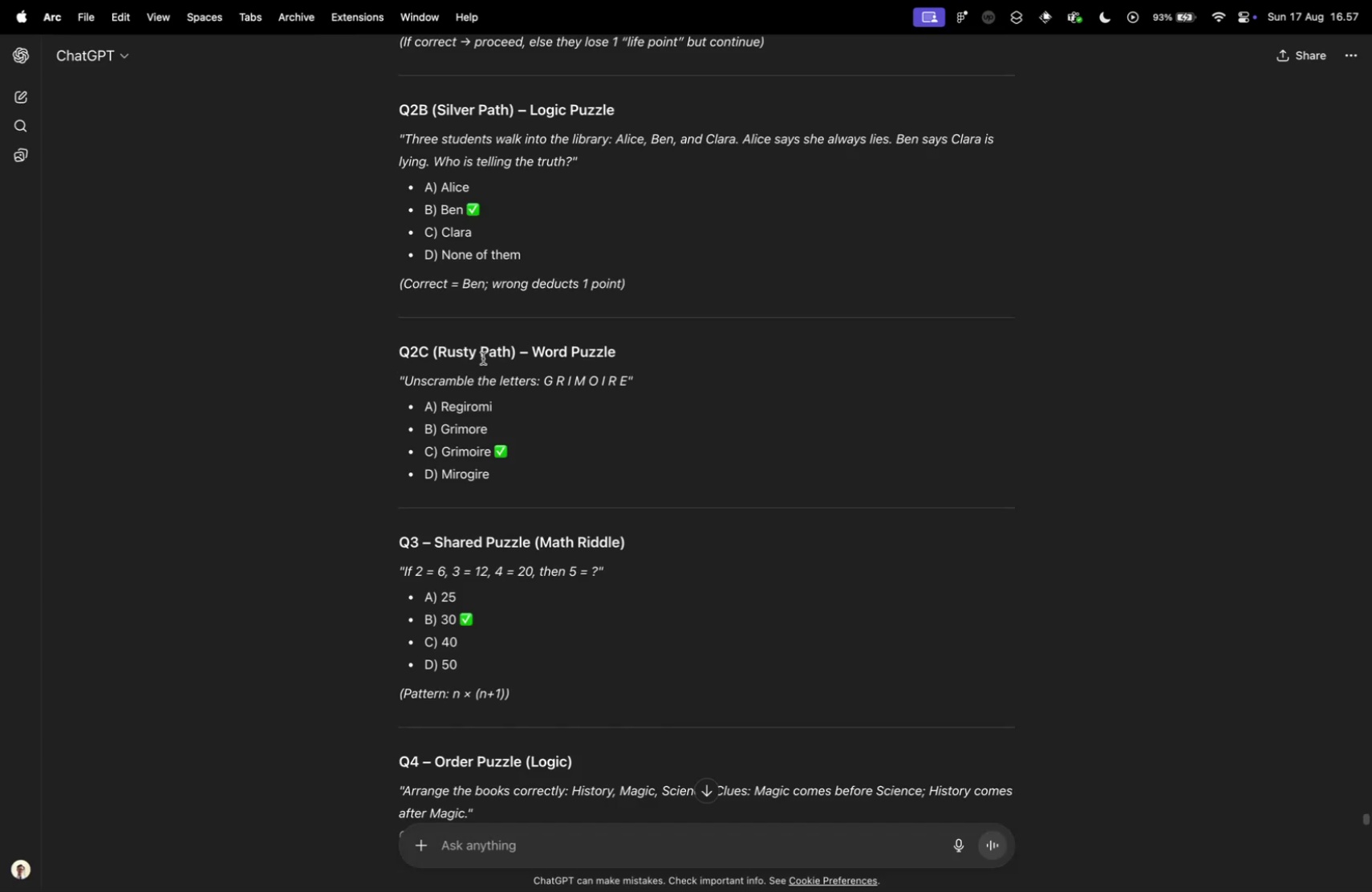 
key(Control+Tab)
 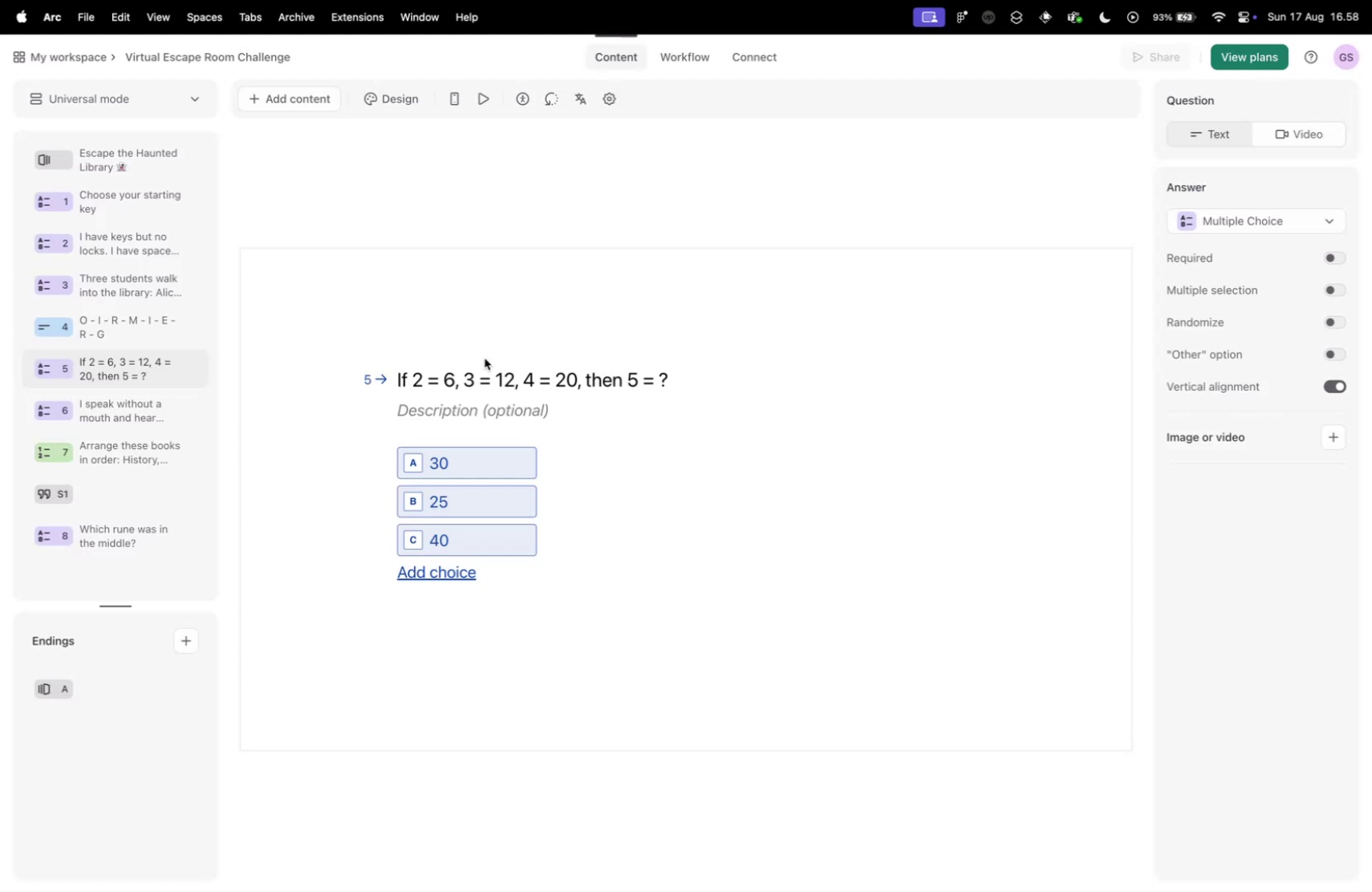 
key(Control+ControlLeft)
 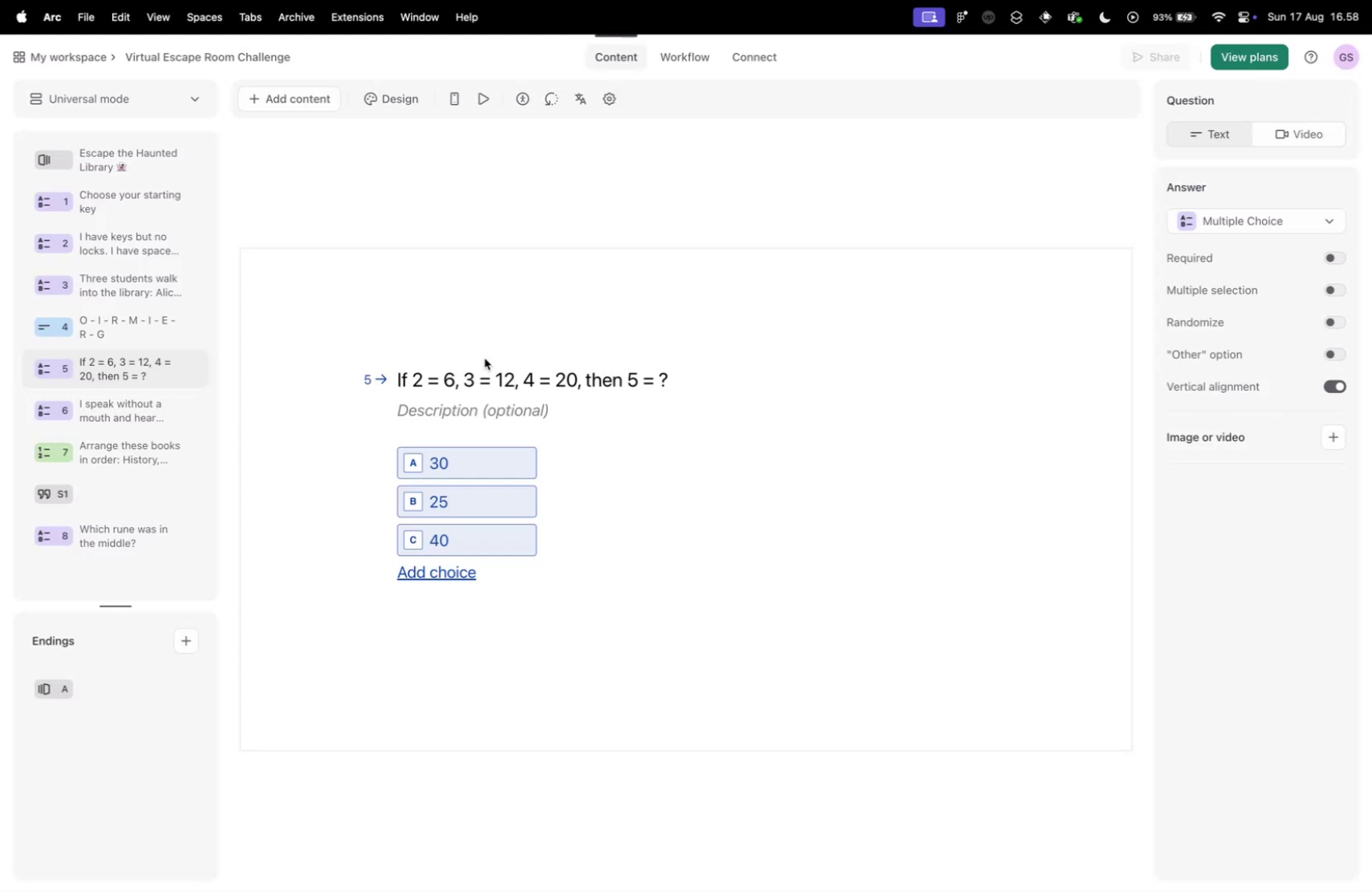 
key(Control+Tab)
 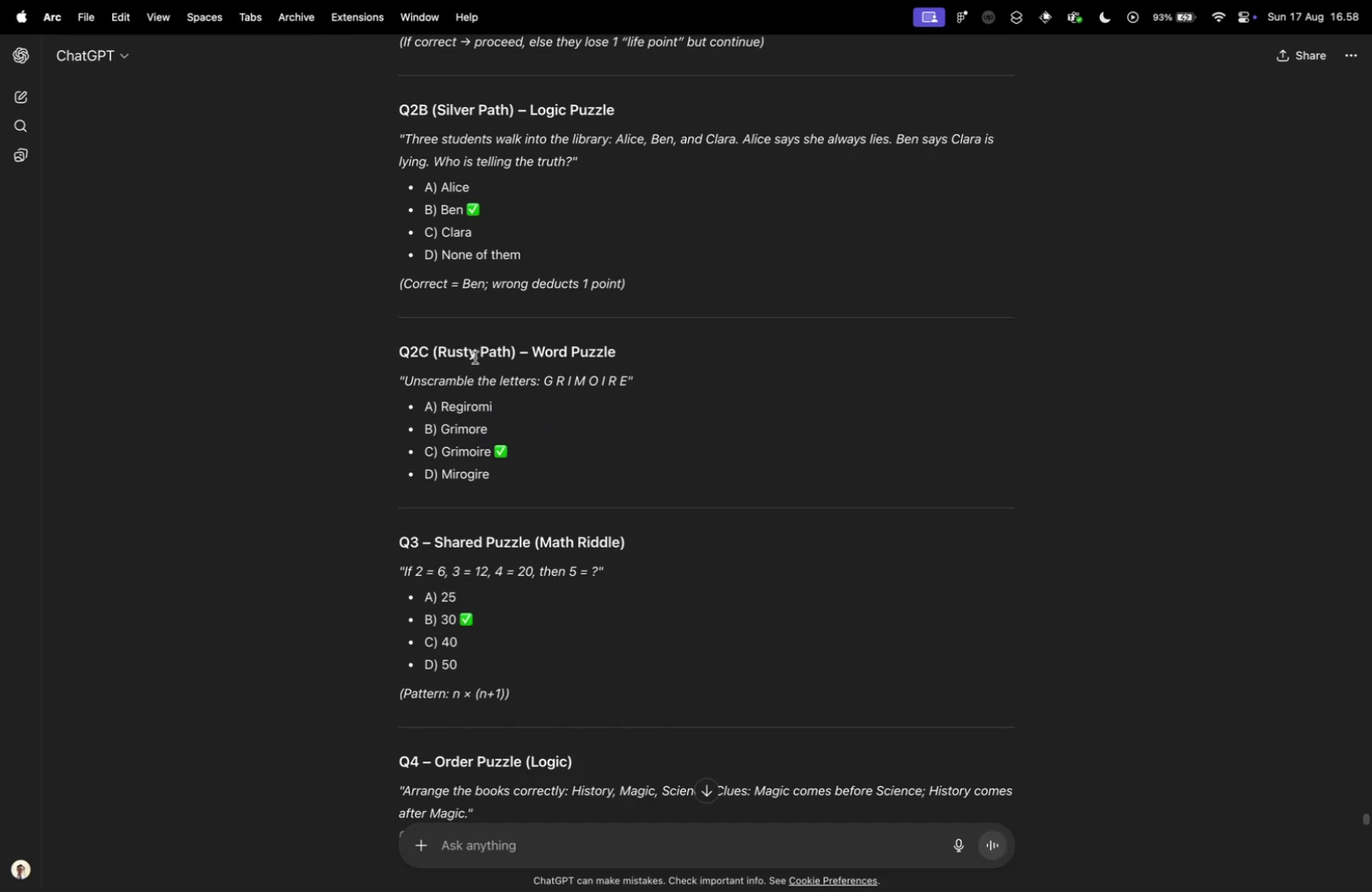 
key(Control+ControlLeft)
 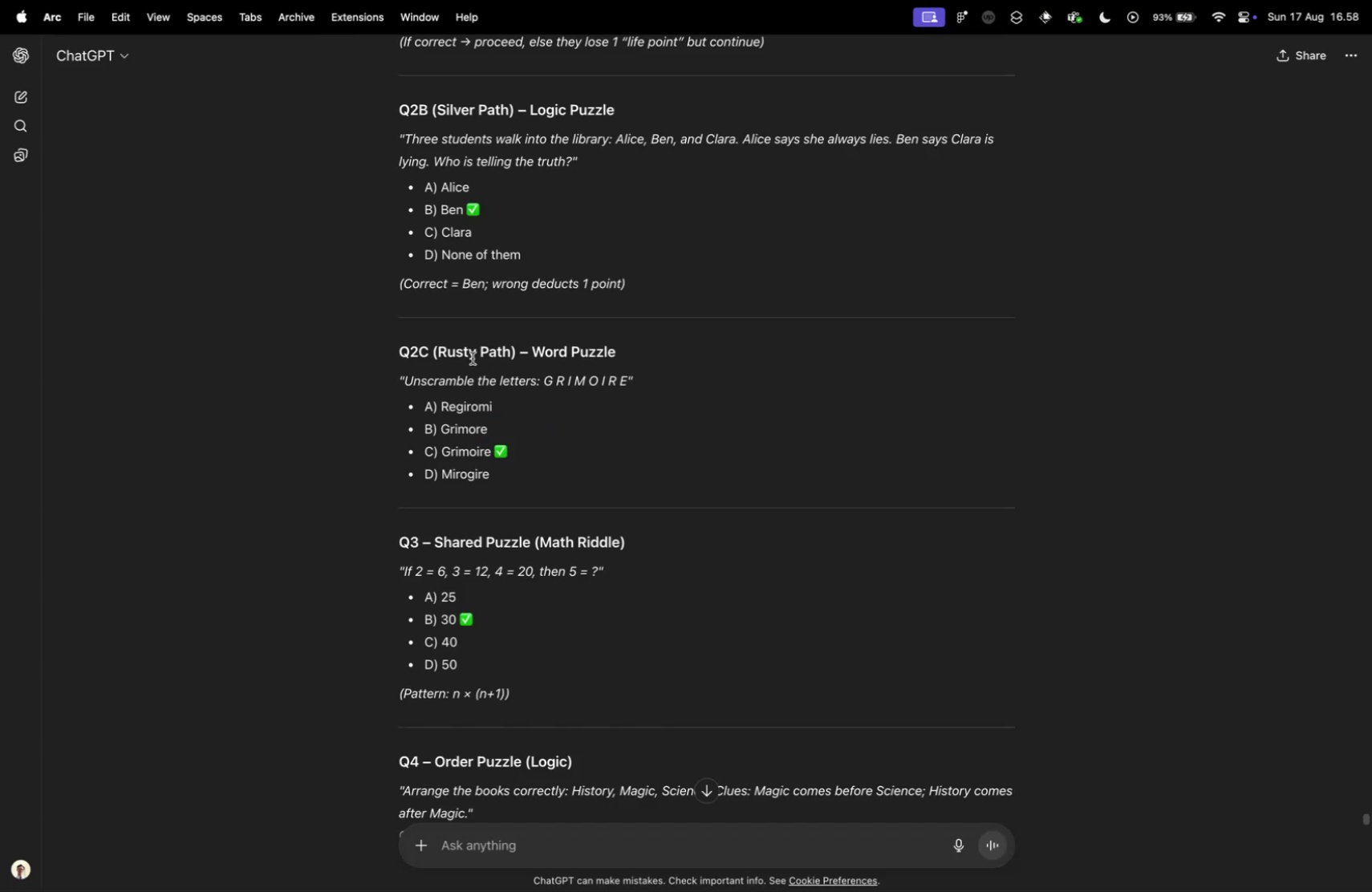 
key(Control+Tab)
 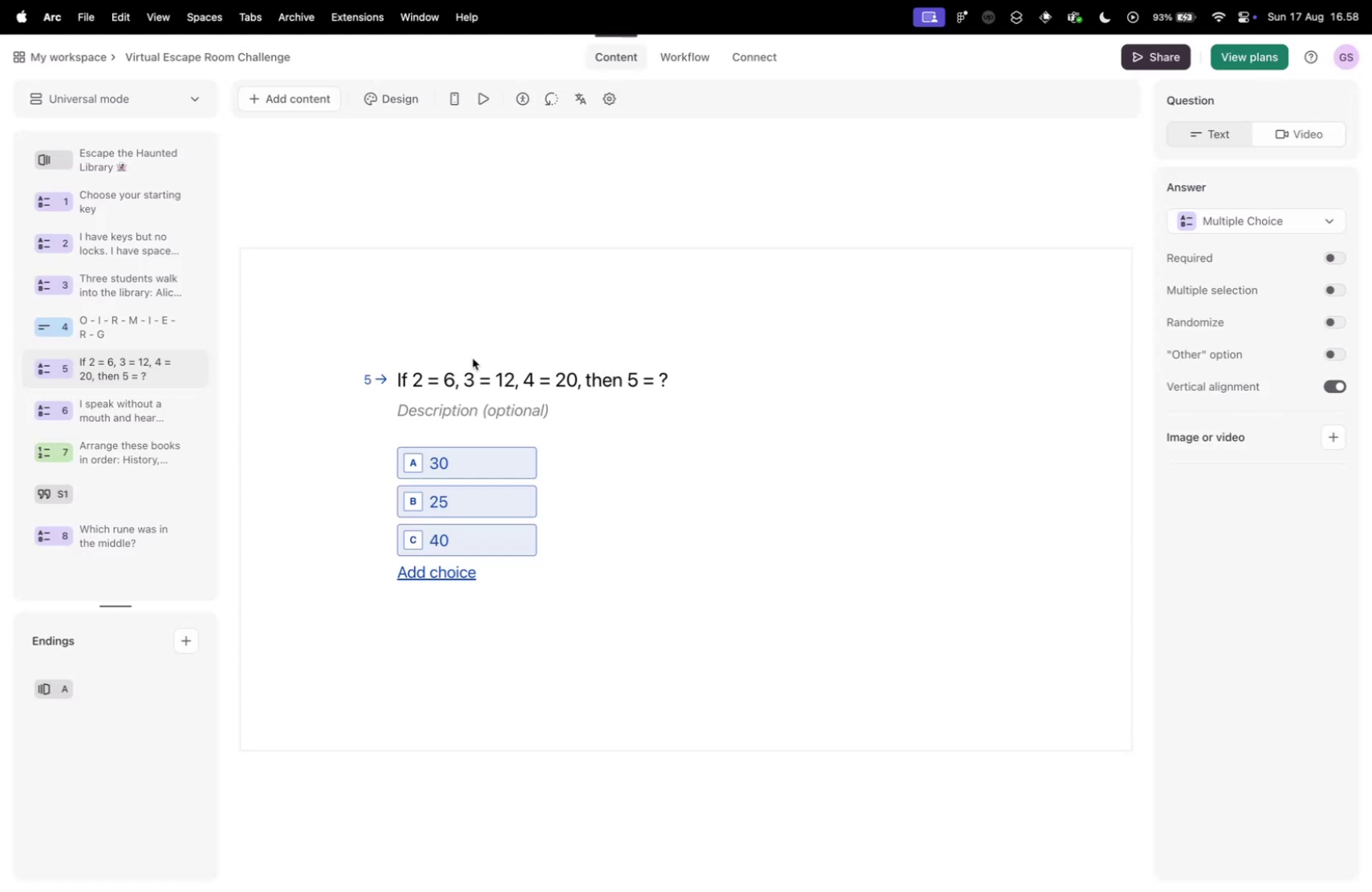 
key(Control+ControlLeft)
 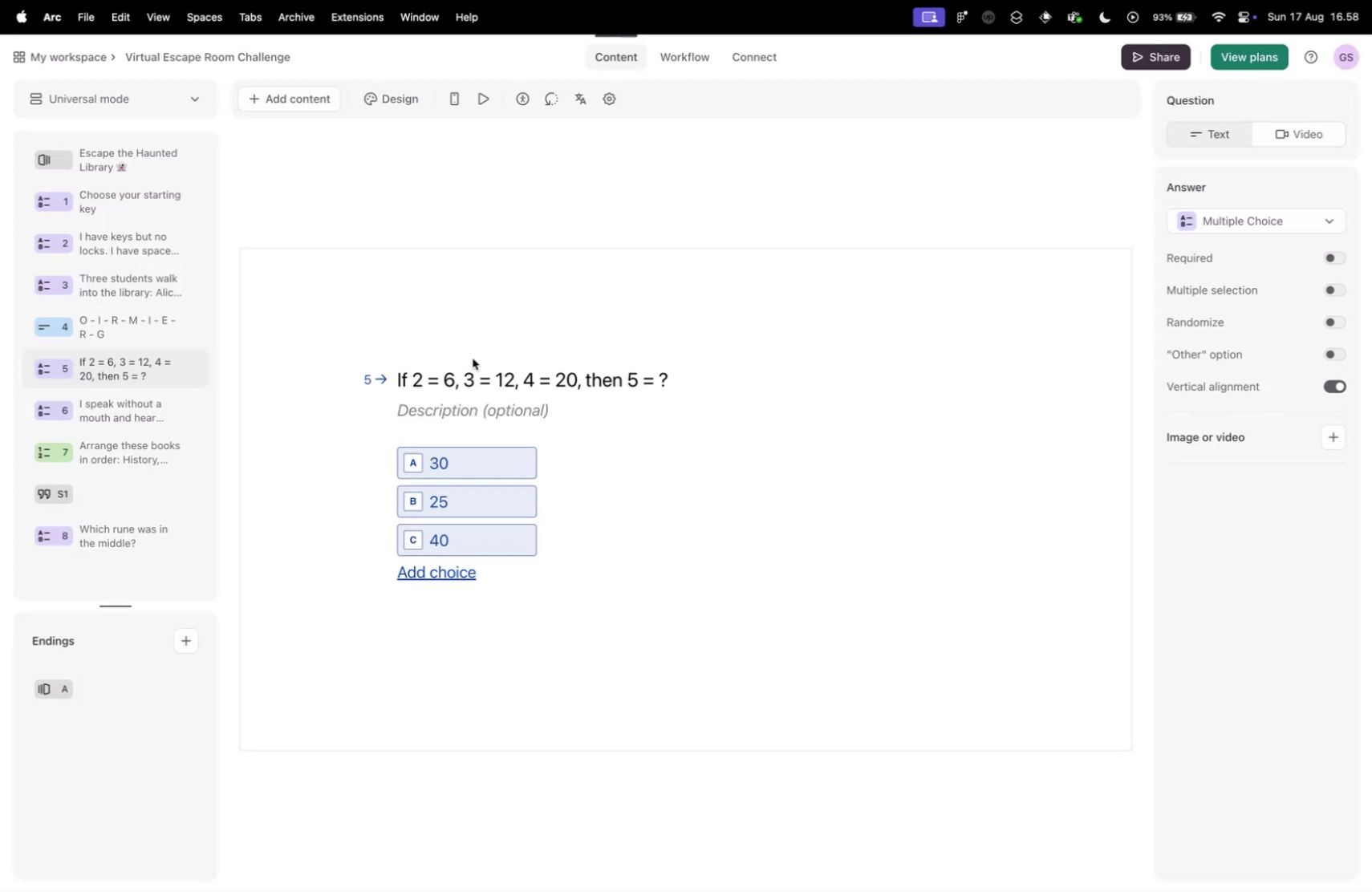 
key(Control+Tab)
 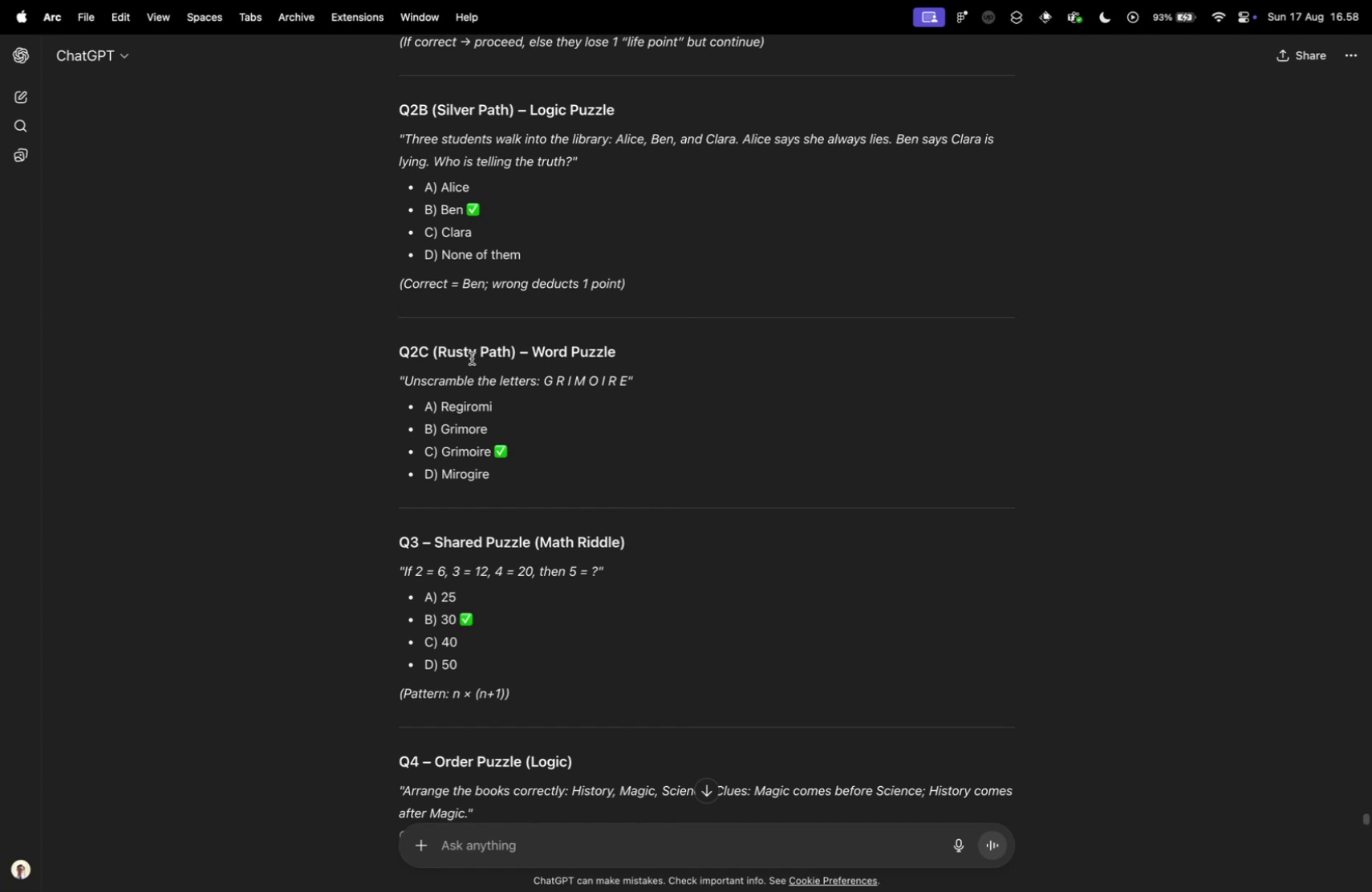 
scroll: coordinate [554, 533], scroll_direction: down, amount: 10.0
 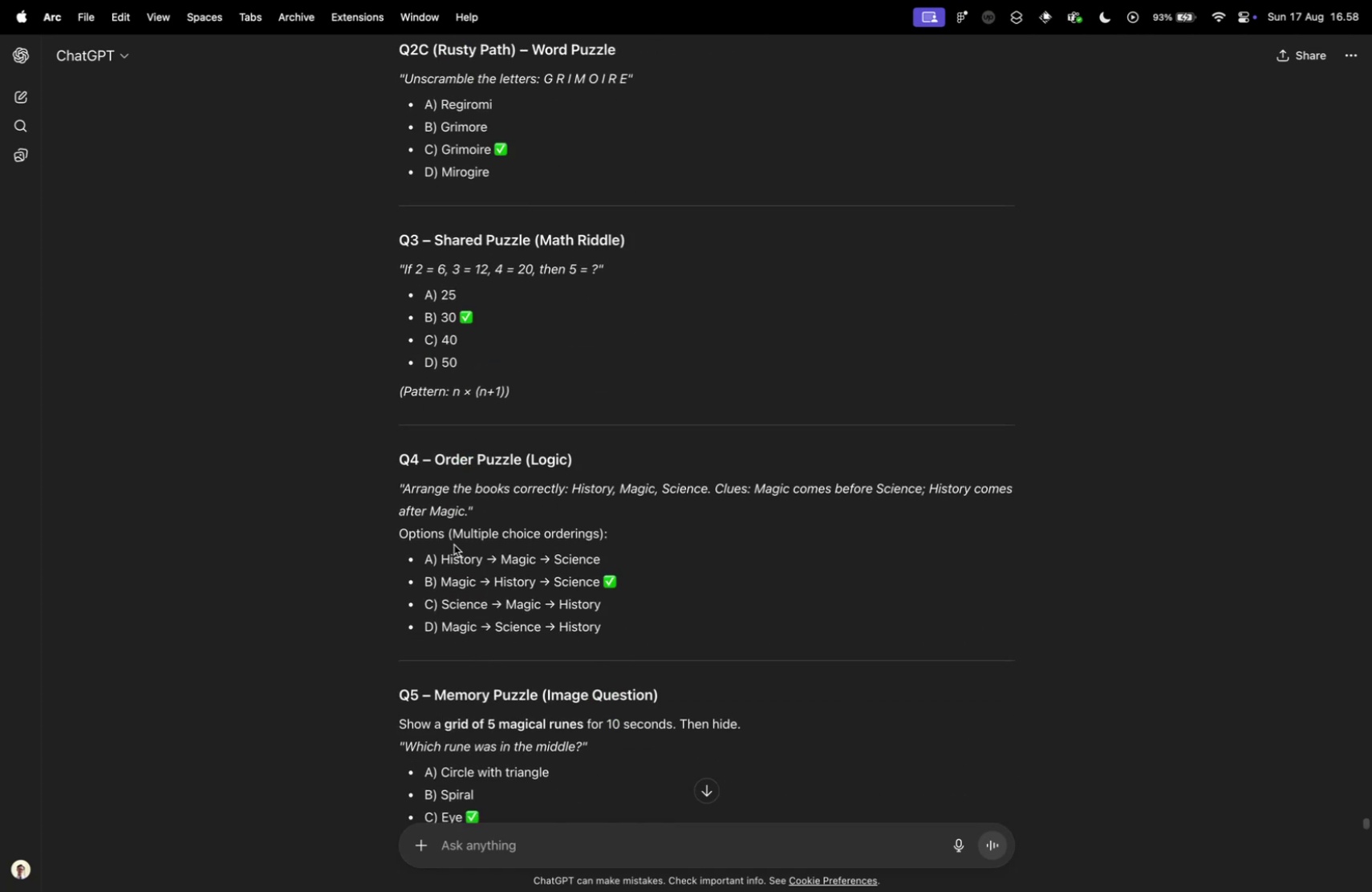 
wait(5.06)
 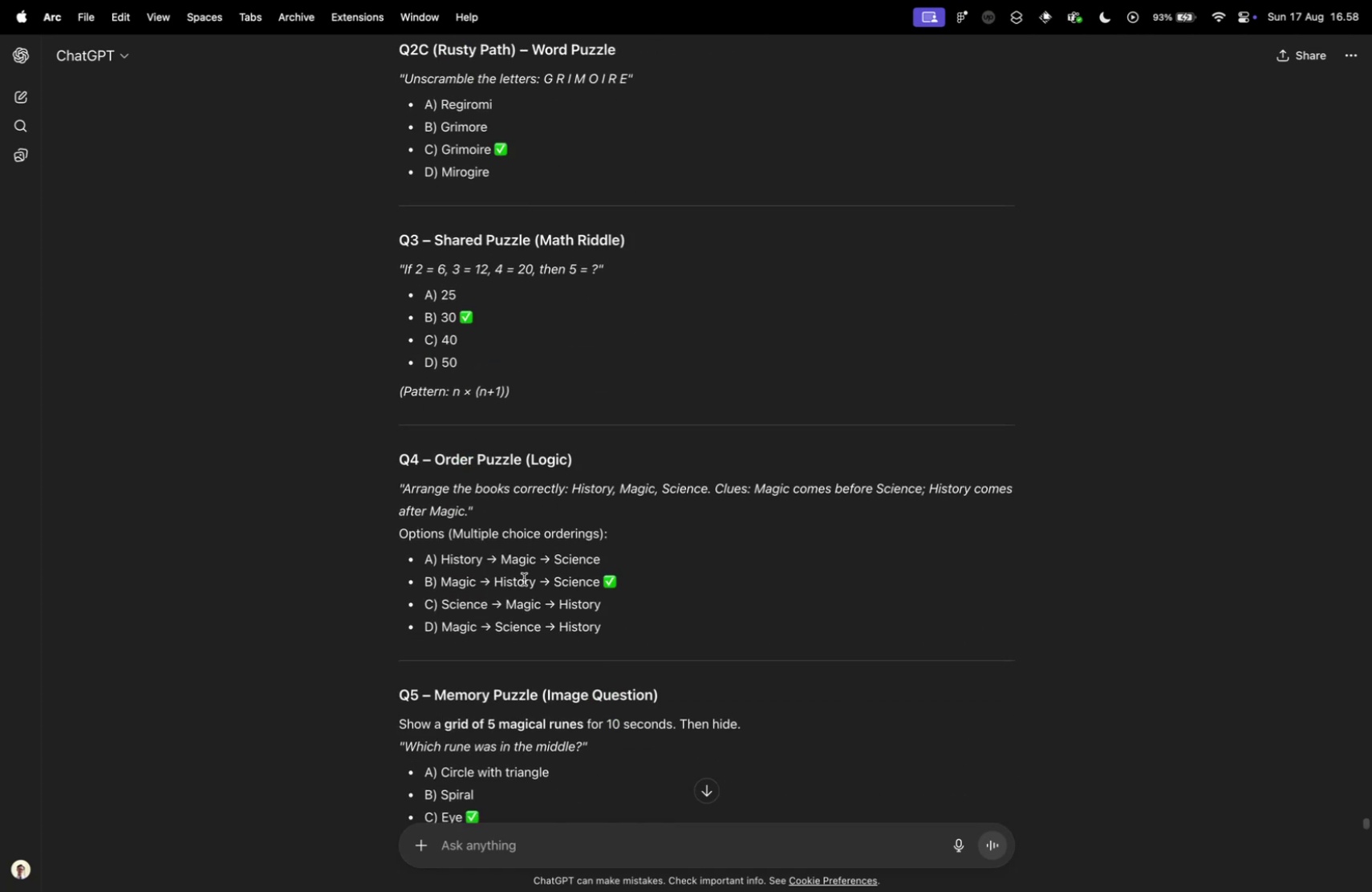 
key(Control+ControlLeft)
 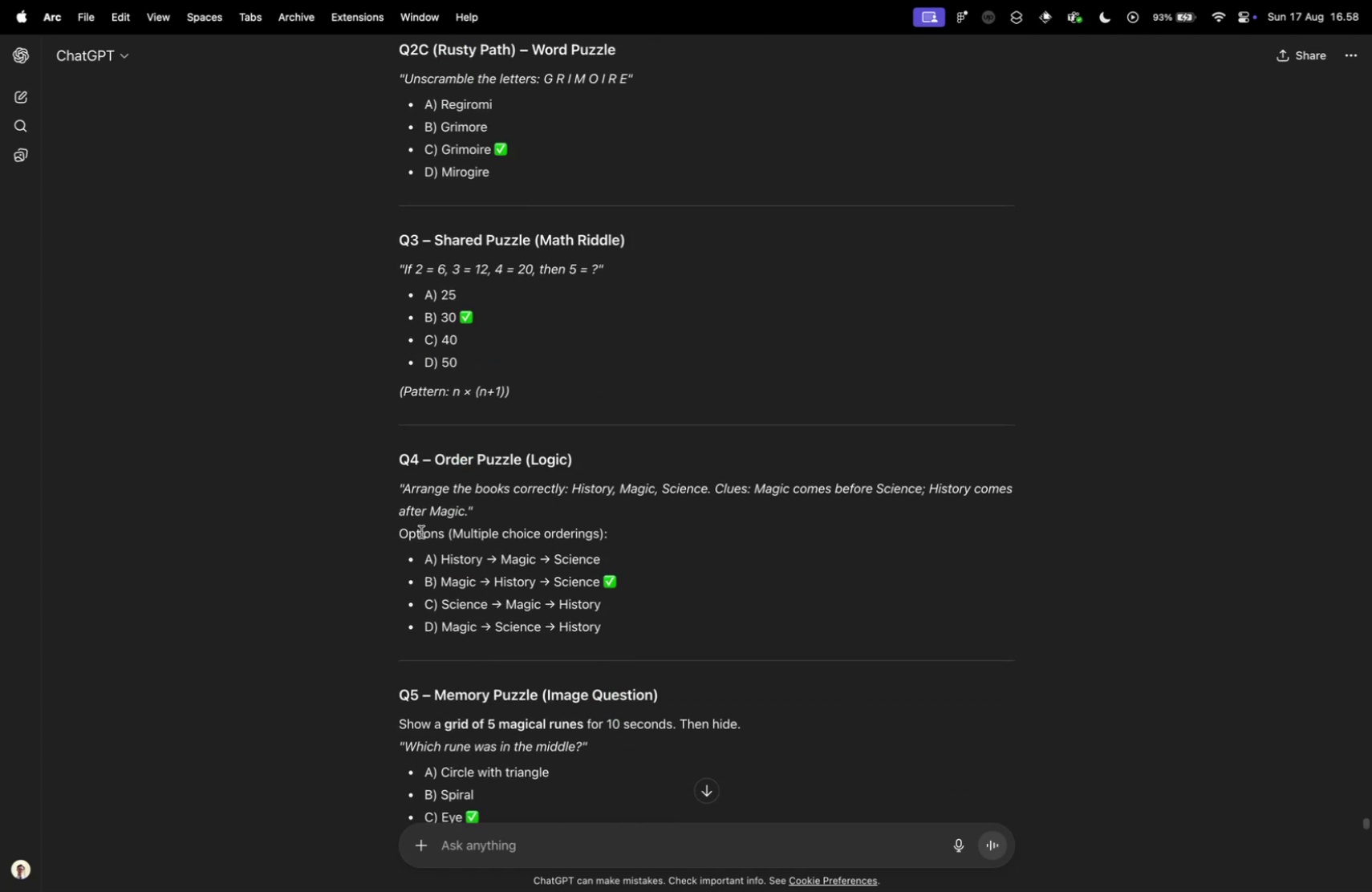 
key(Control+Tab)
 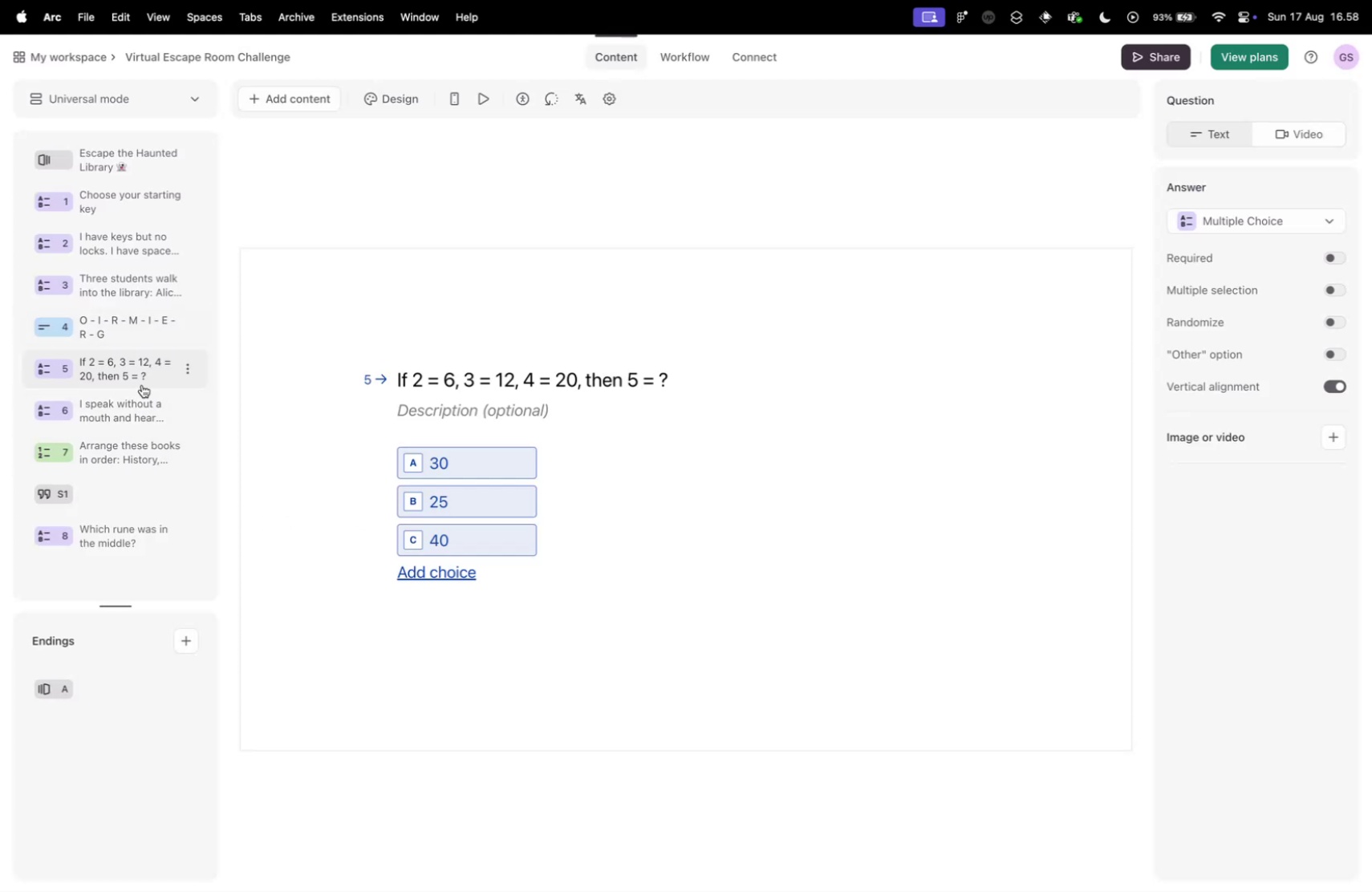 
left_click_drag(start_coordinate=[138, 448], to_coordinate=[124, 399])
 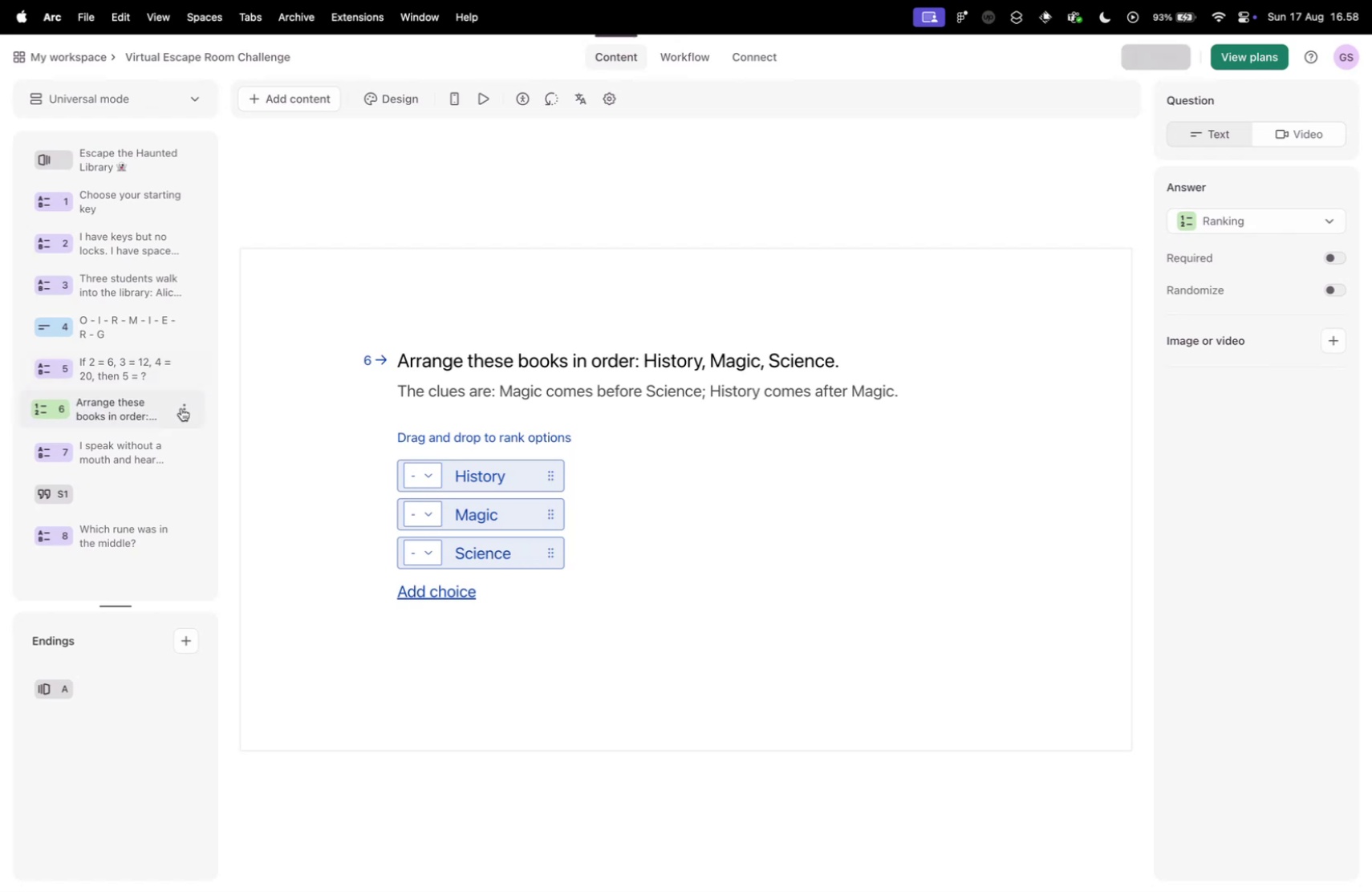 
key(Control+ControlLeft)
 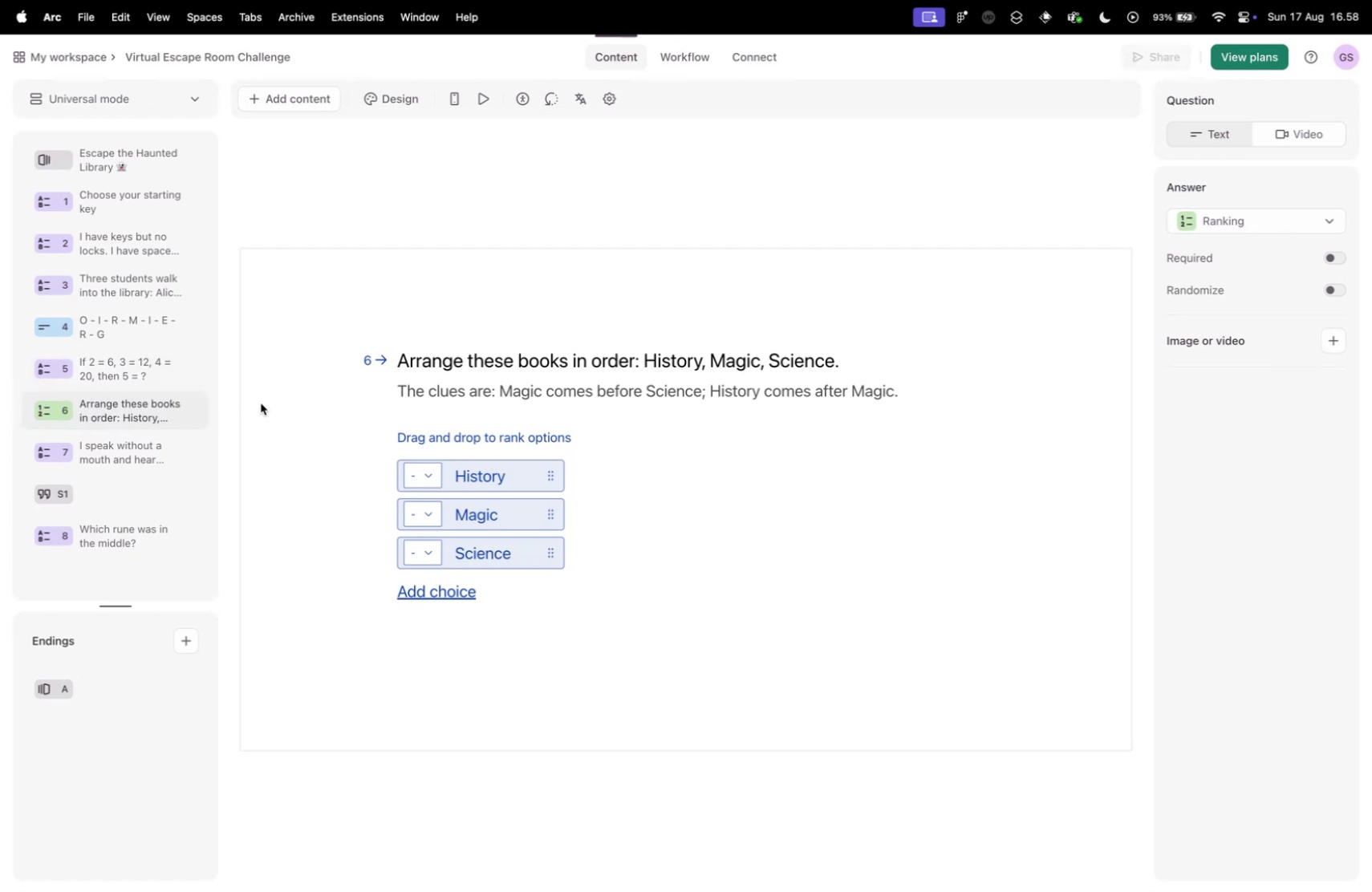 
key(Control+Tab)
 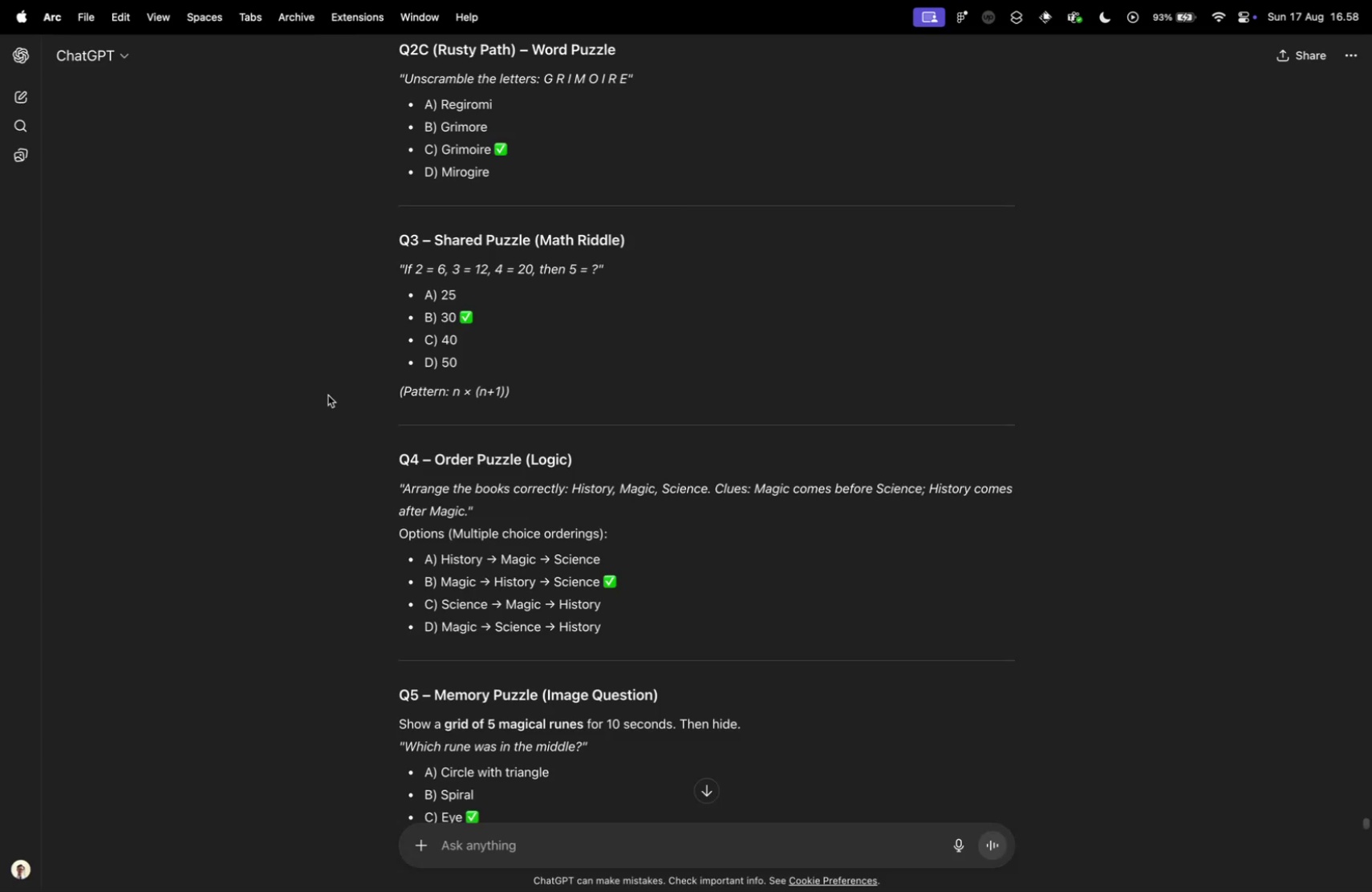 
scroll: coordinate [318, 477], scroll_direction: down, amount: 6.0
 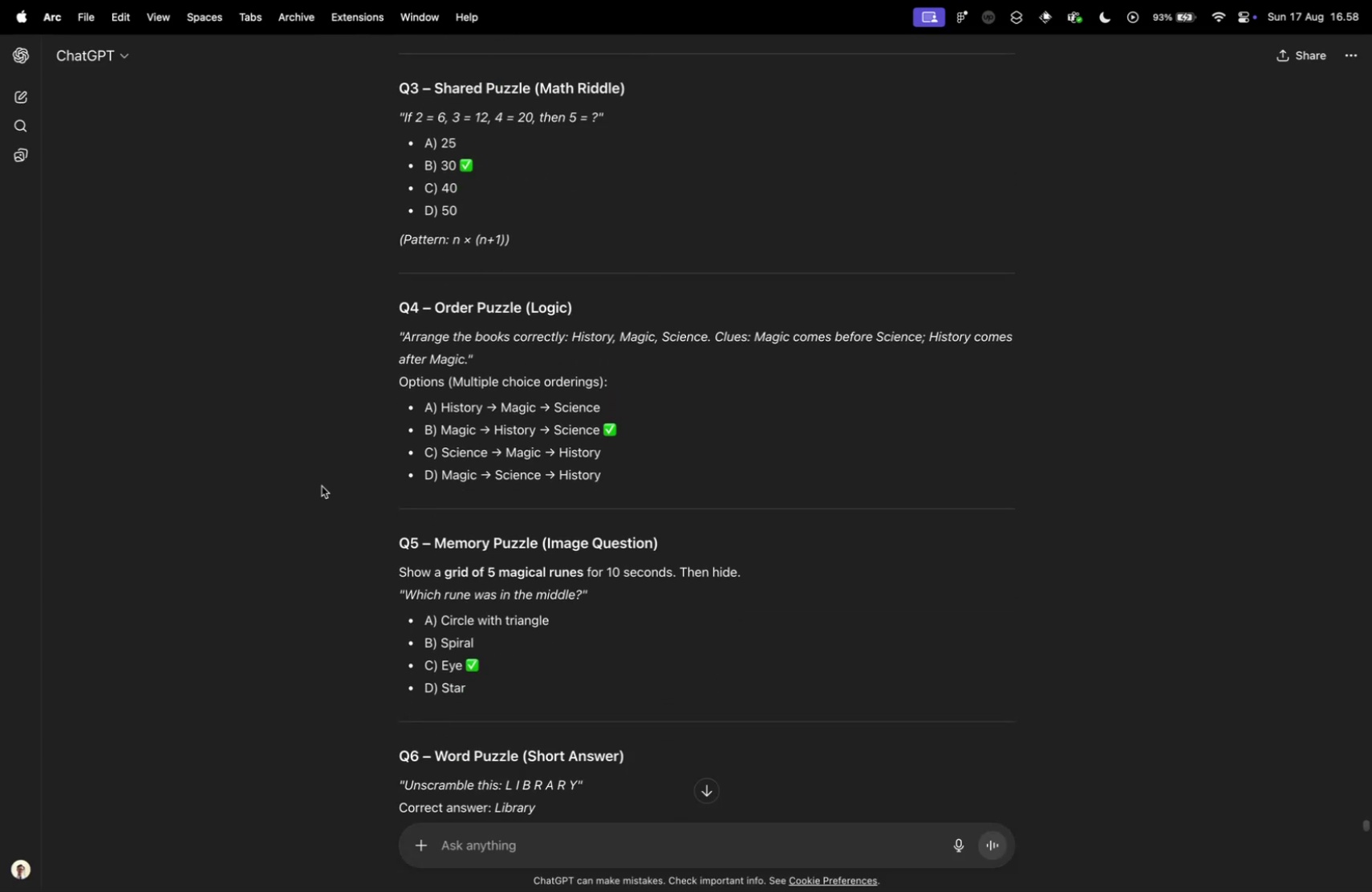 
key(Control+ControlLeft)
 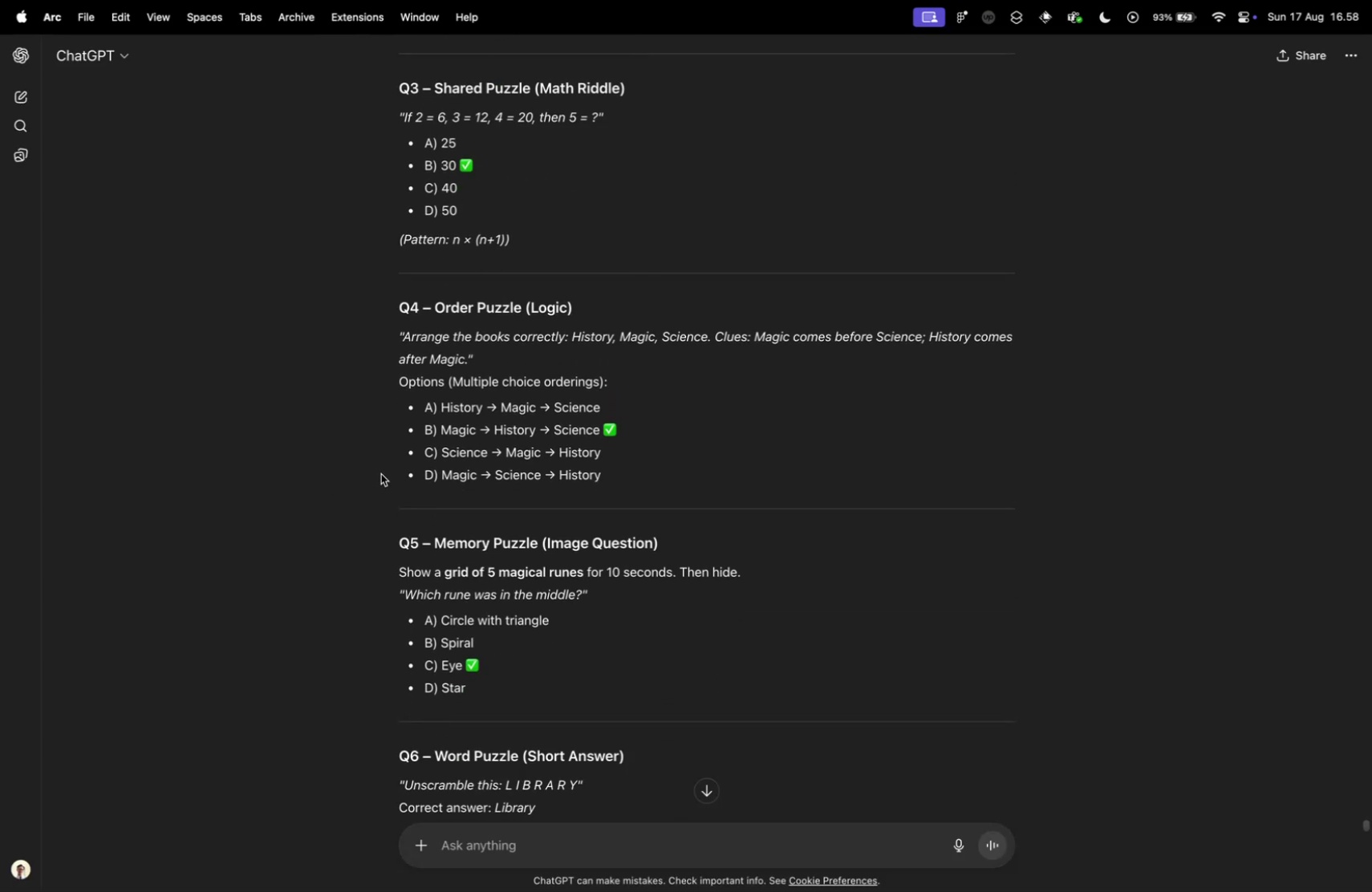 
key(Control+Tab)
 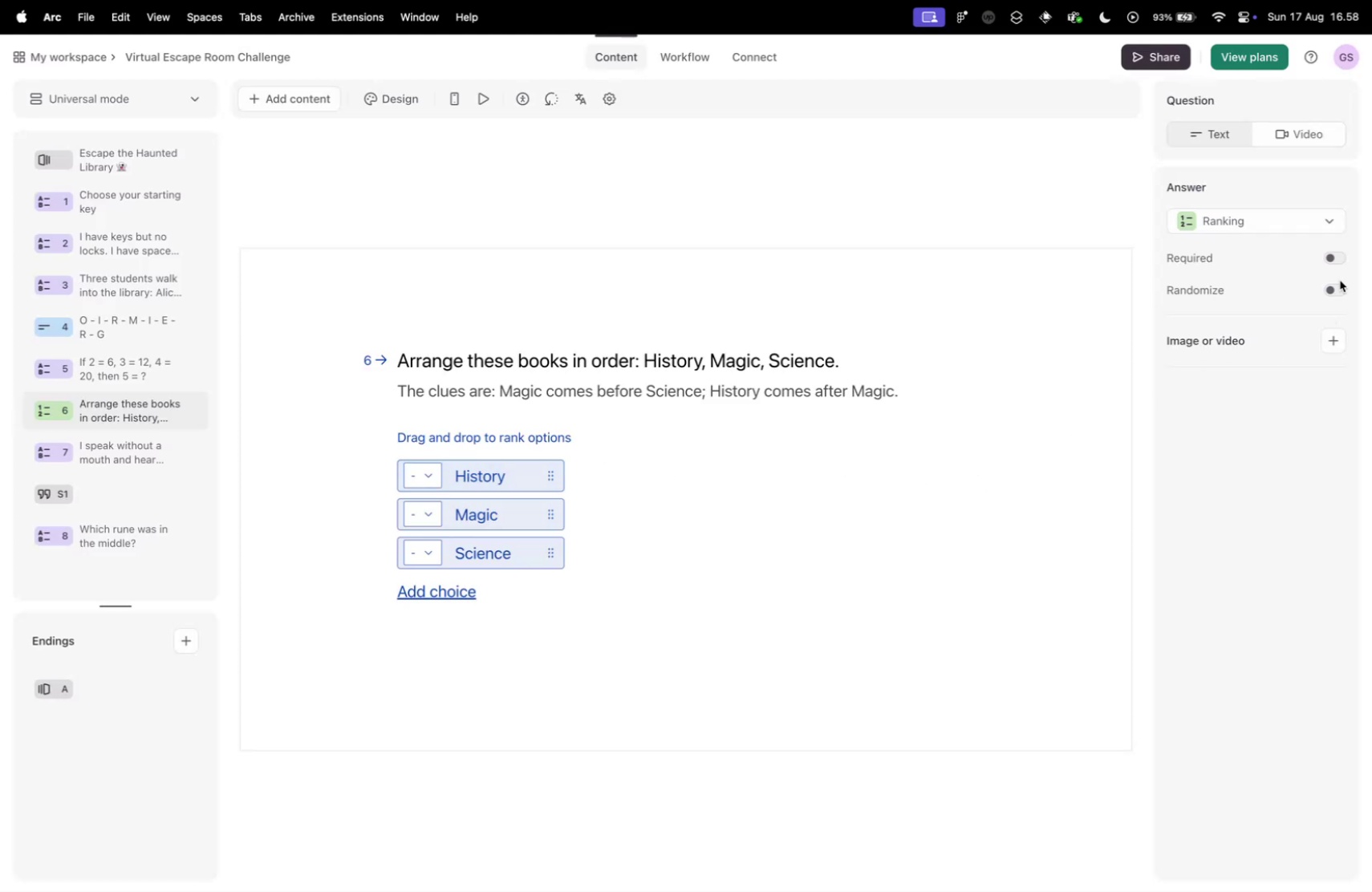 
left_click([1337, 290])
 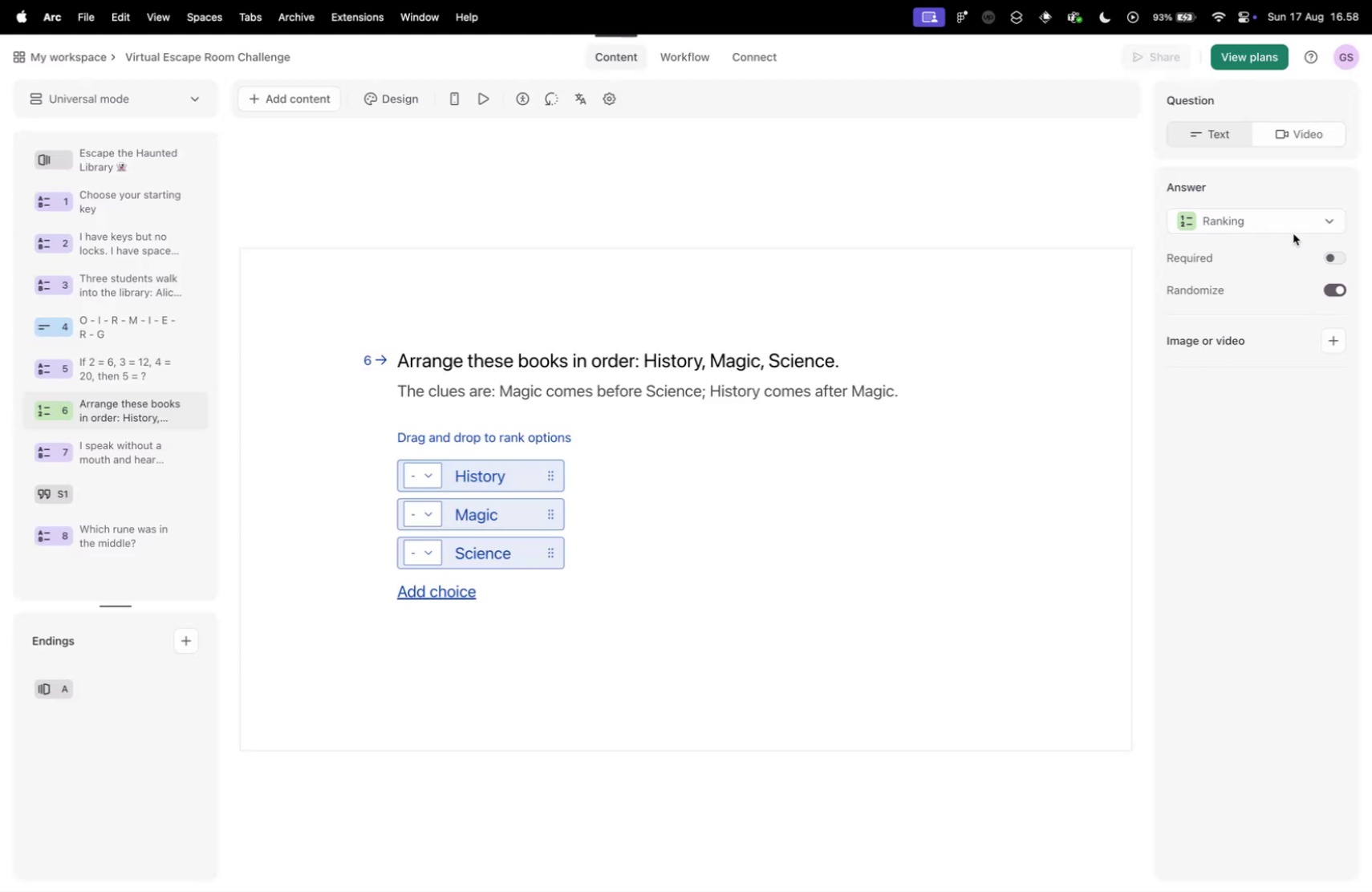 
double_click([1286, 225])
 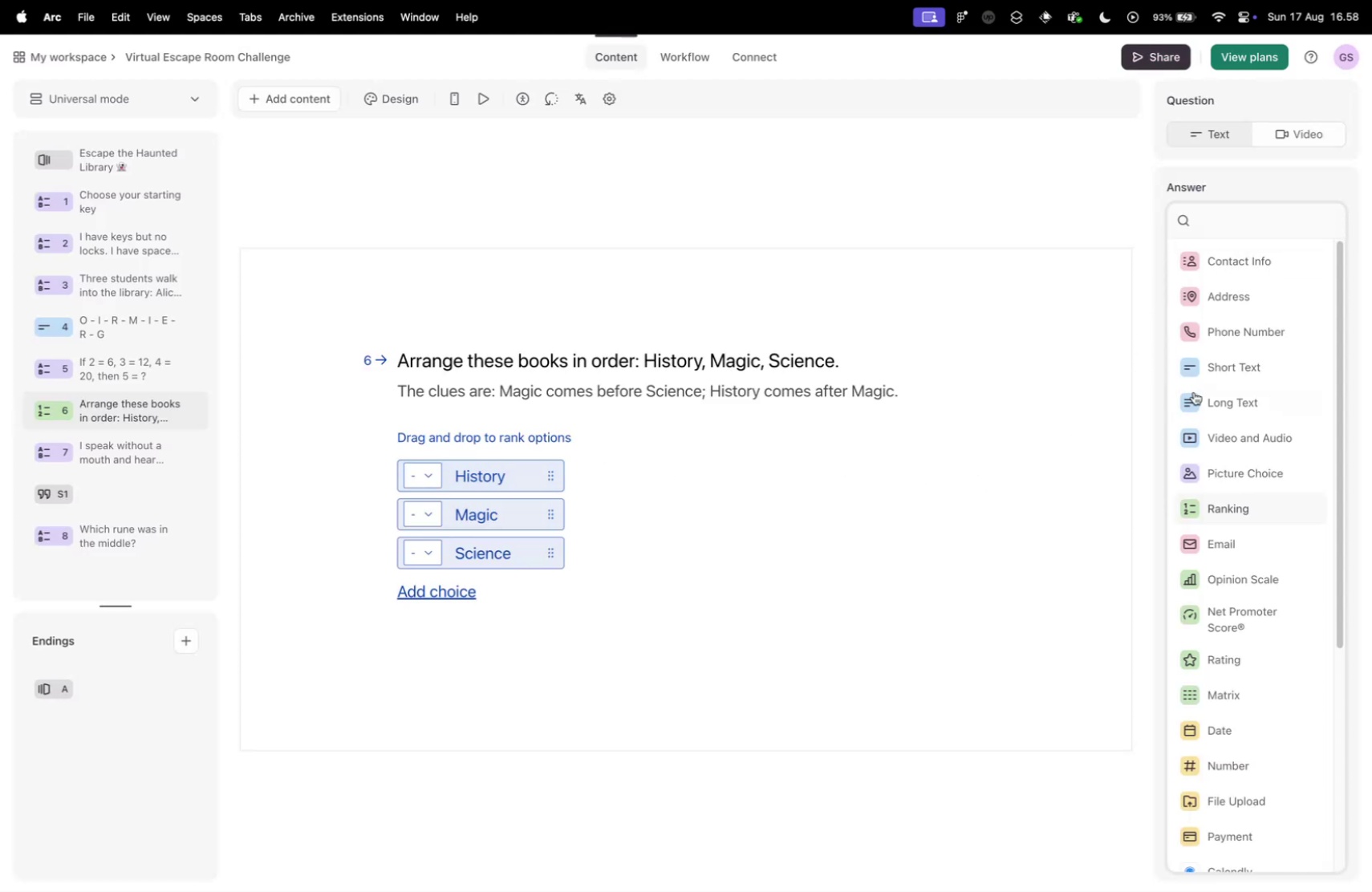 
scroll: coordinate [1236, 444], scroll_direction: down, amount: 4.0
 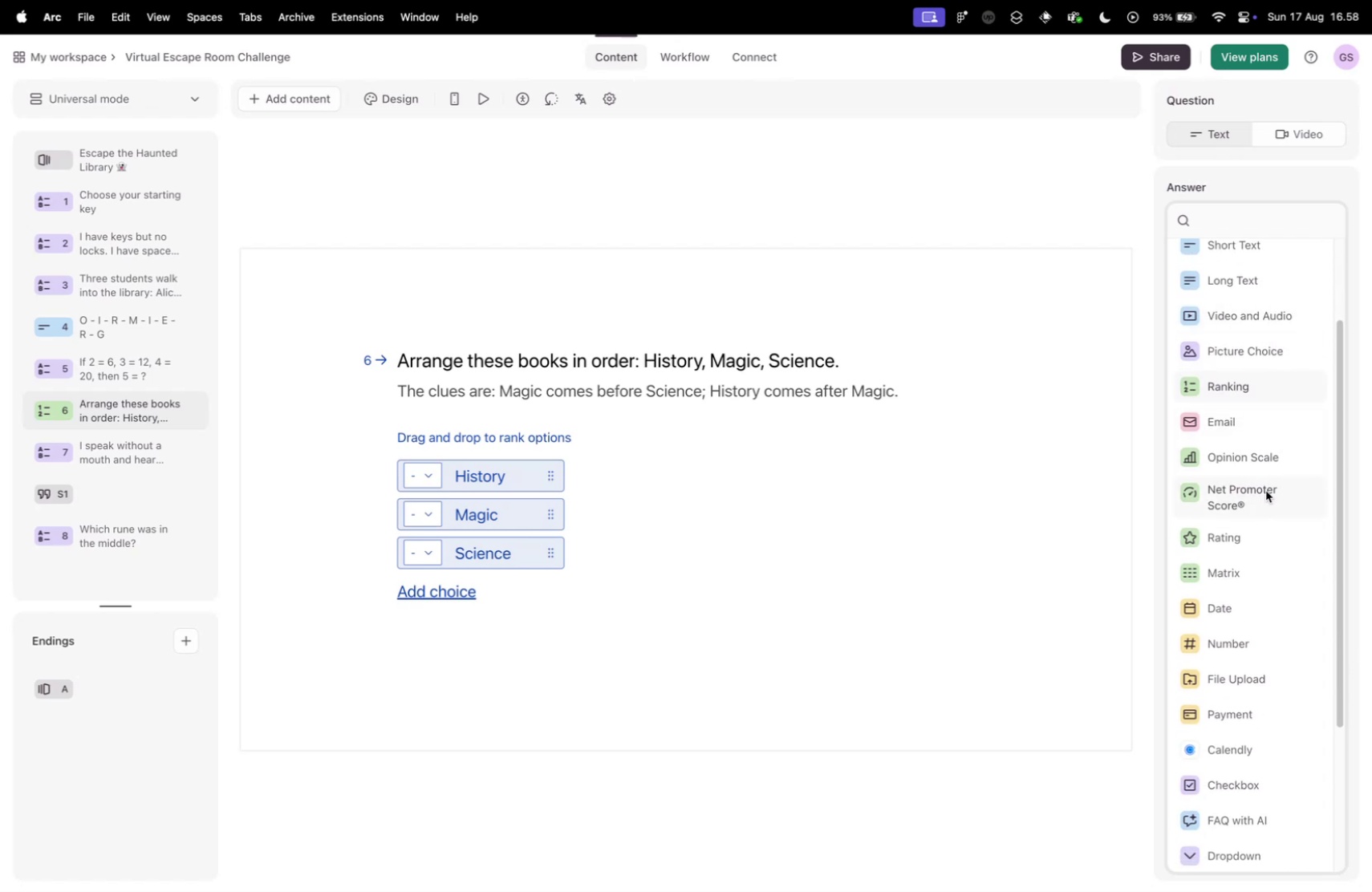 
wait(9.95)
 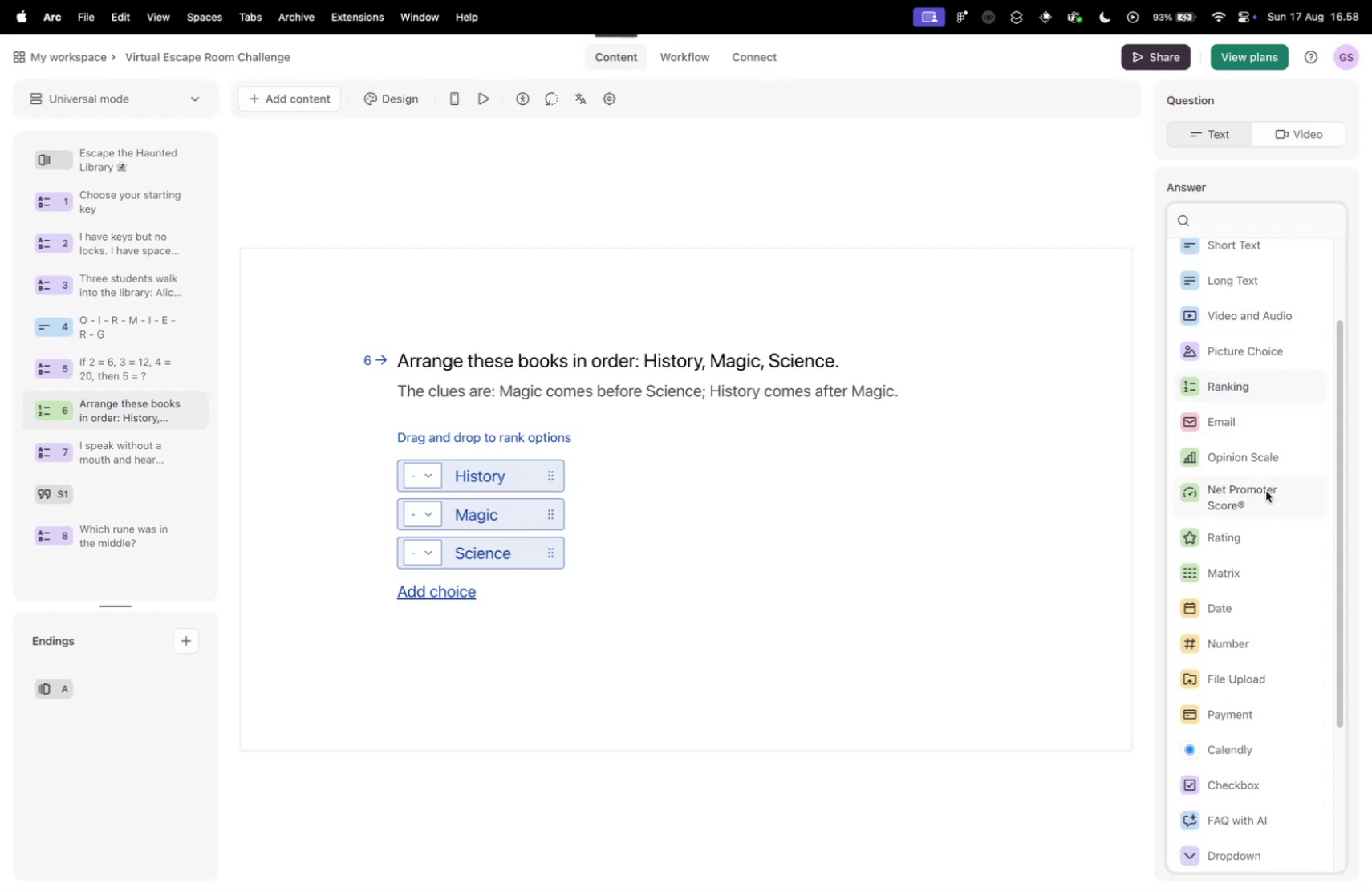 
scroll: coordinate [1238, 446], scroll_direction: down, amount: 20.0
 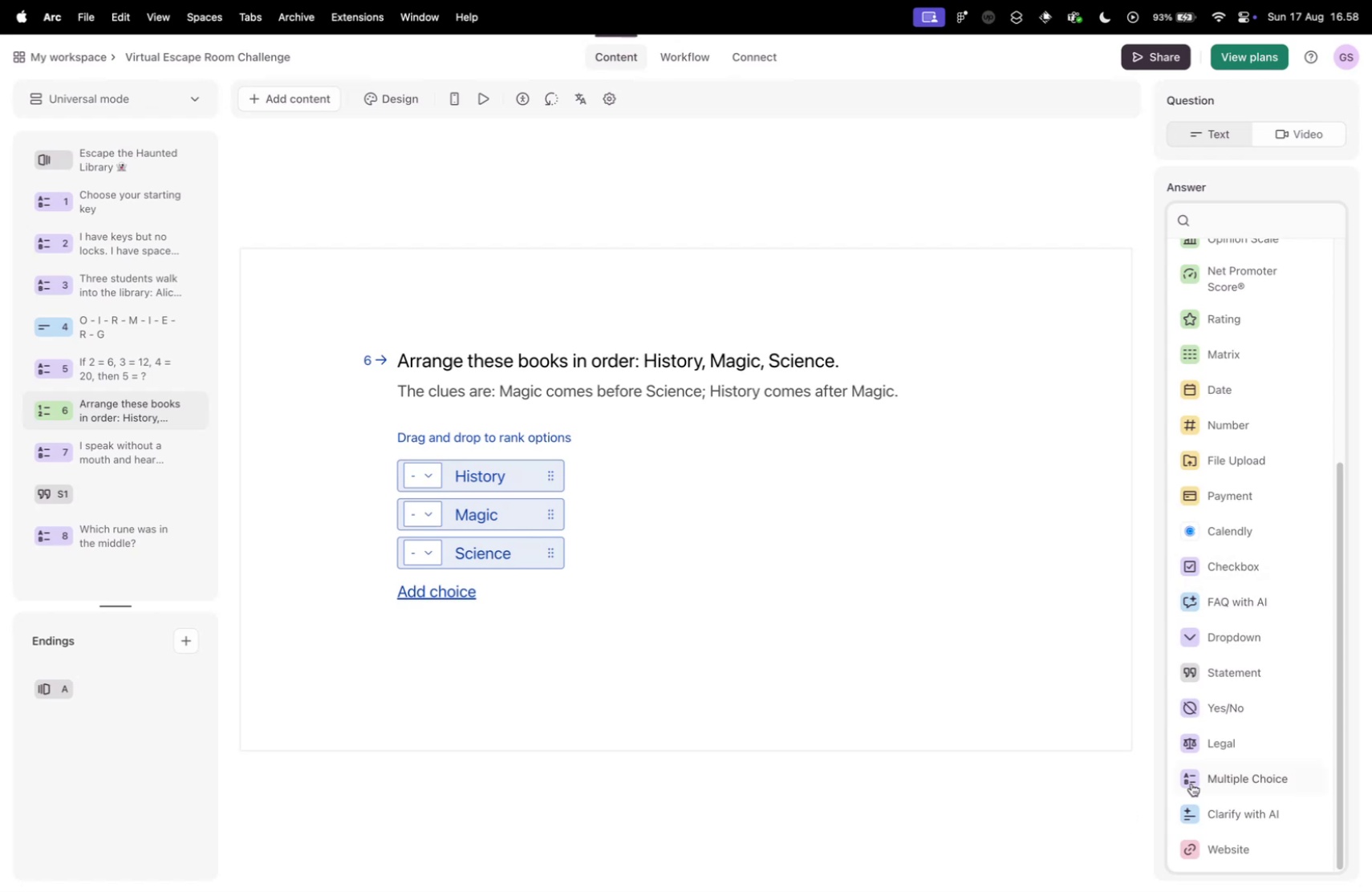 
wait(7.18)
 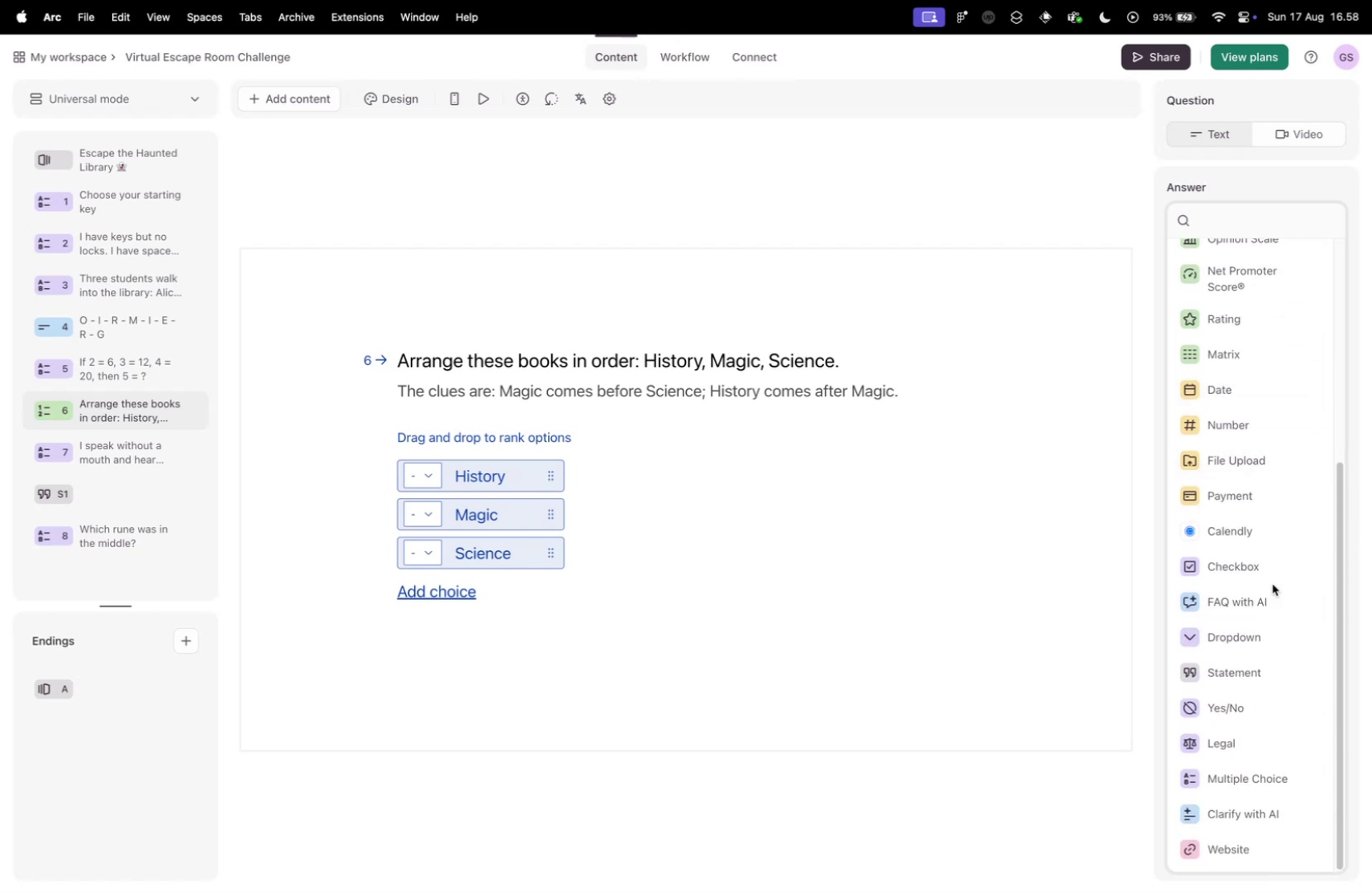 
scroll: coordinate [1235, 766], scroll_direction: down, amount: 14.0
 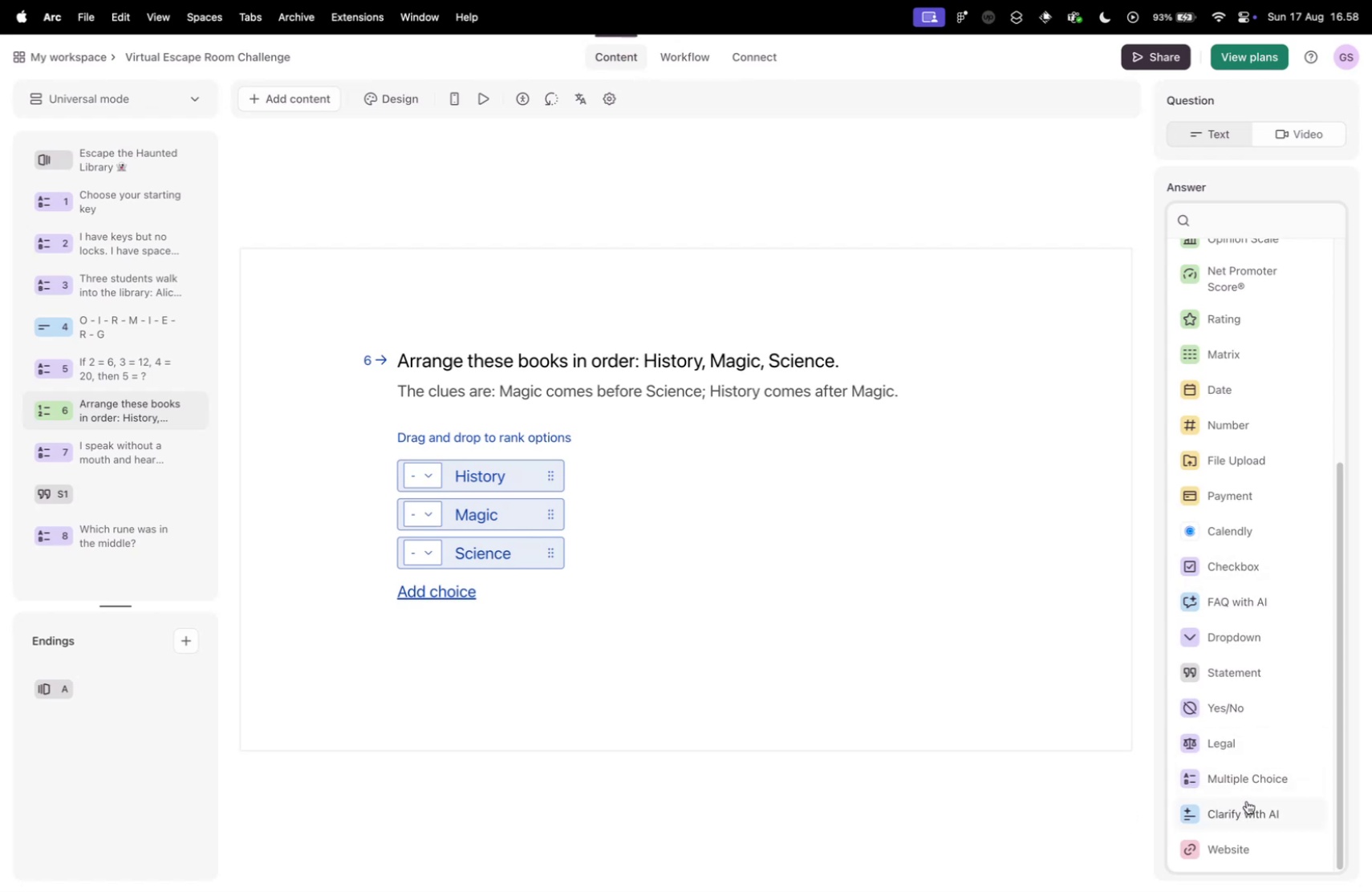 
scroll: coordinate [1245, 793], scroll_direction: up, amount: 22.0
 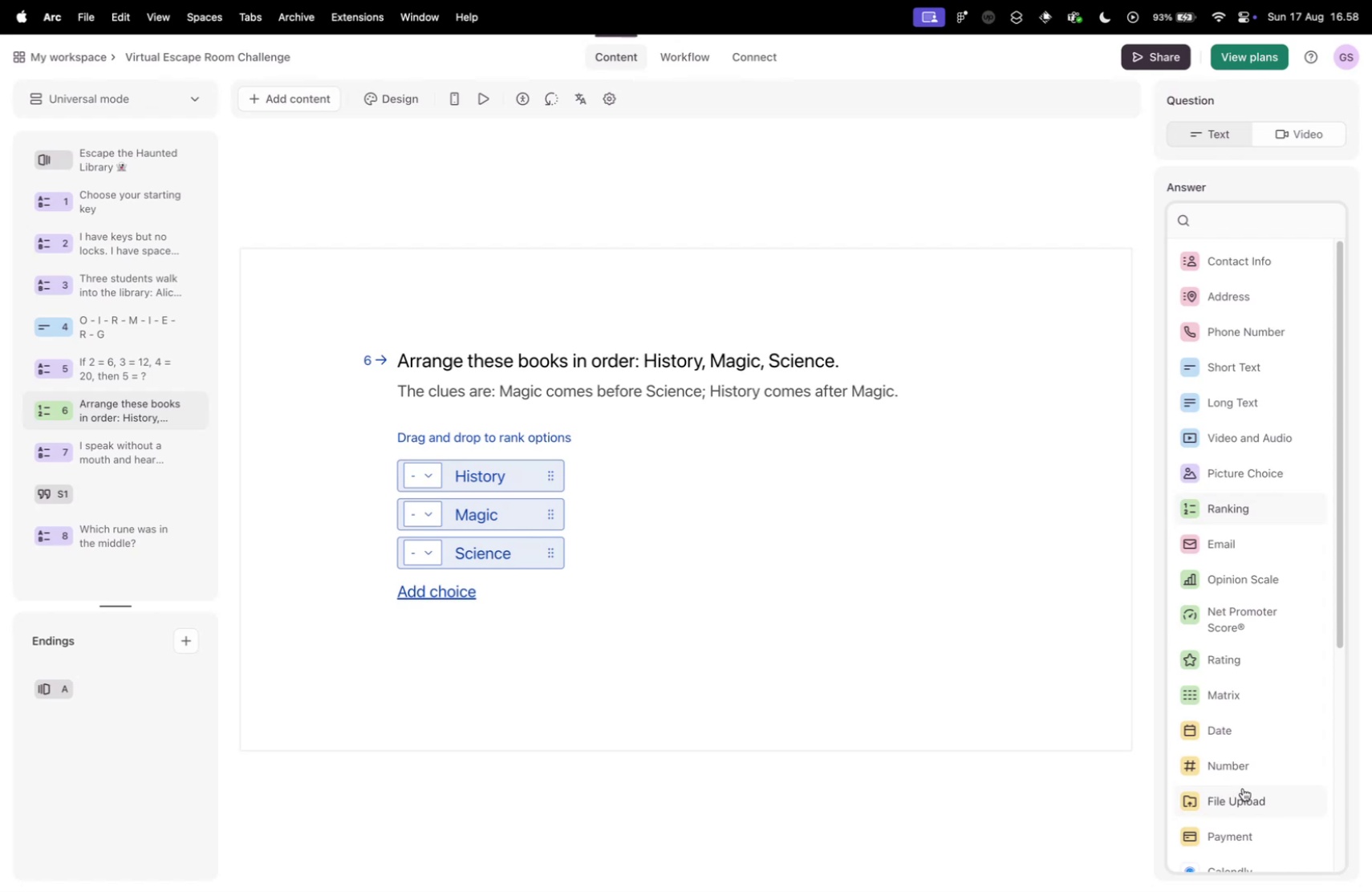 
wait(9.76)
 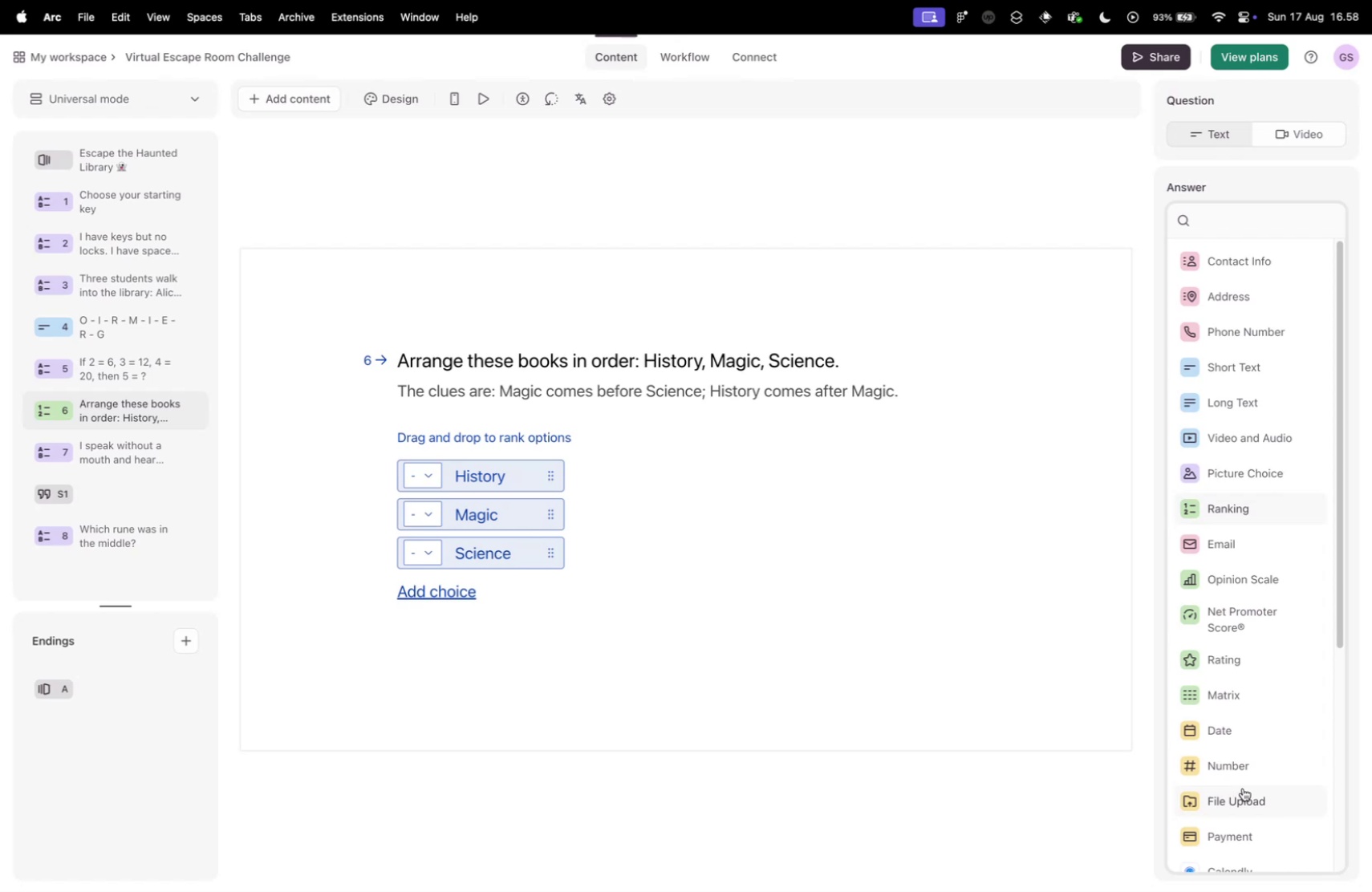 
left_click([752, 614])
 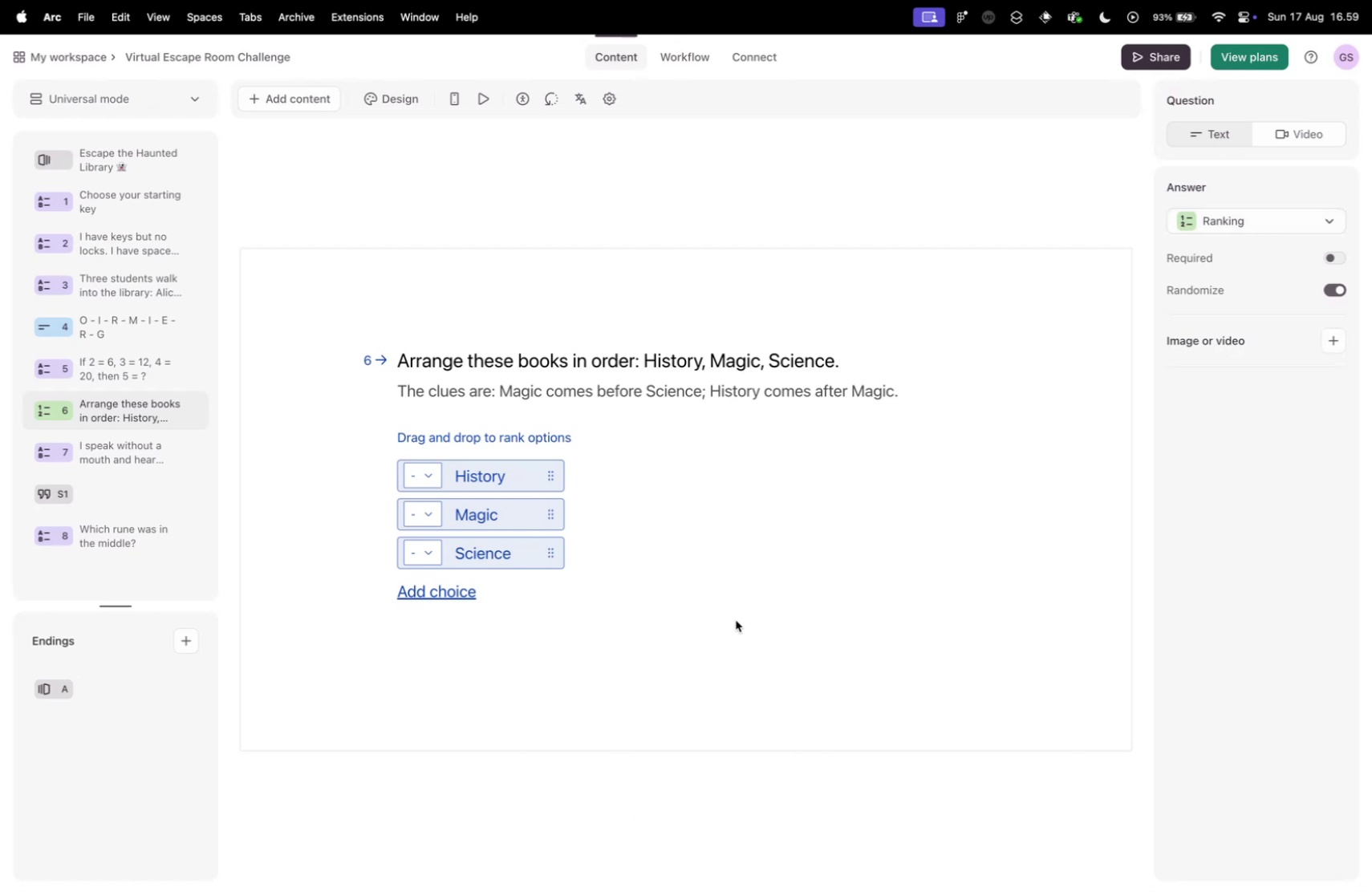 
key(Control+ControlLeft)
 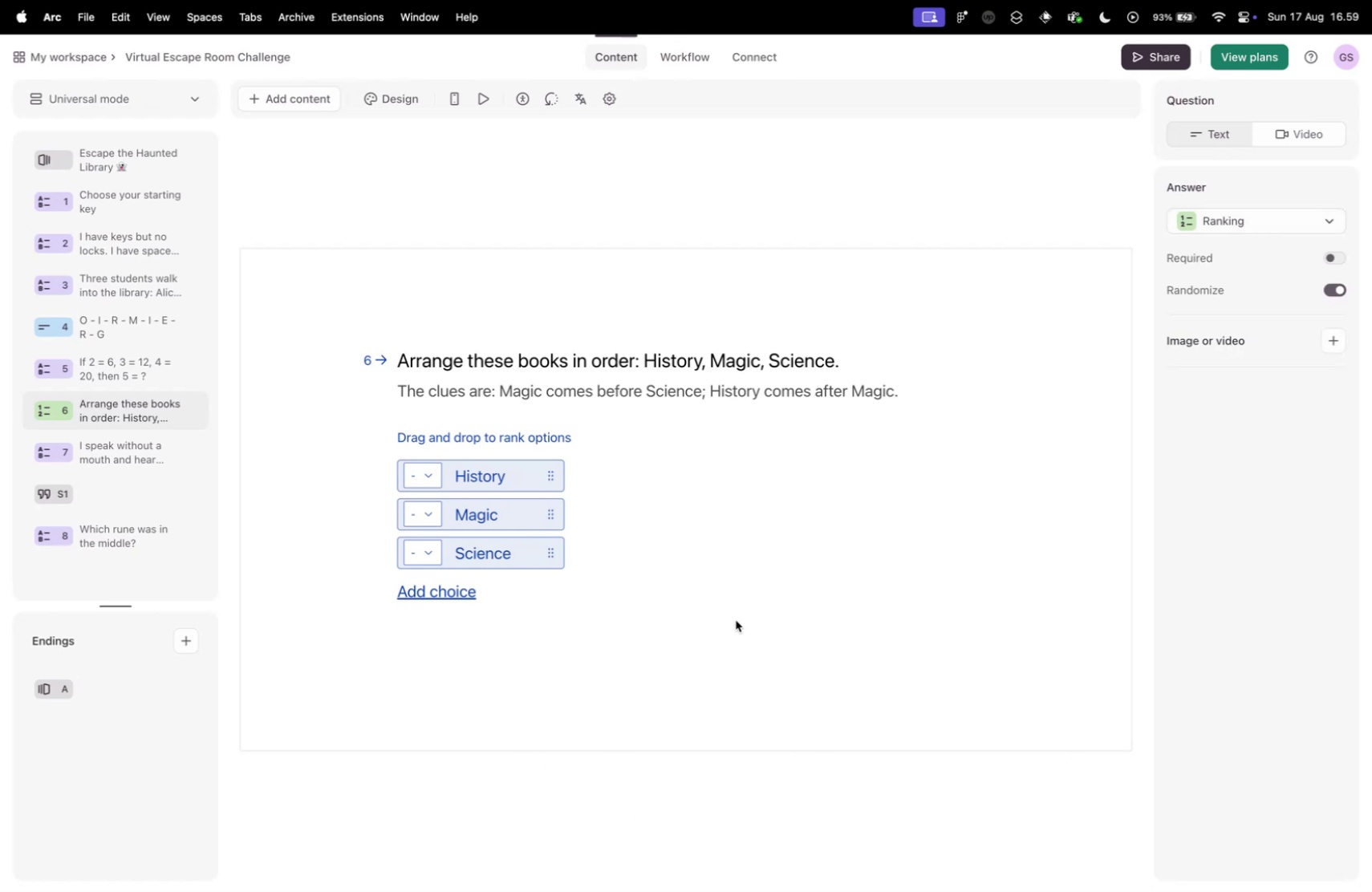 
key(Control+Tab)
 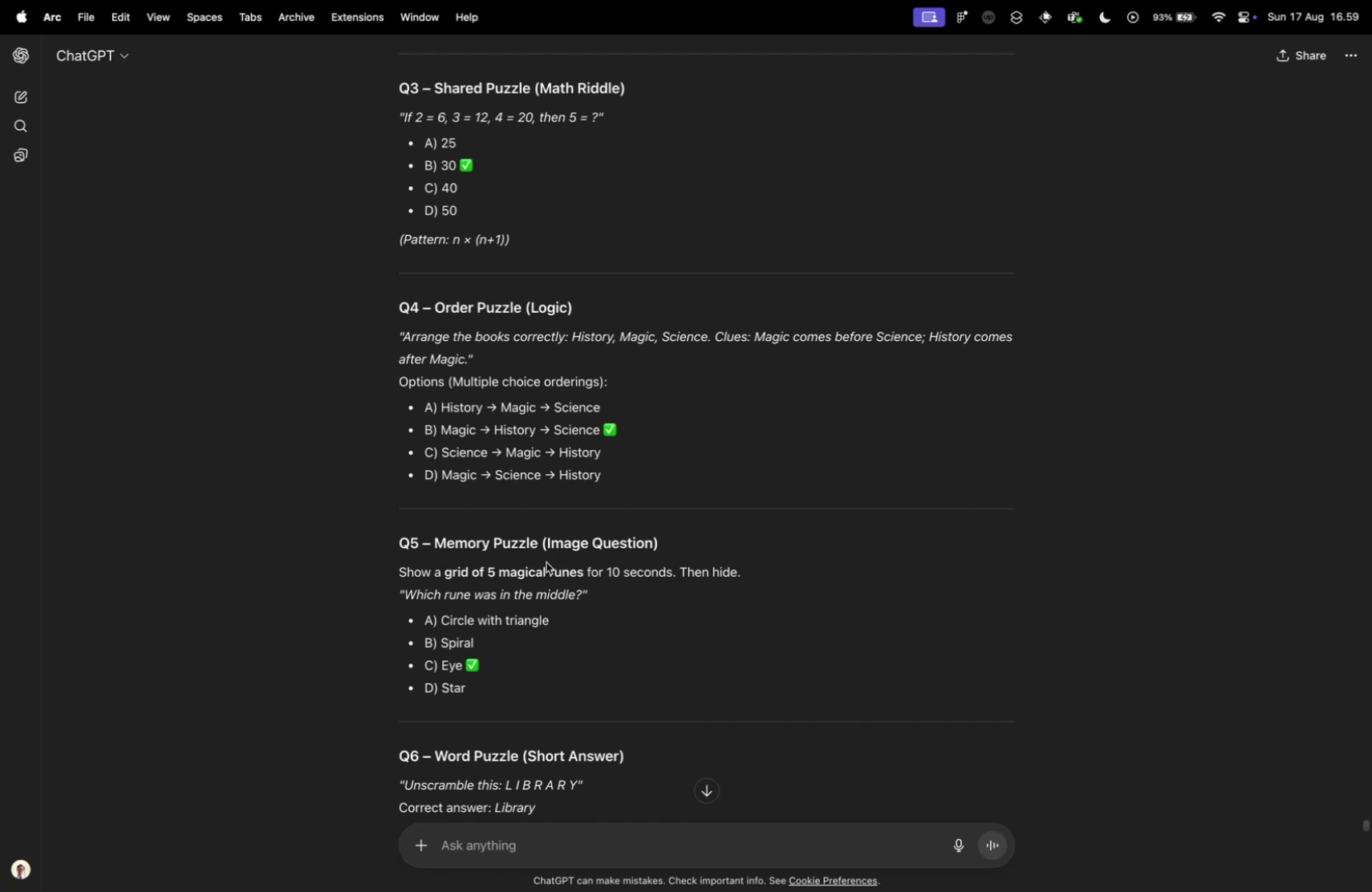 
wait(12.77)
 